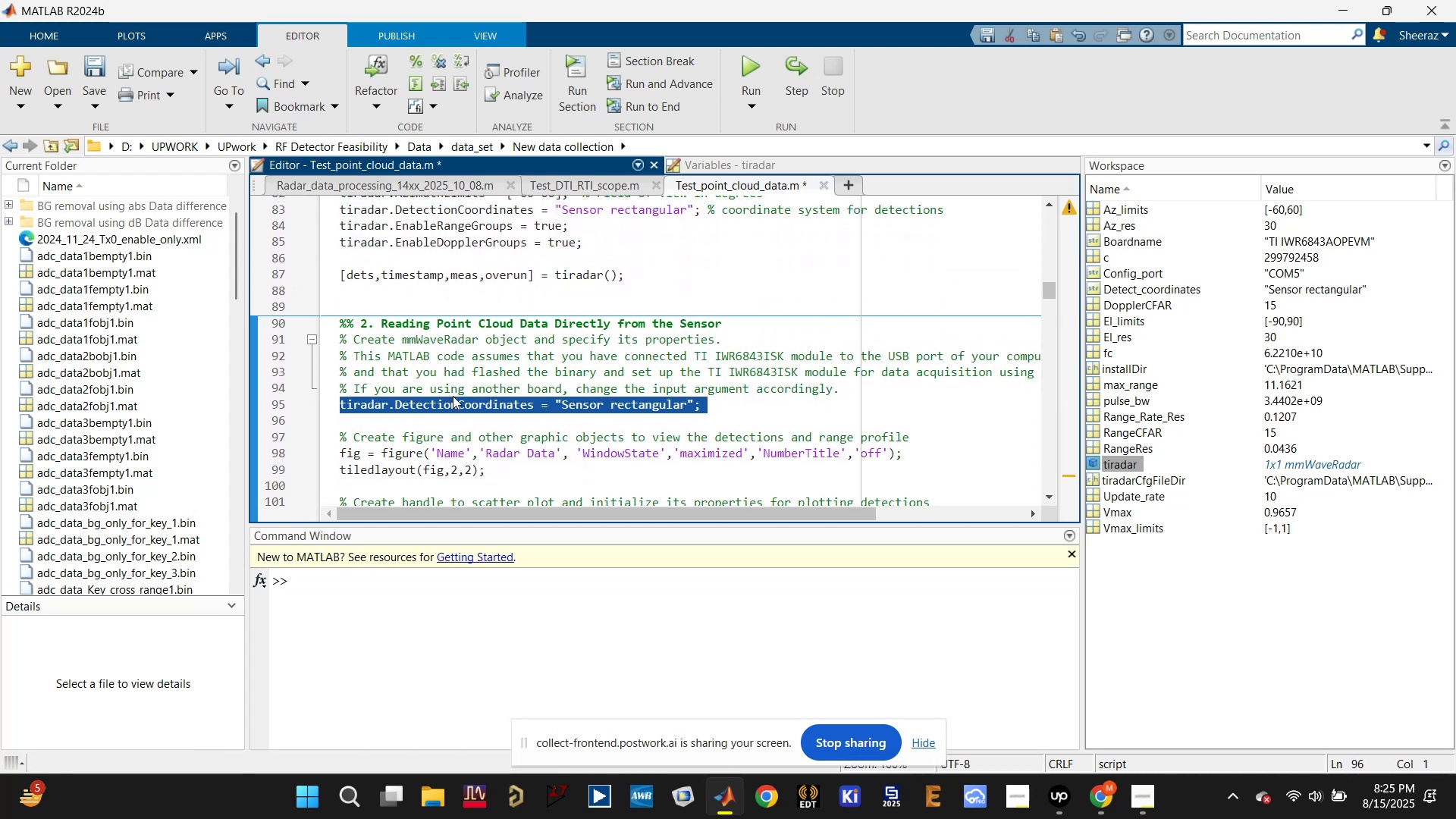 
key(Delete)
 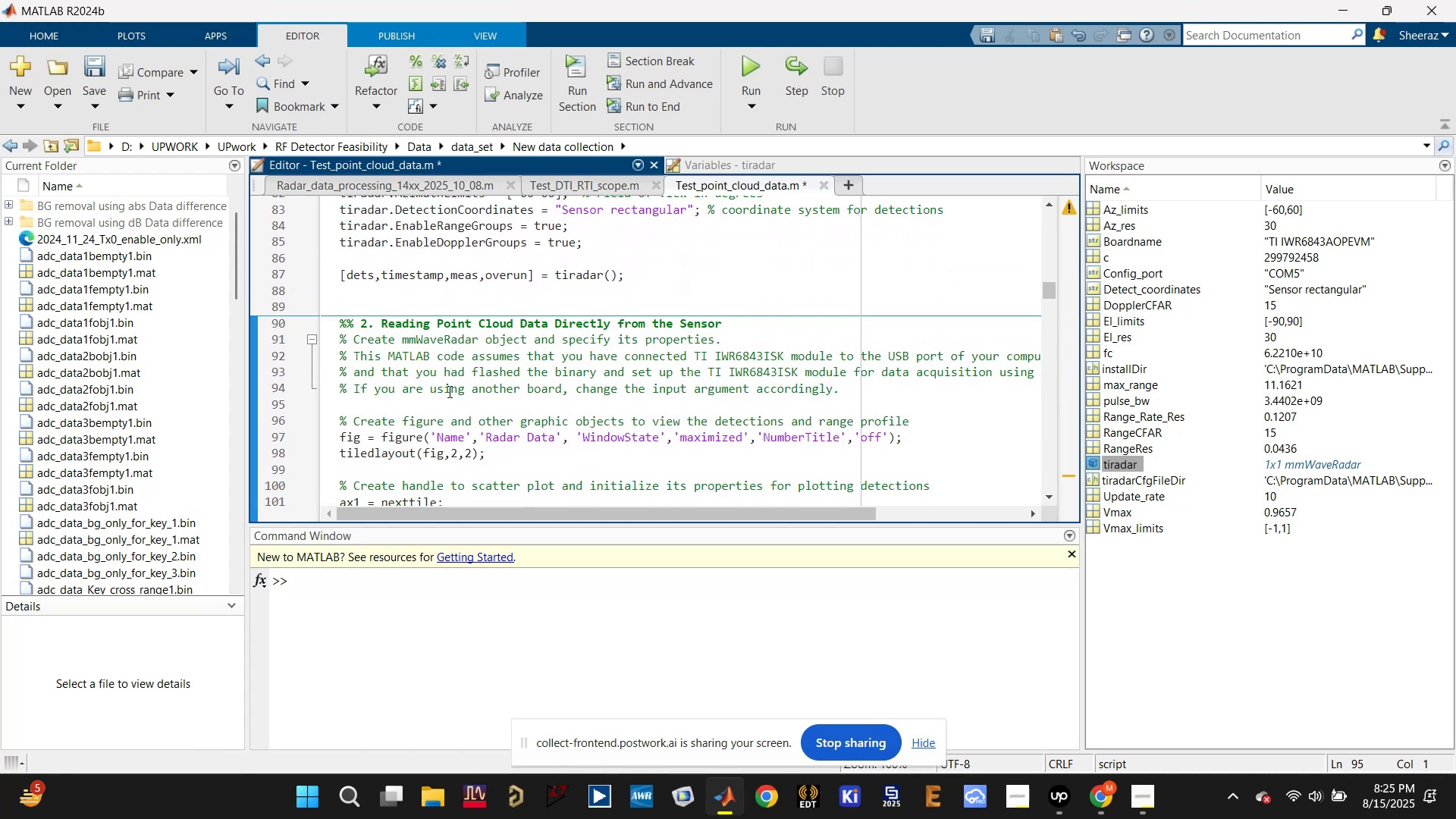 
left_click_drag(start_coordinate=[442, 400], to_coordinate=[325, 336])
 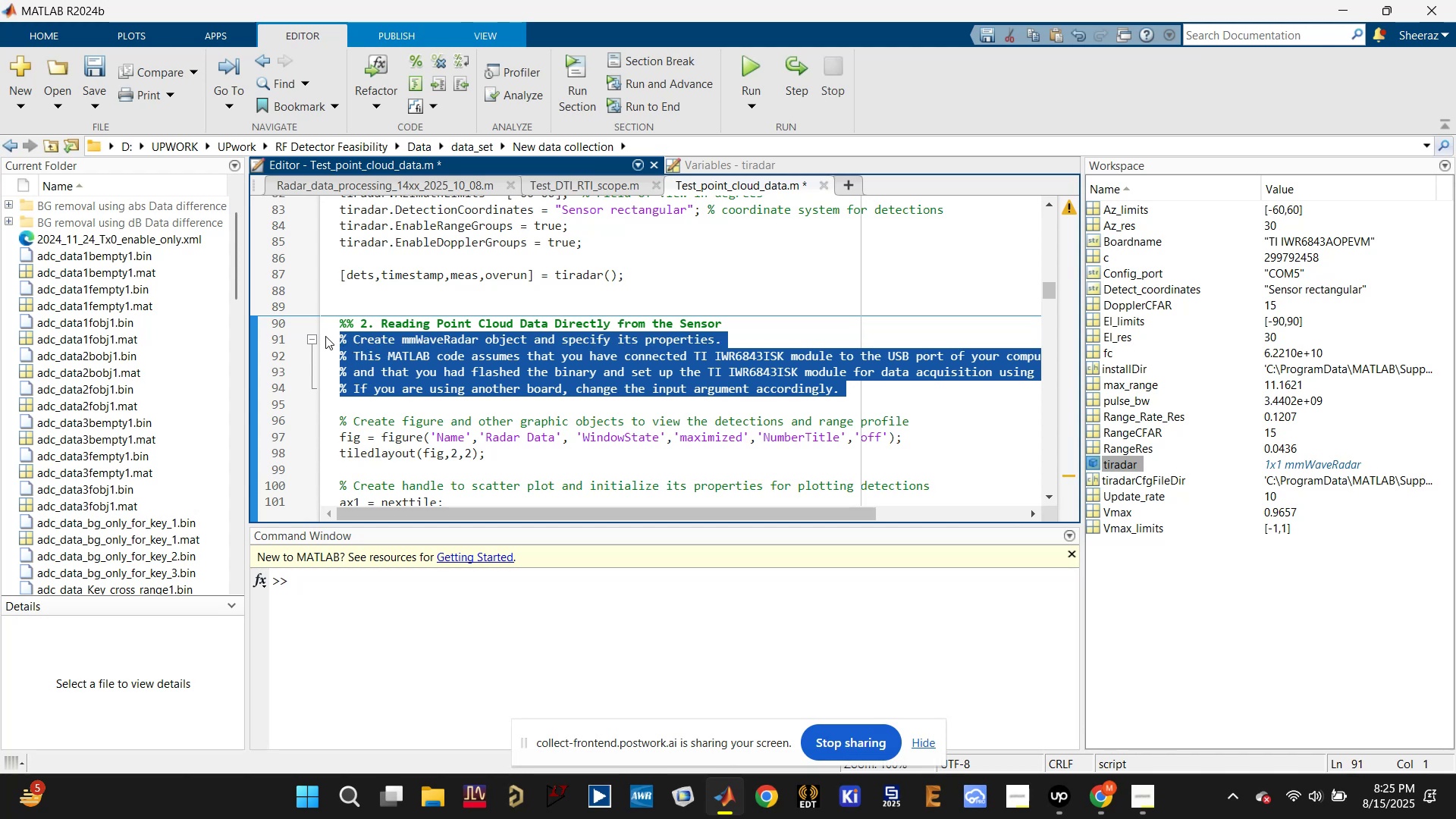 
key(Backspace)
 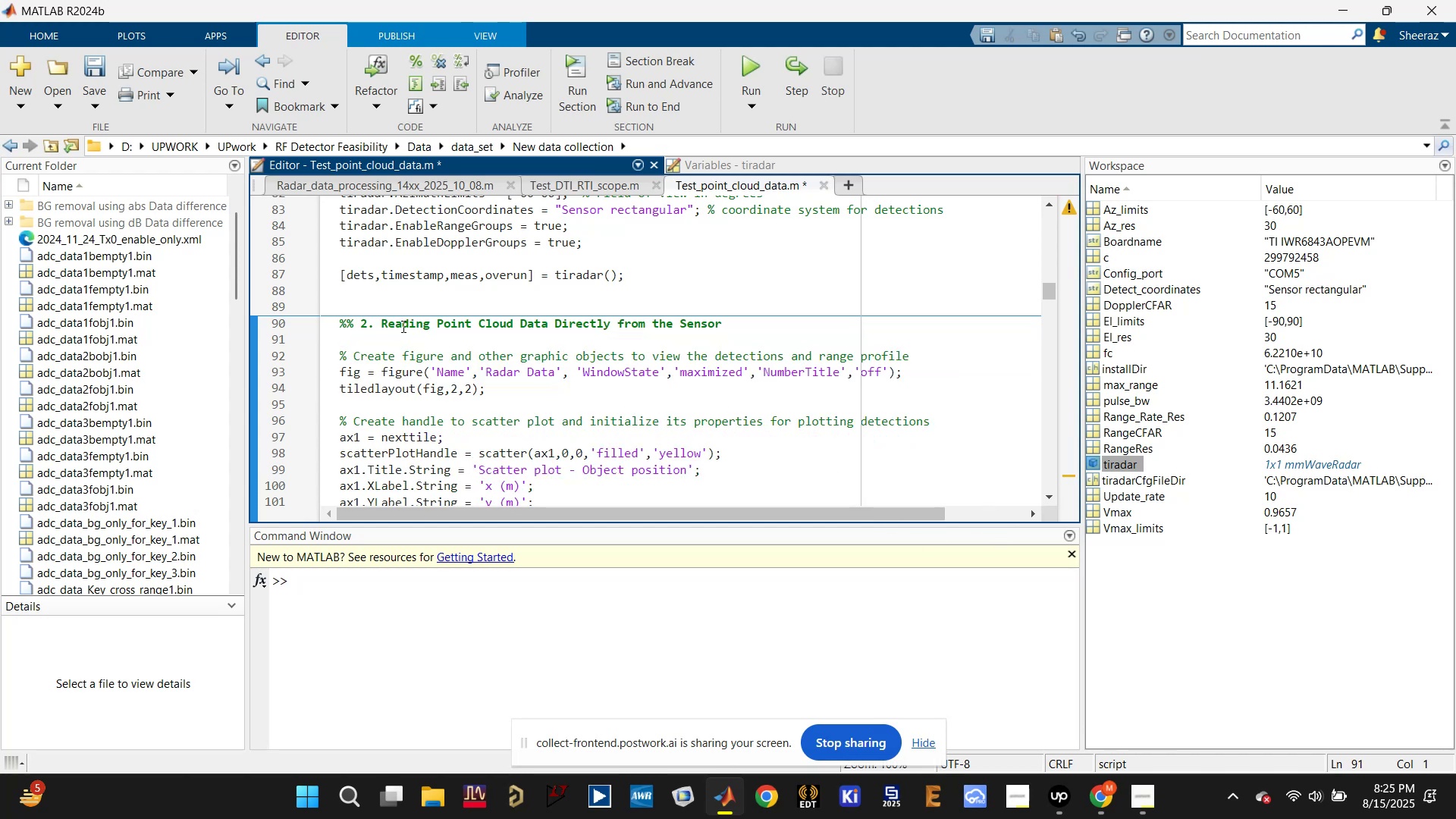 
left_click([347, 352])
 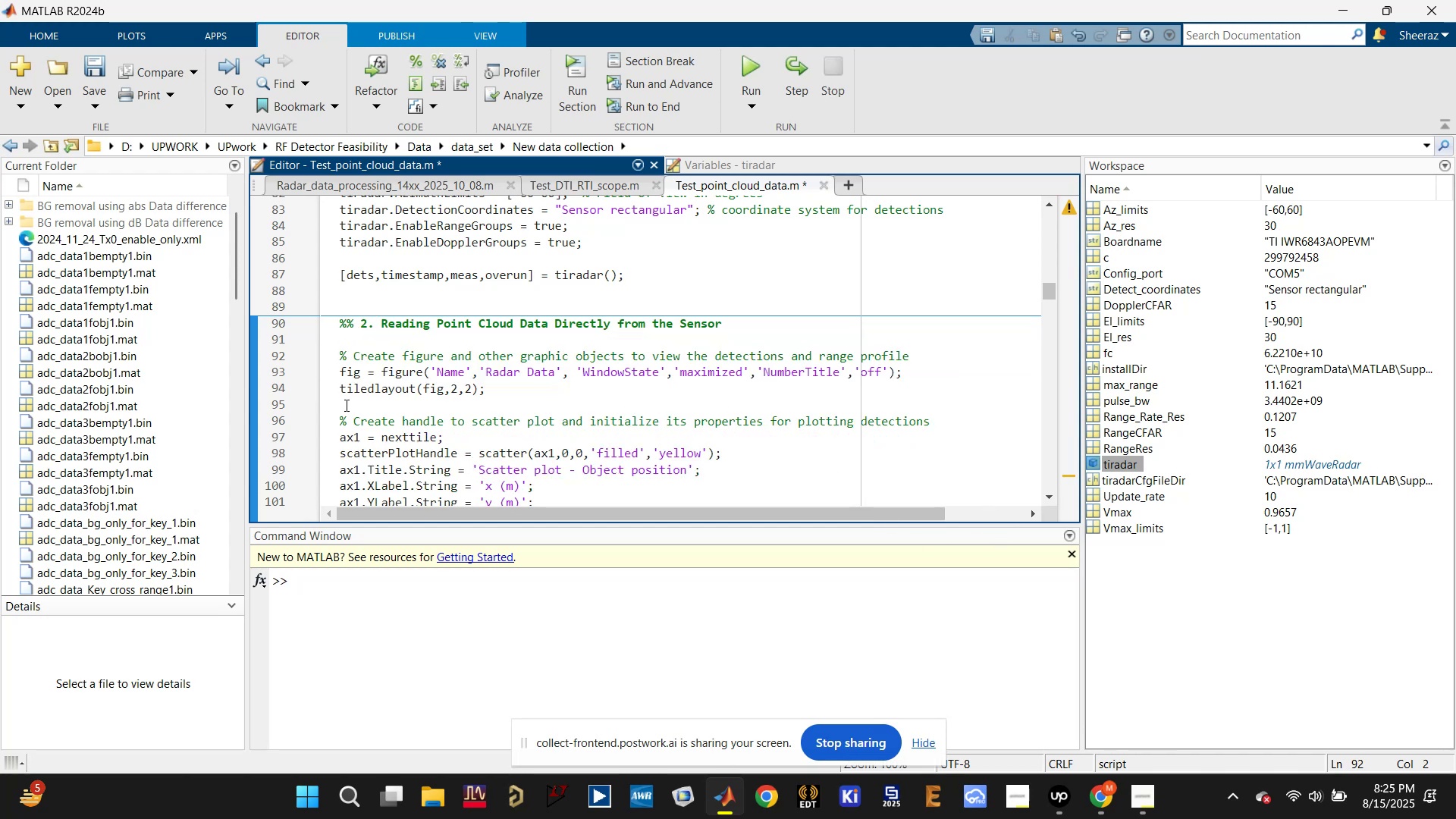 
key(Backspace)
 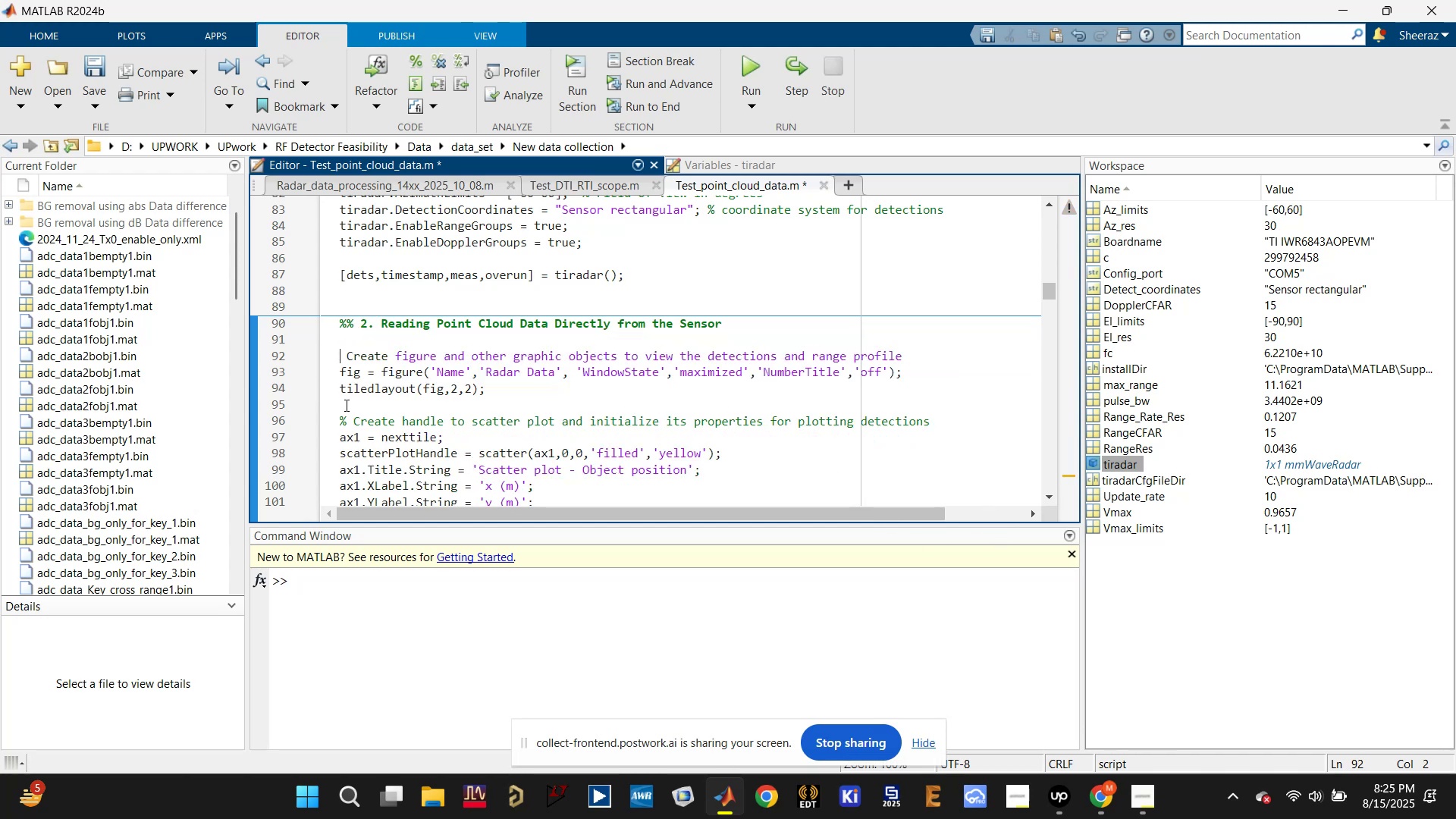 
key(Backspace)
 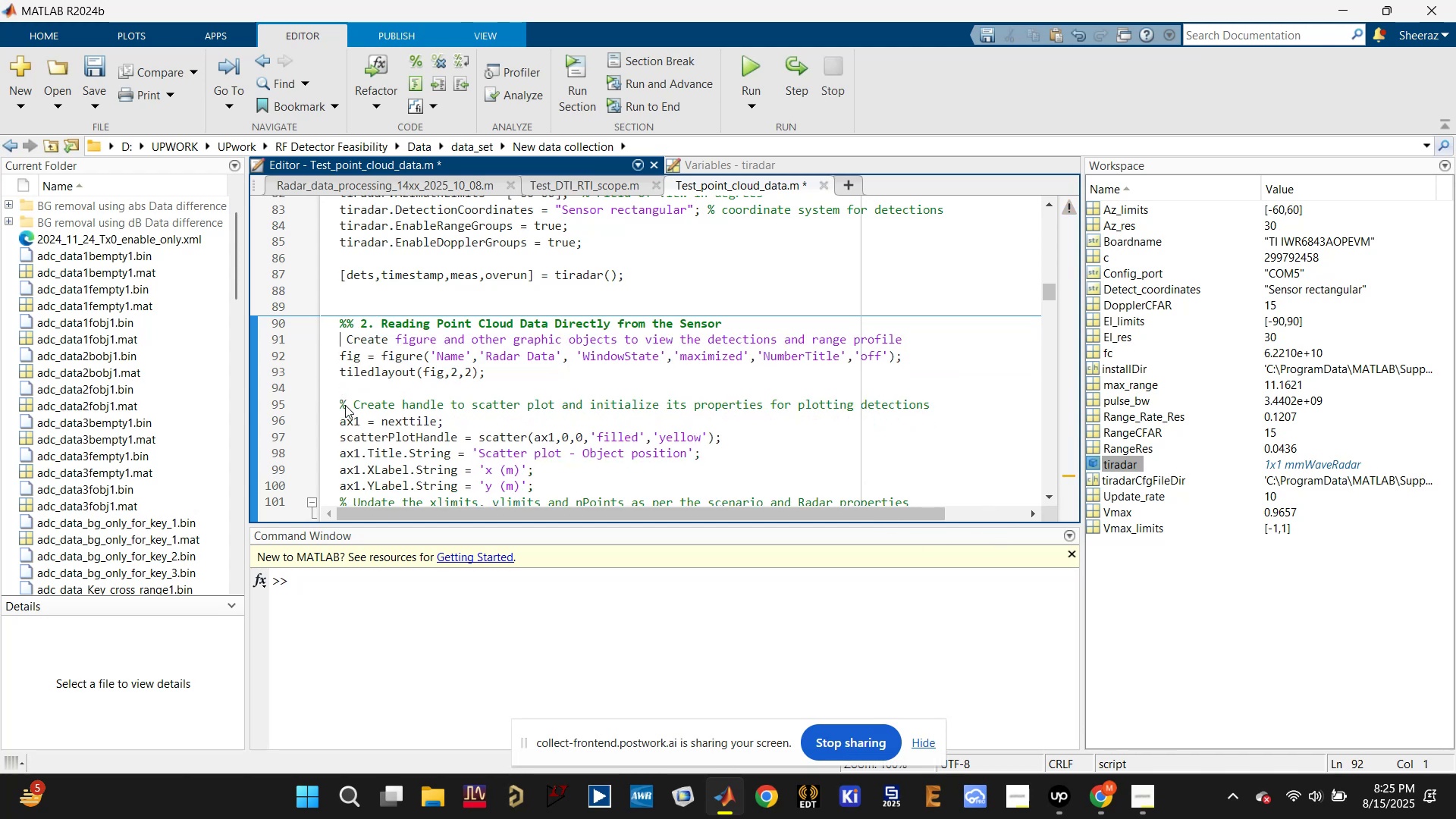 
key(Backspace)
 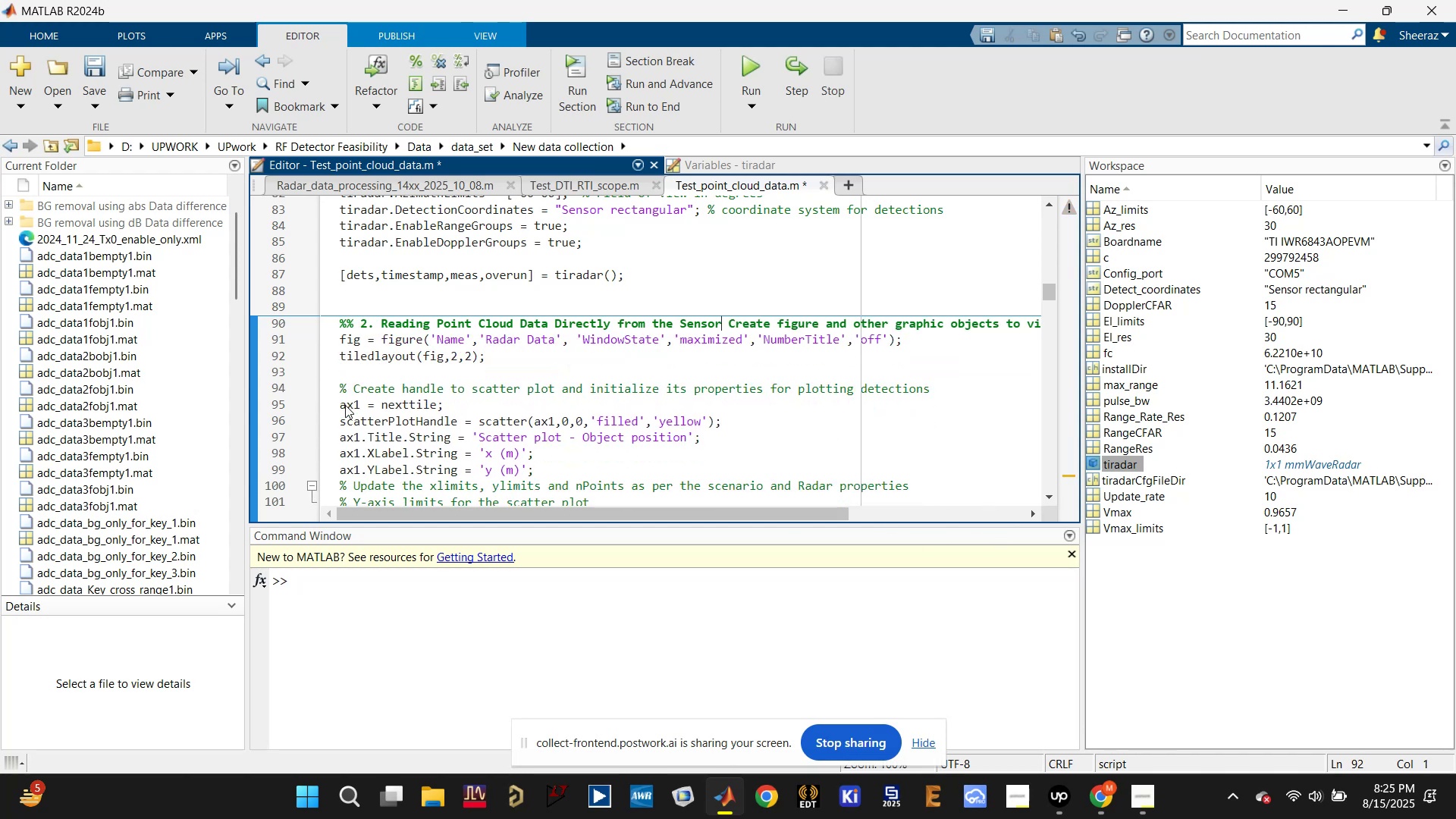 
hold_key(key=Backspace, duration=1.5)
 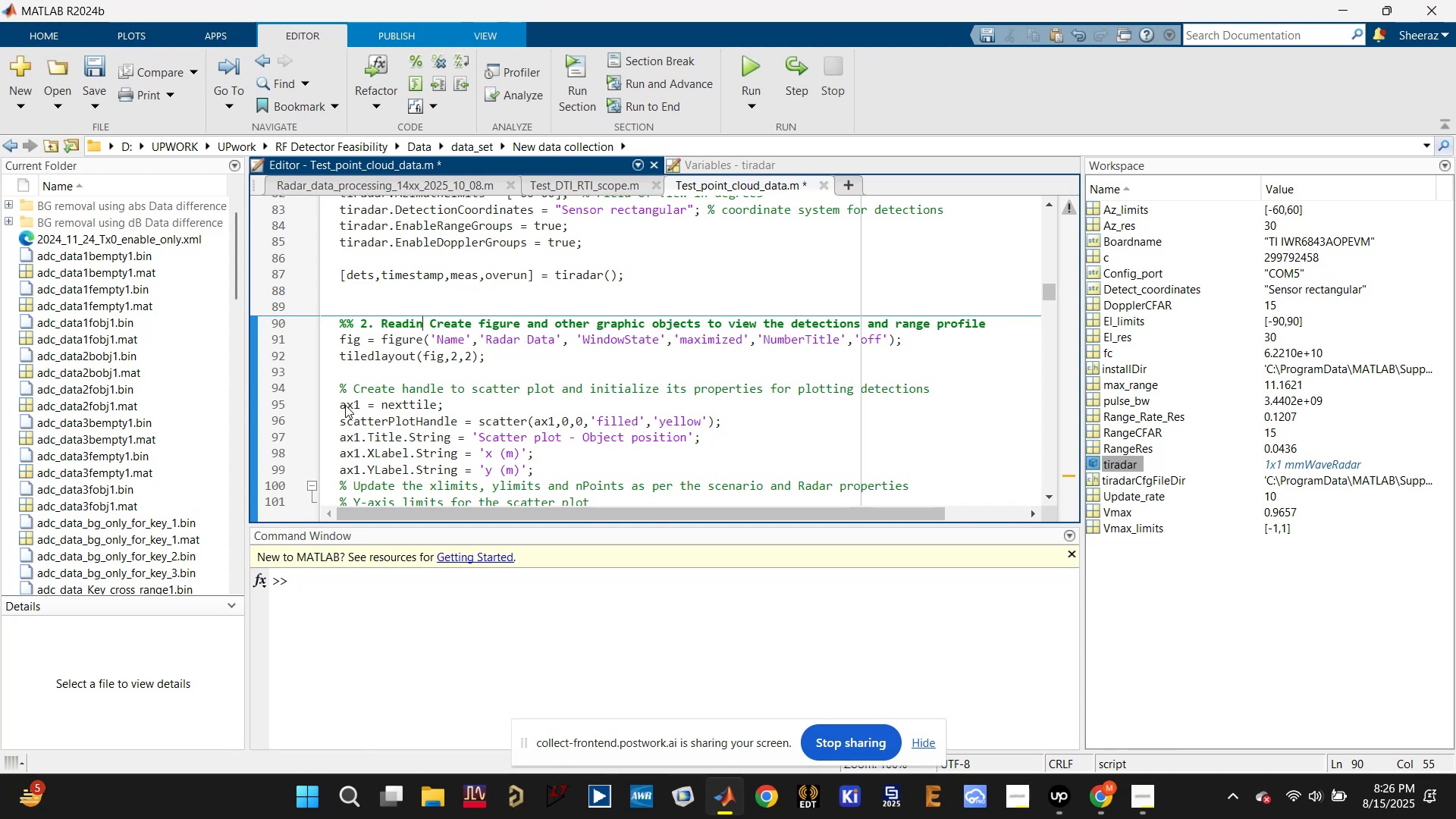 
hold_key(key=Backspace, duration=0.31)
 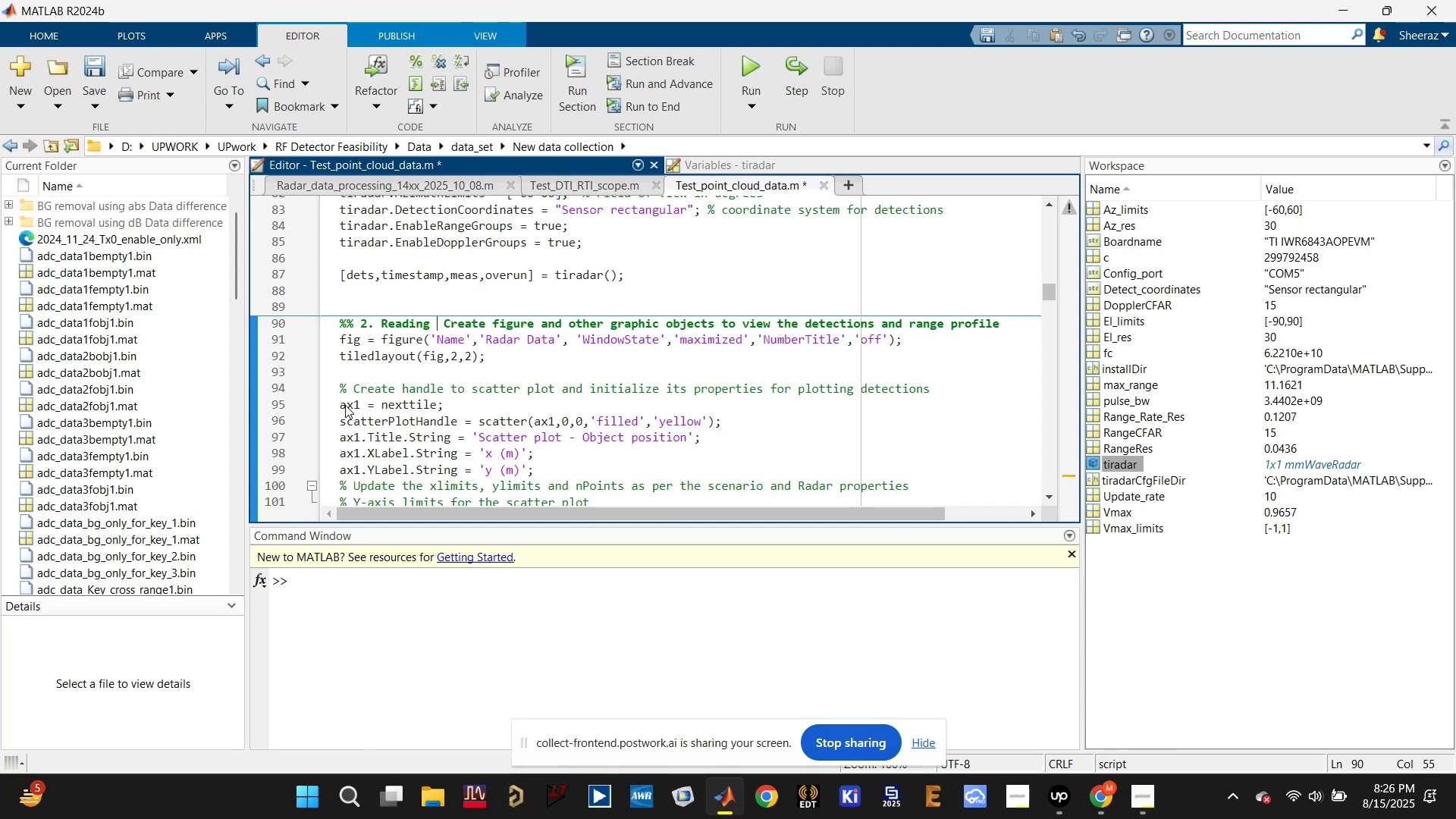 
key(Backspace)
 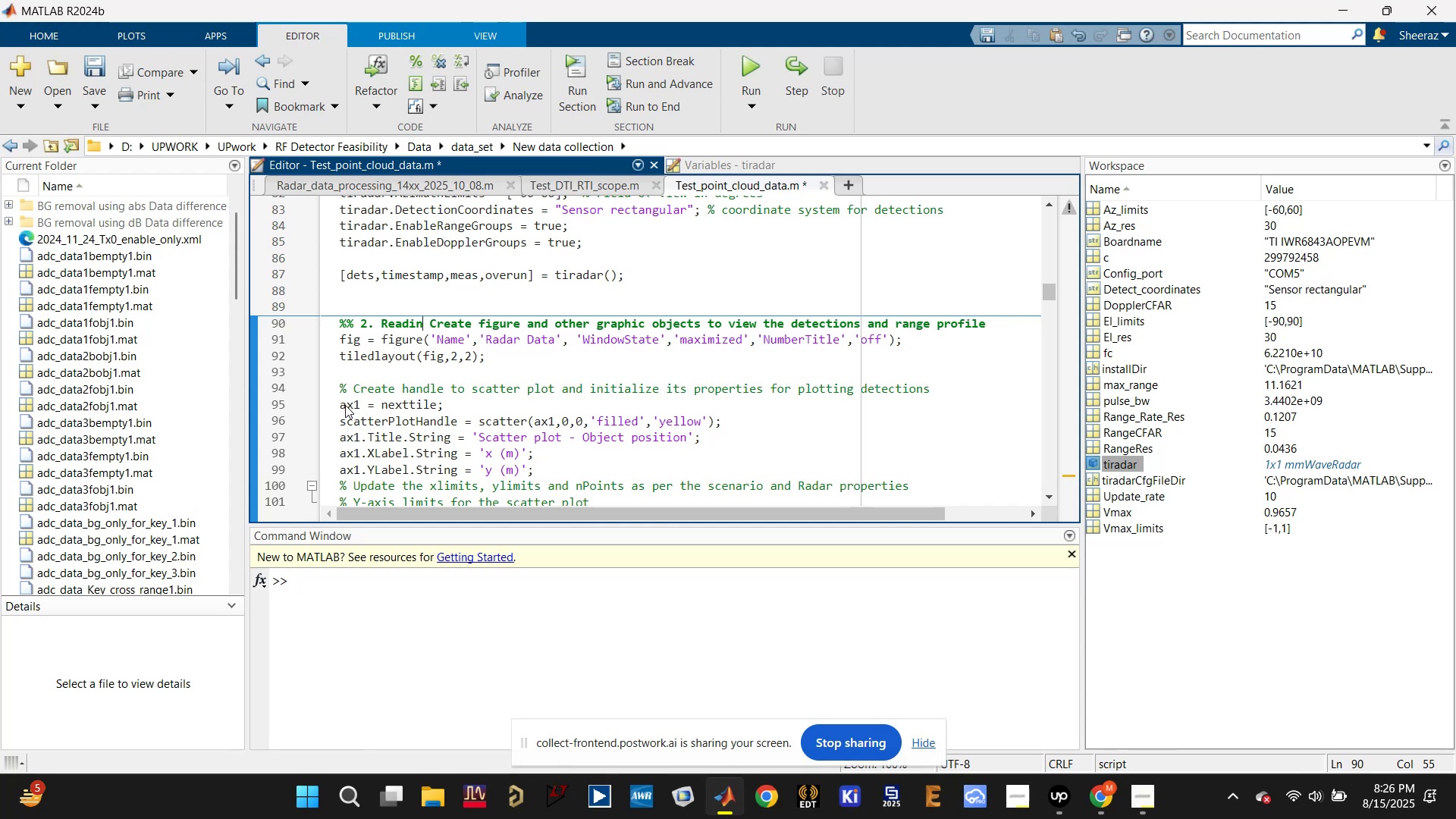 
key(Backspace)
 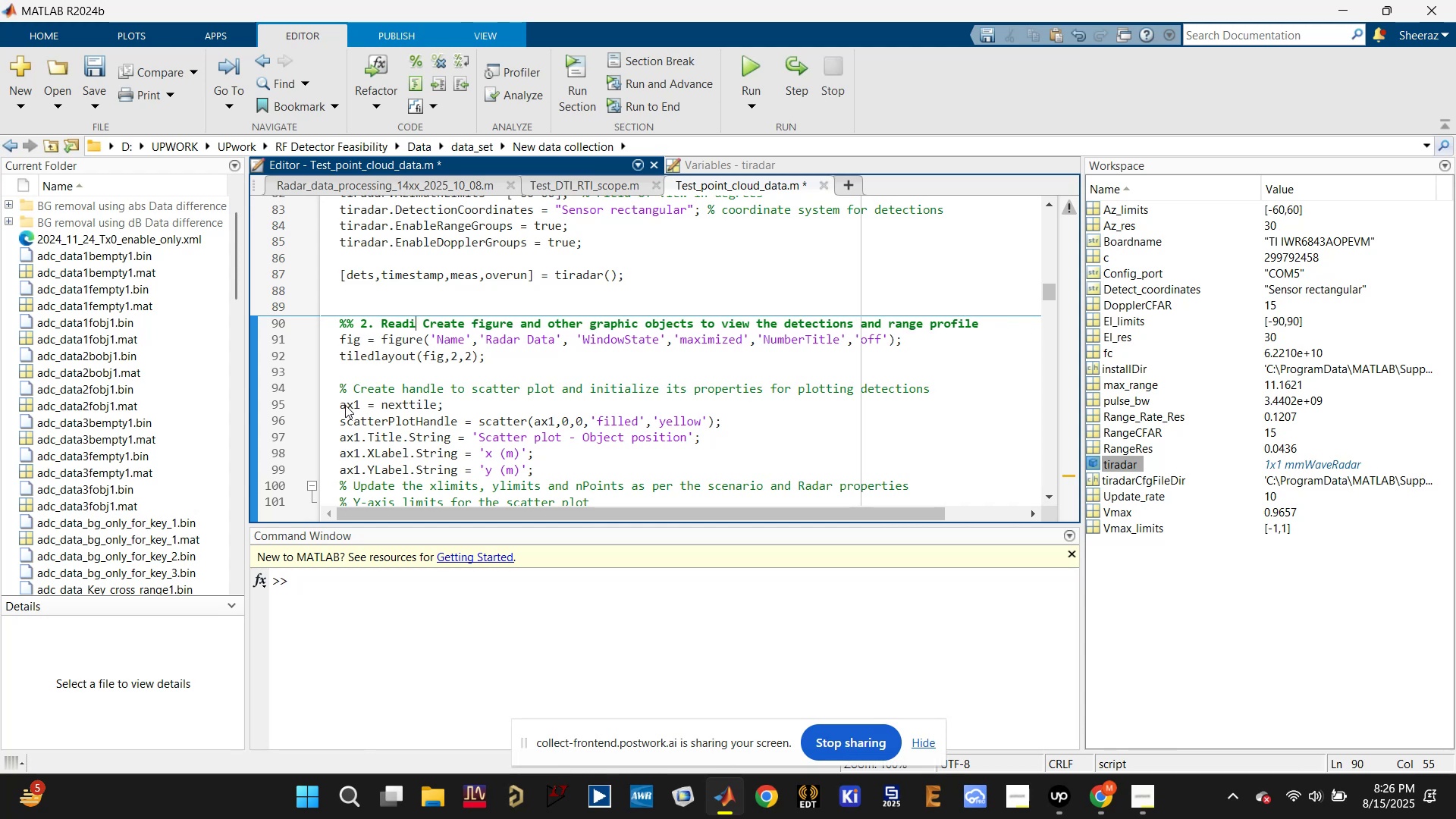 
key(Backspace)
 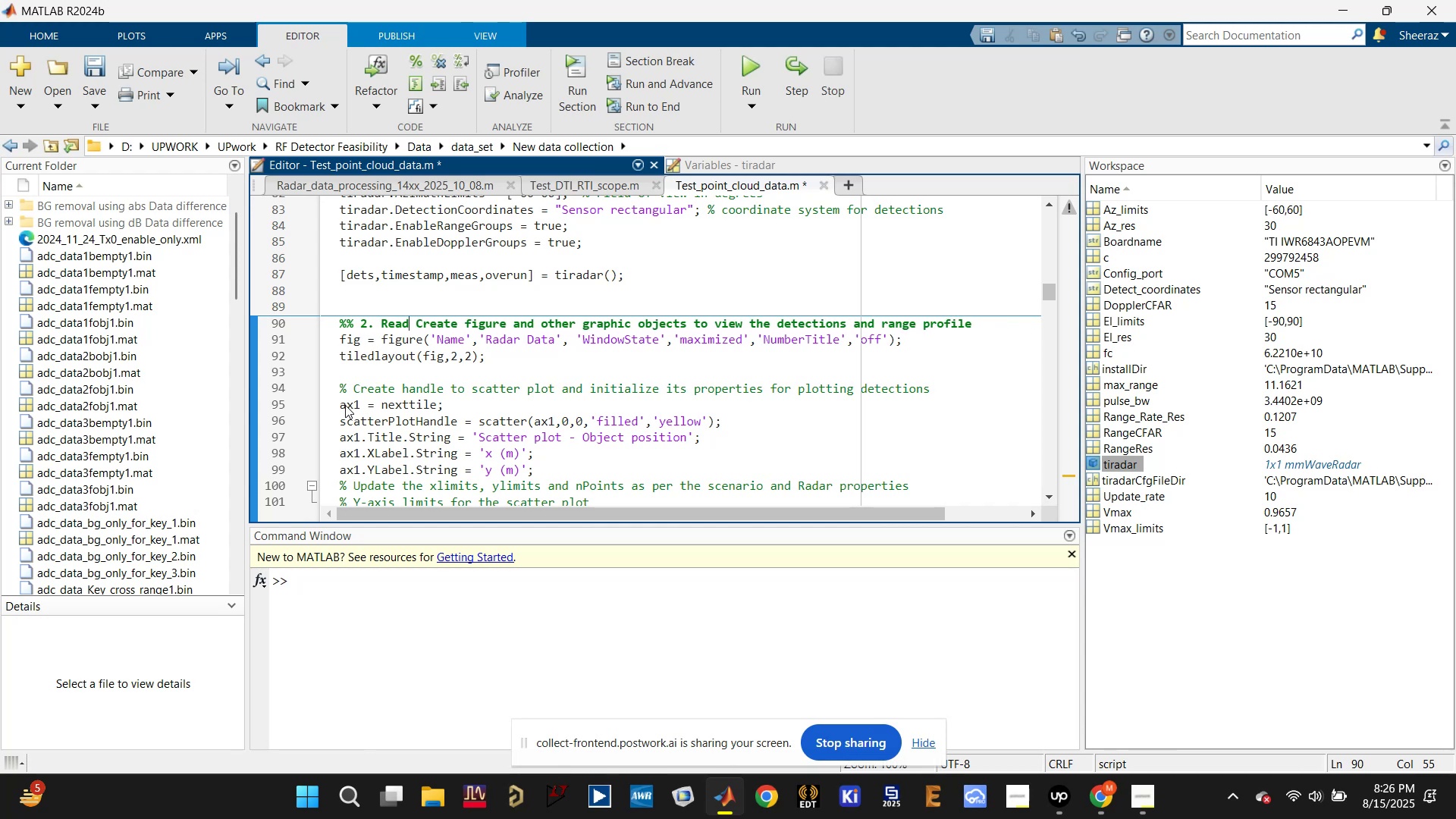 
key(Backspace)
 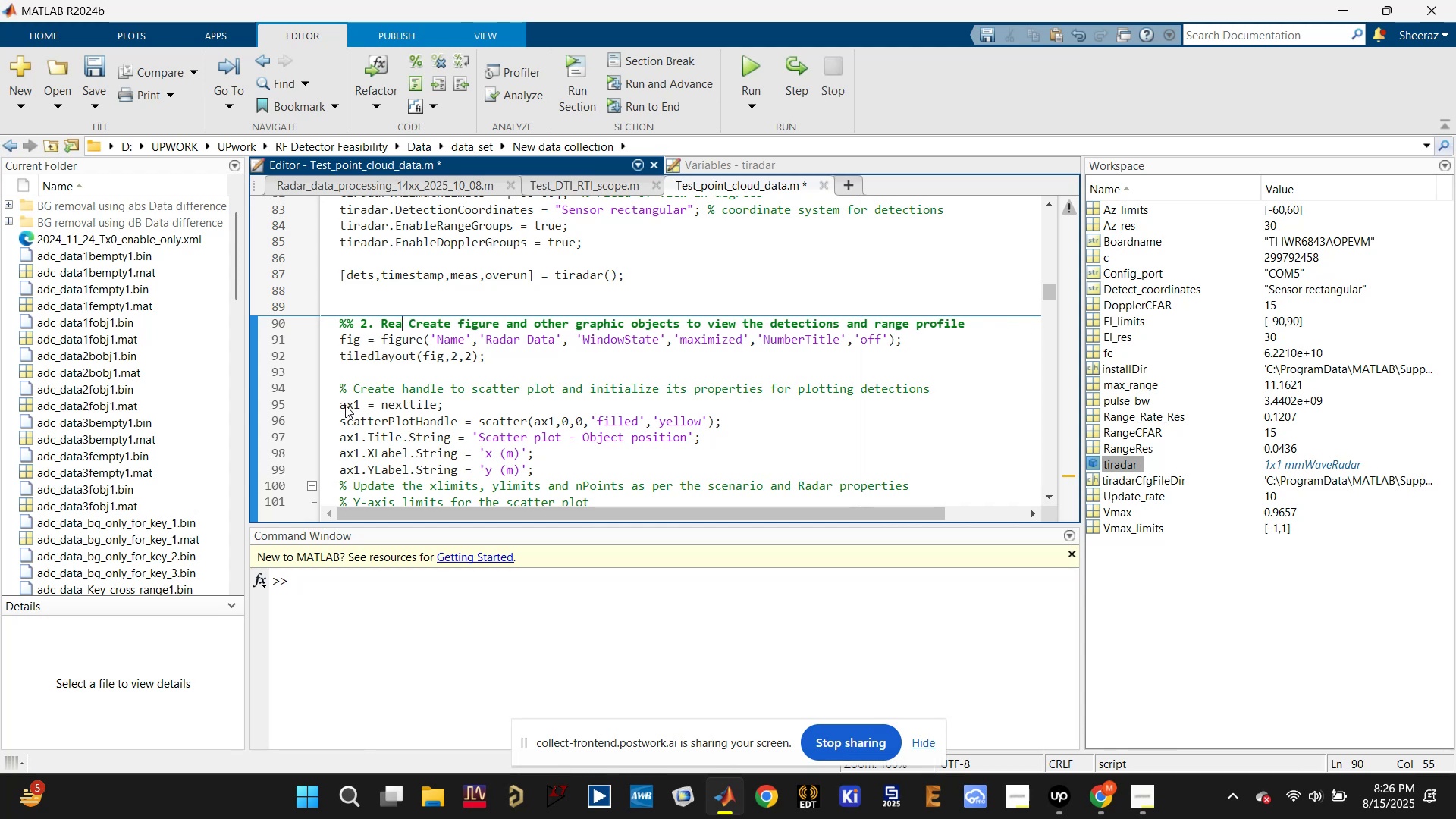 
key(Backspace)
 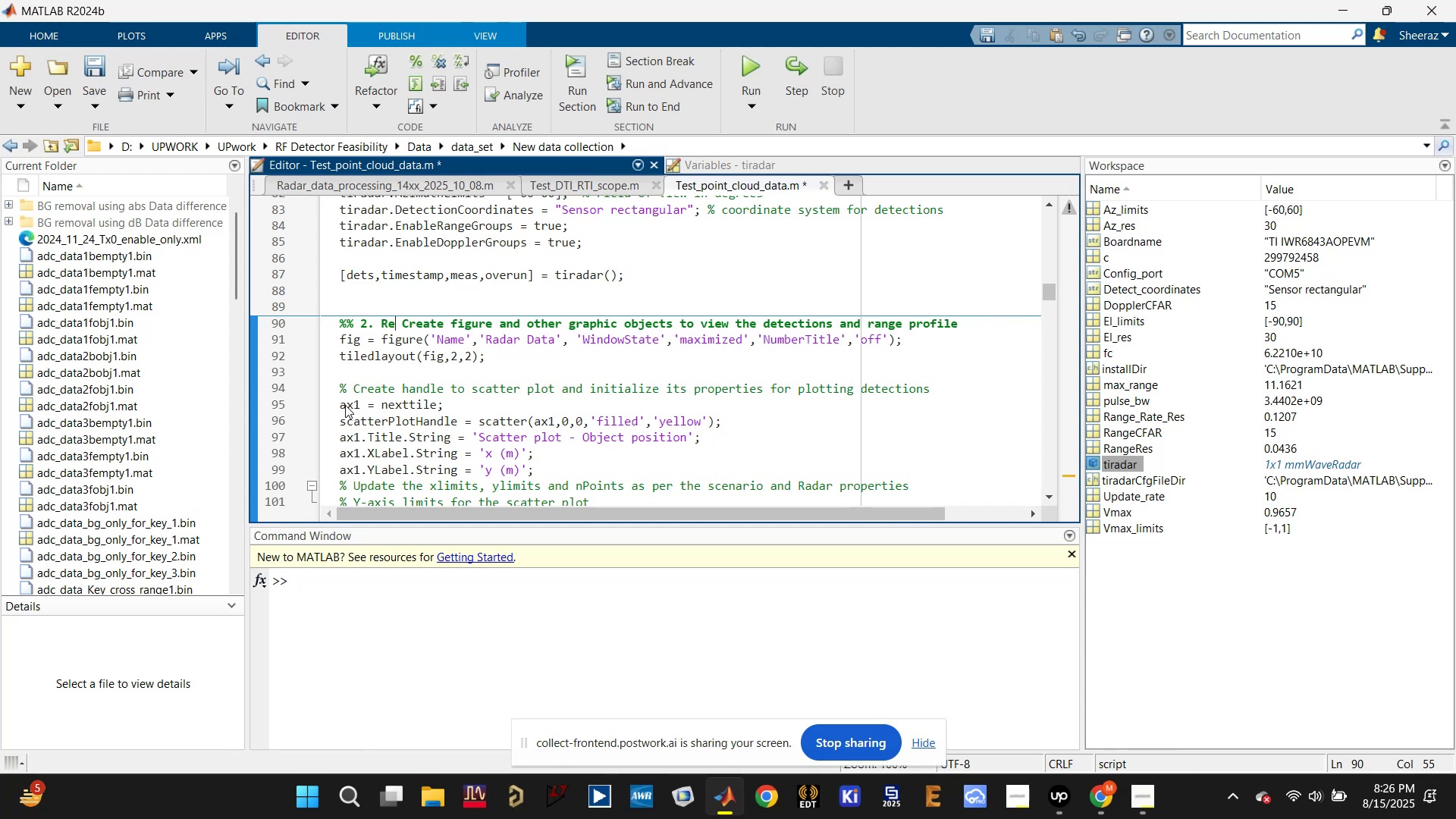 
key(Backspace)
 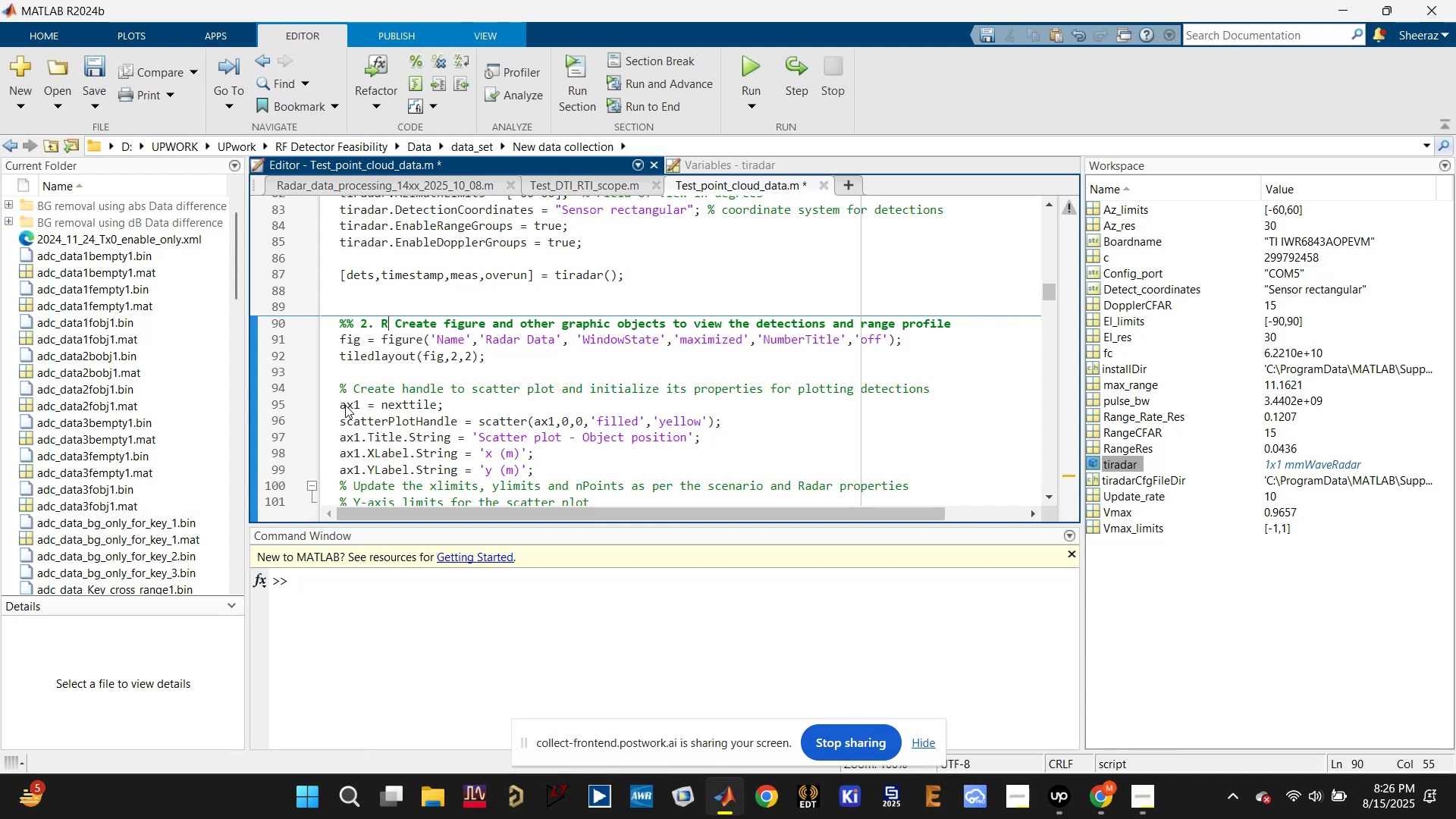 
key(Backspace)
 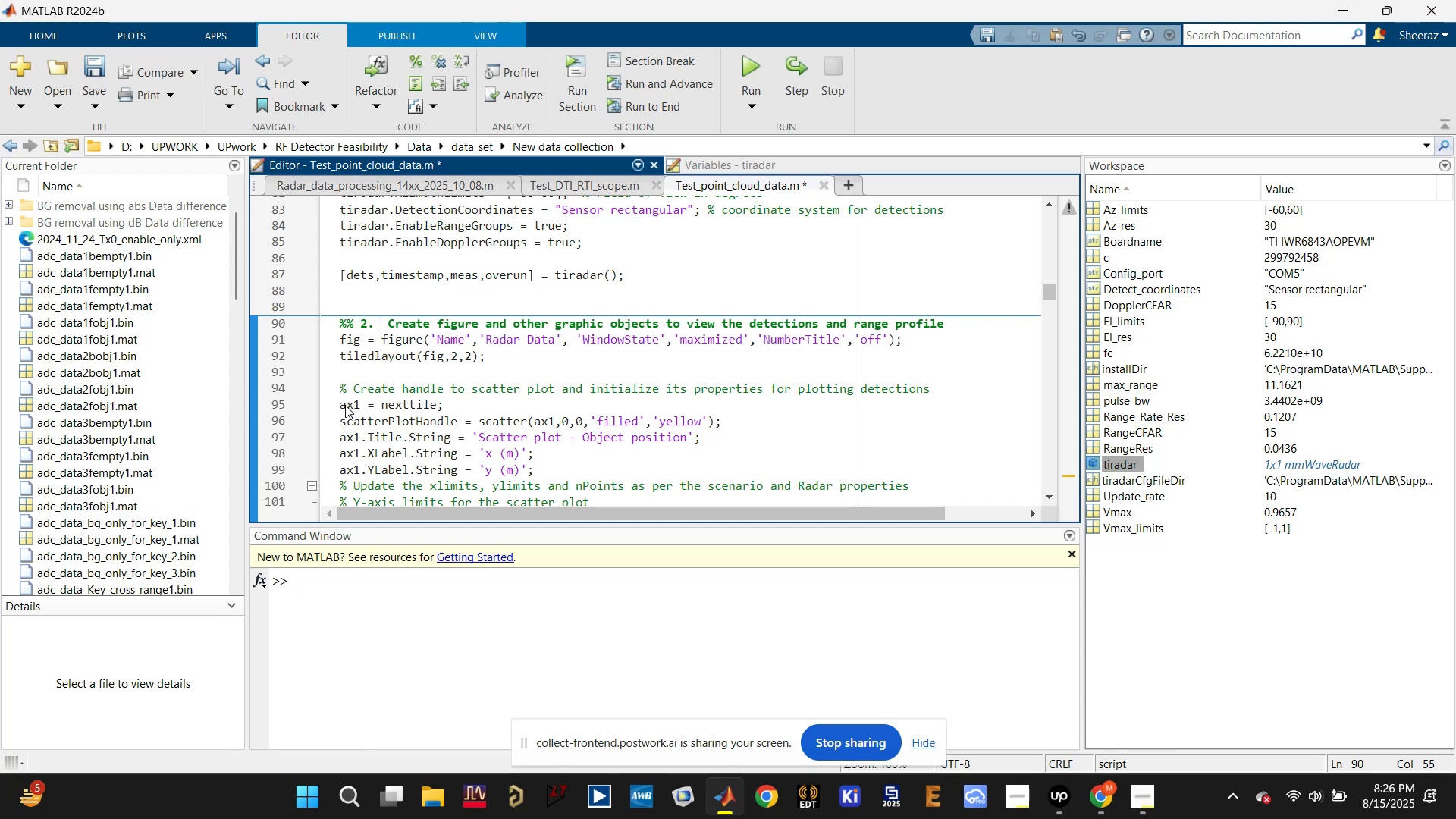 
key(Backspace)
 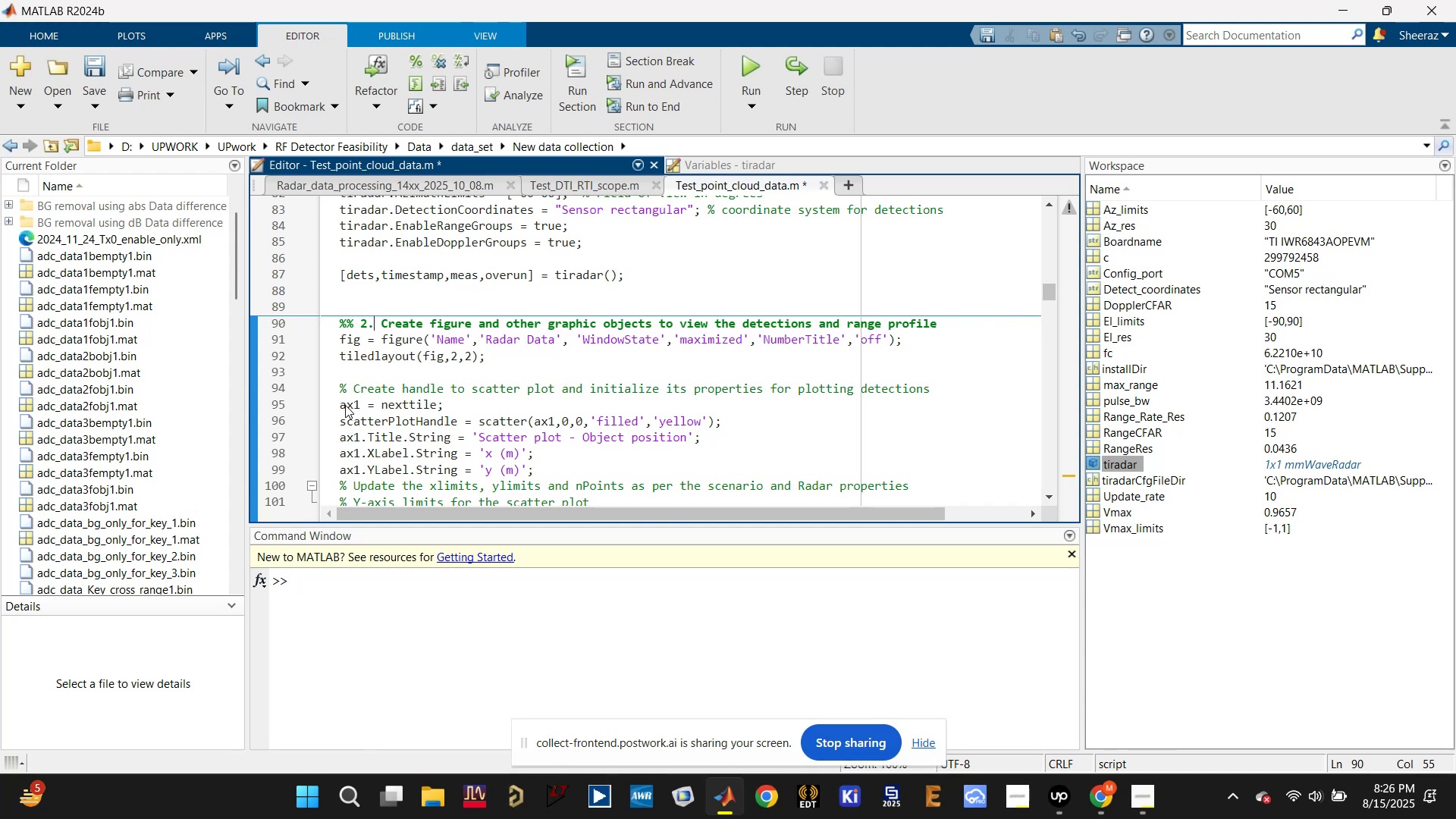 
key(Backspace)
 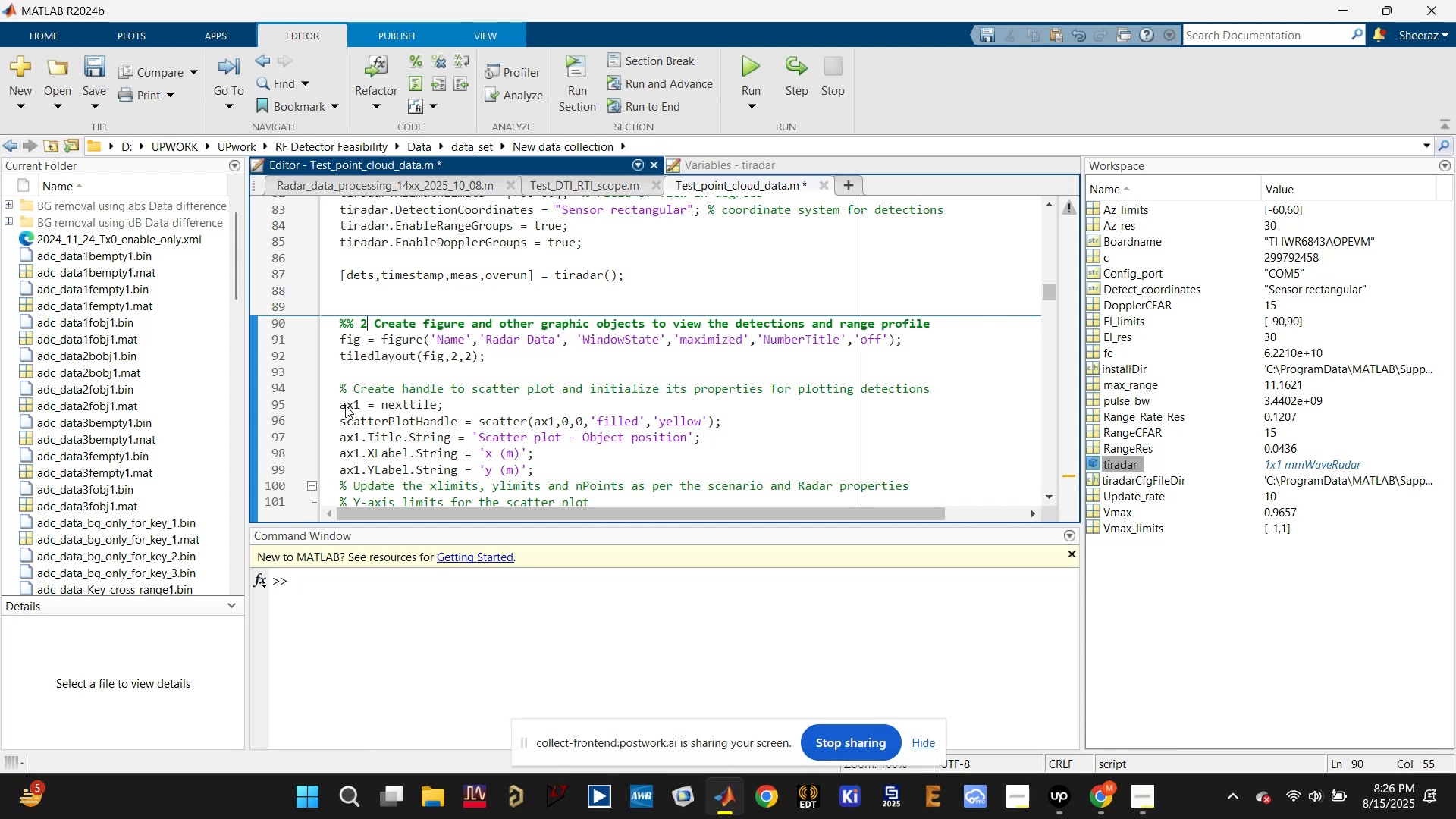 
key(Backspace)
 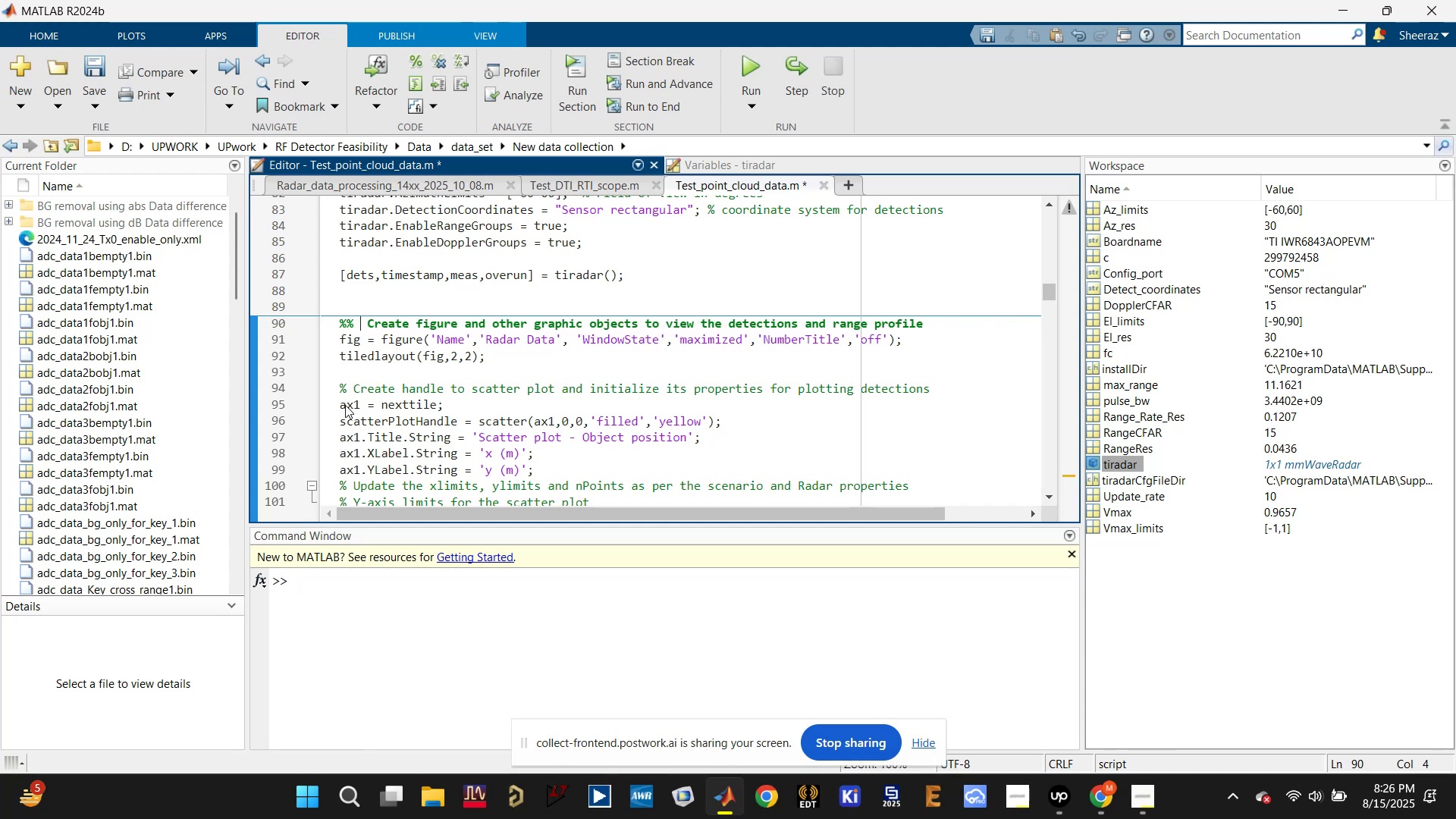 
key(Delete)
 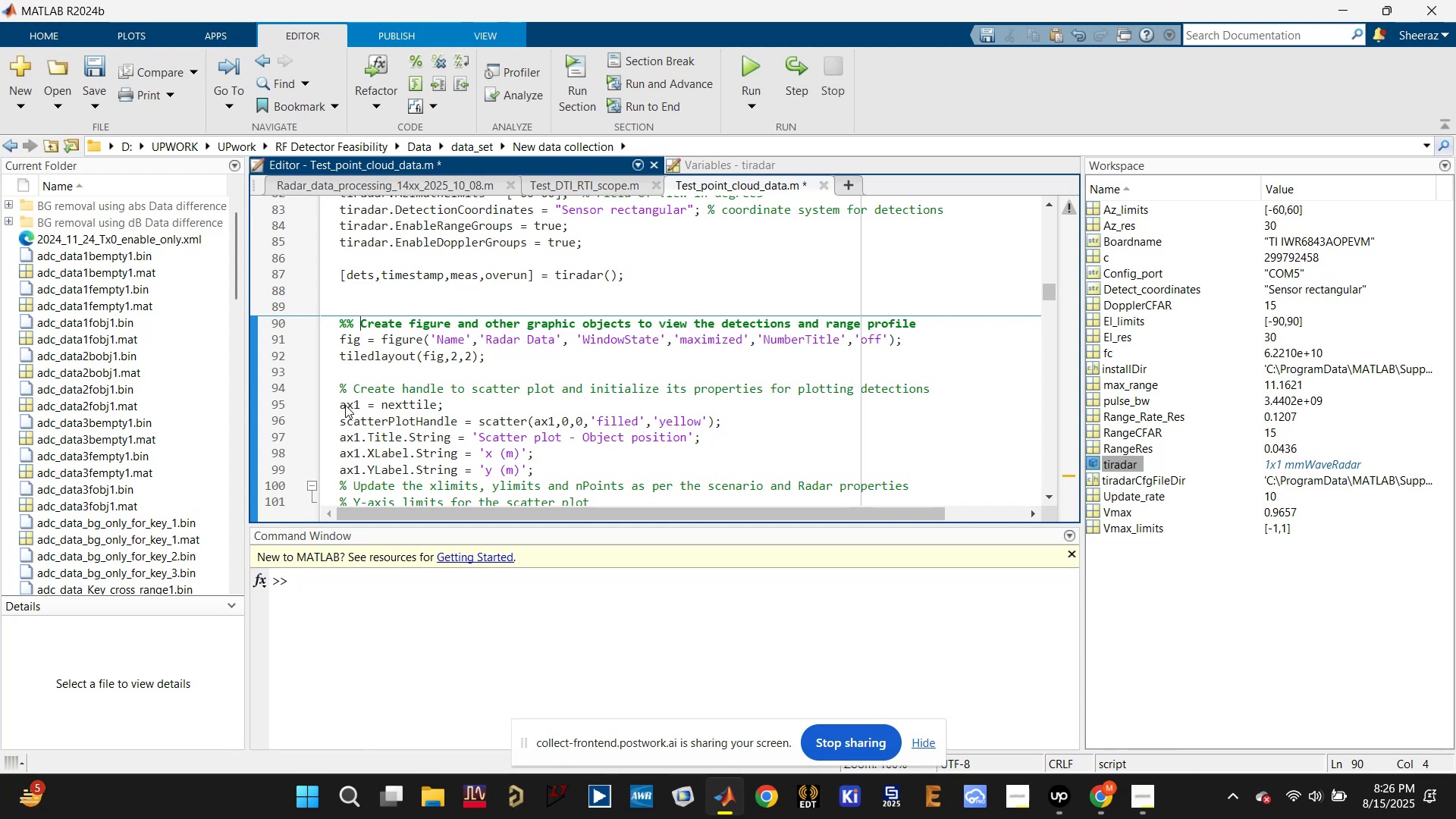 
hold_key(key=ControlLeft, duration=0.53)
 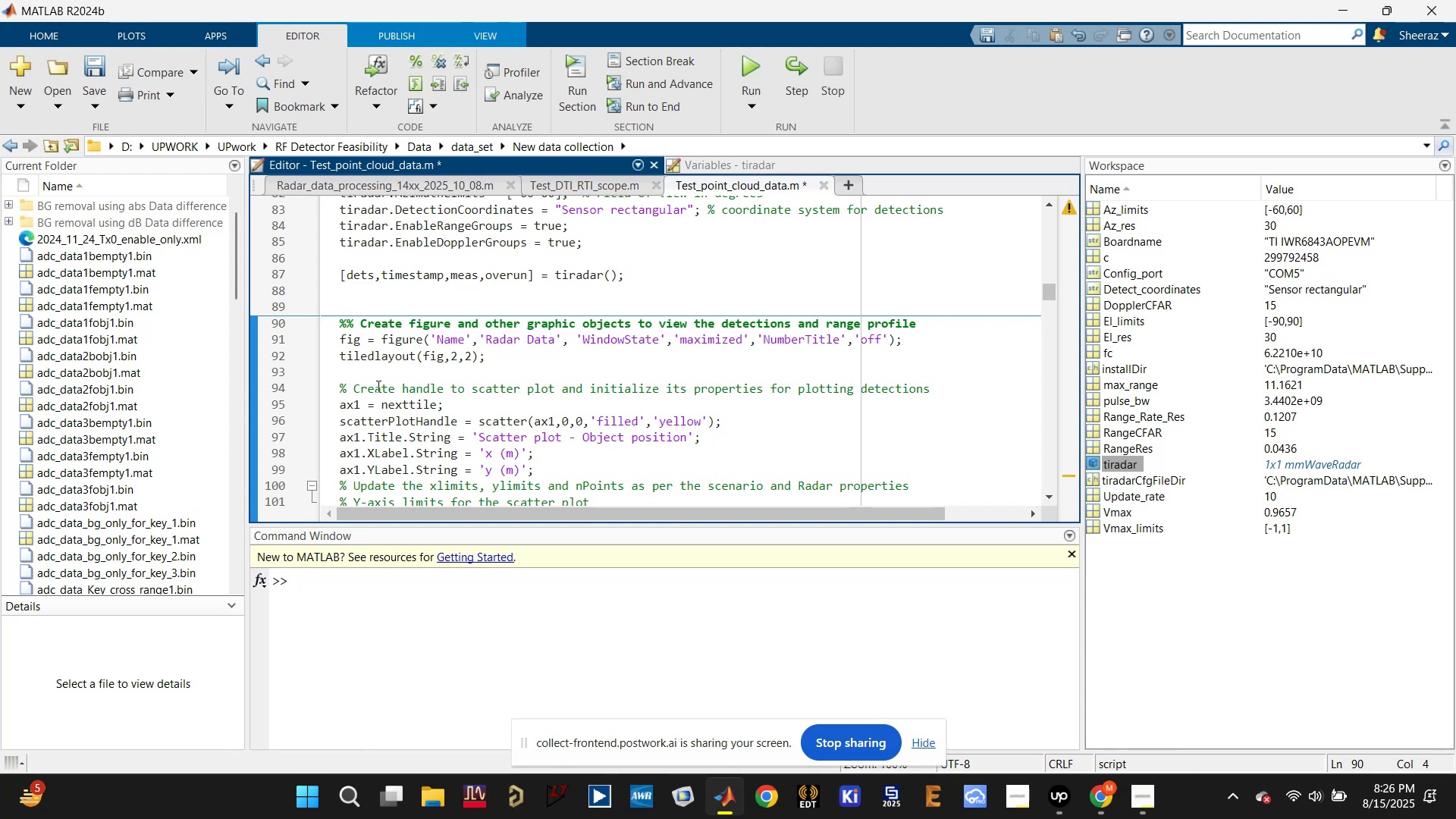 
key(Control+S)
 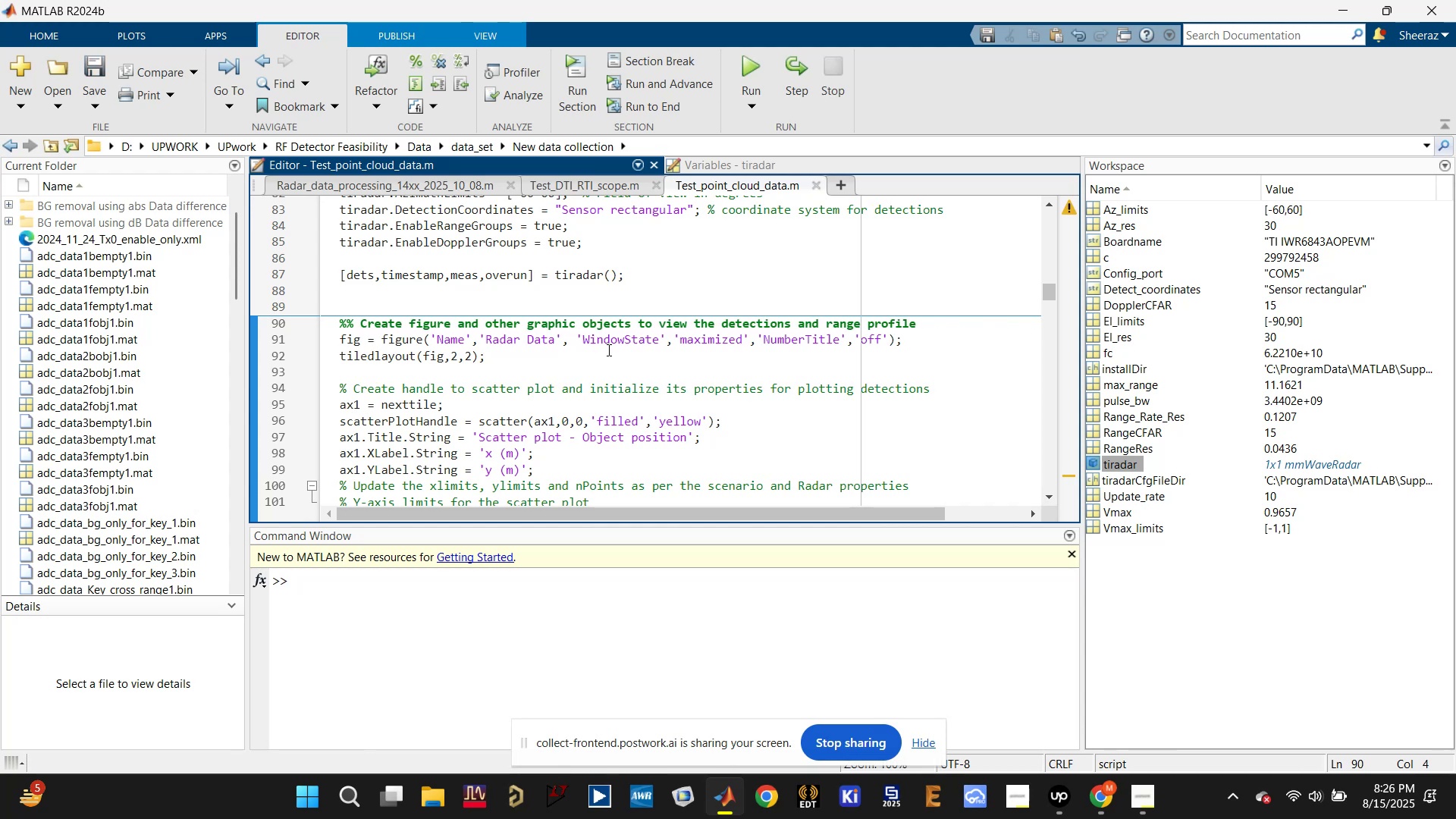 
left_click([597, 352])
 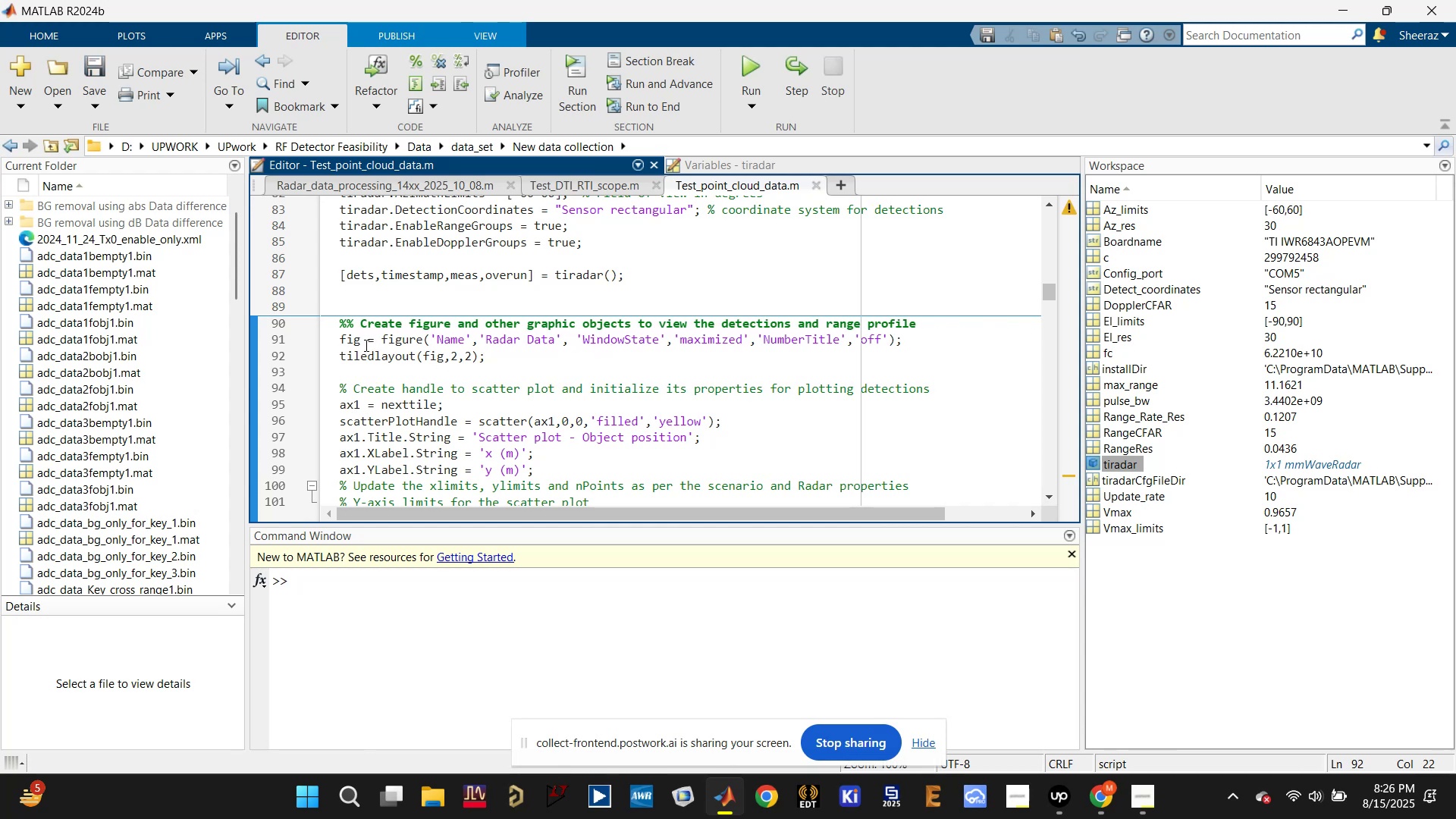 
left_click([351, 337])
 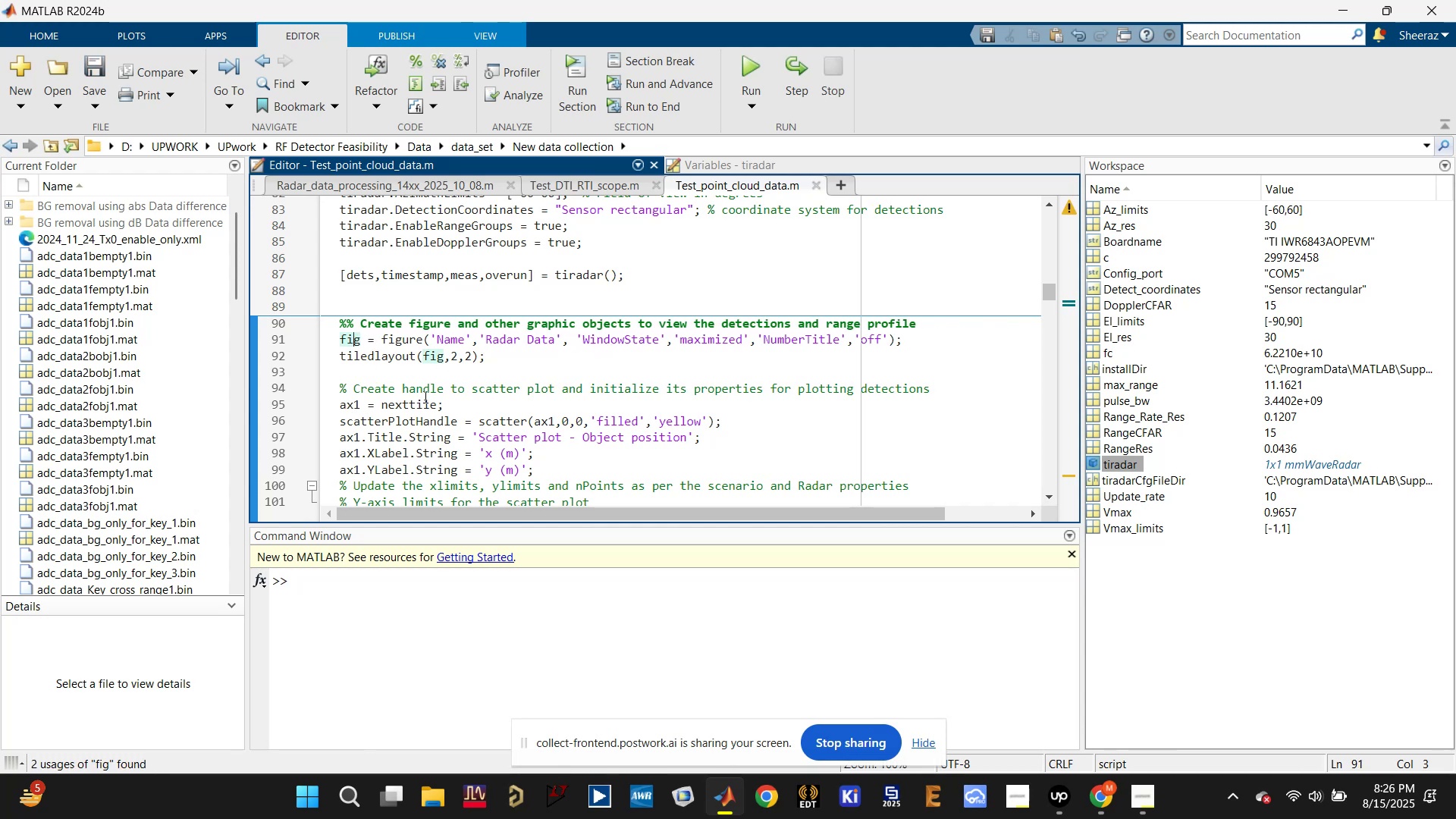 
left_click([425, 403])
 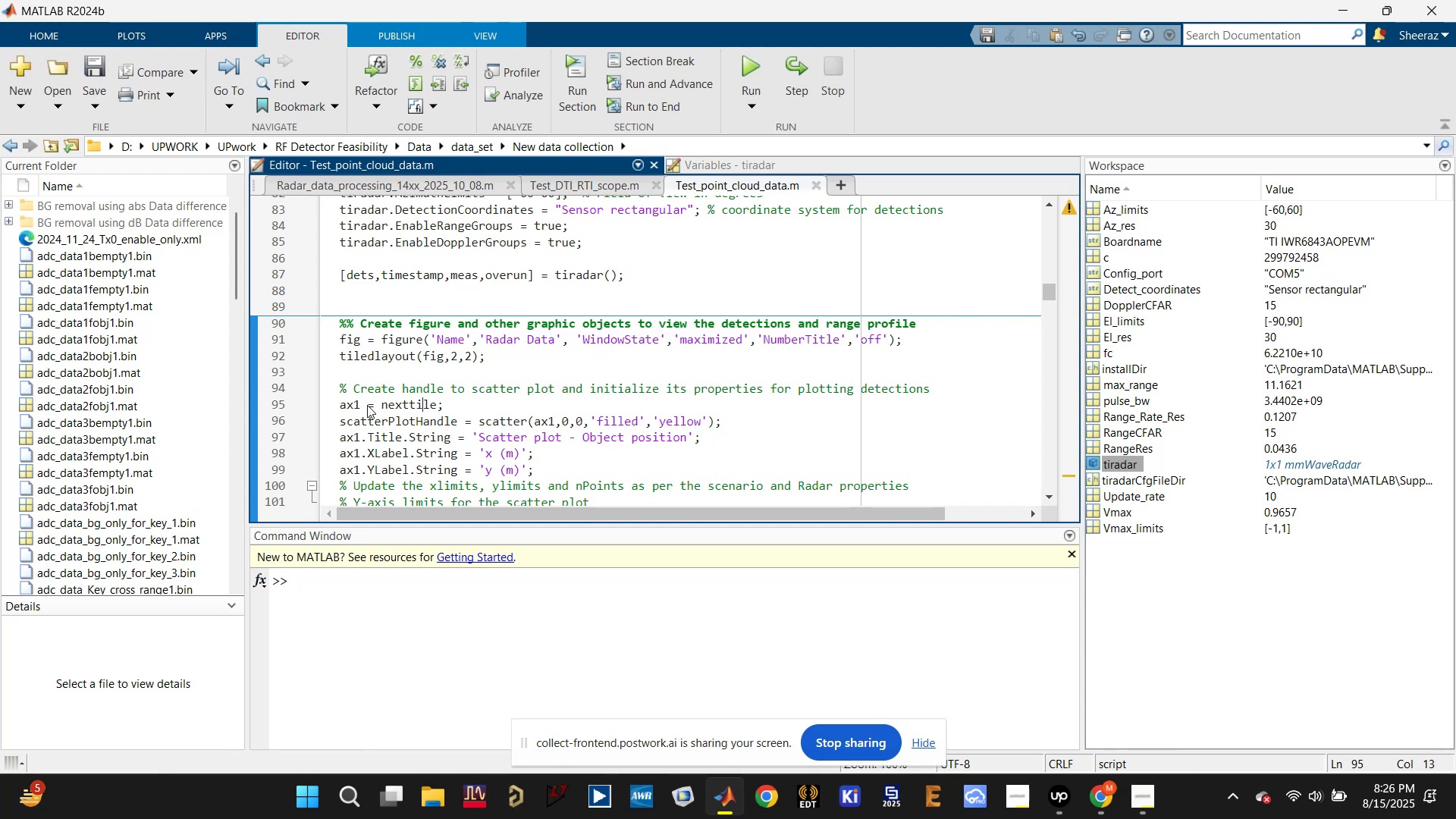 
left_click([367, 405])
 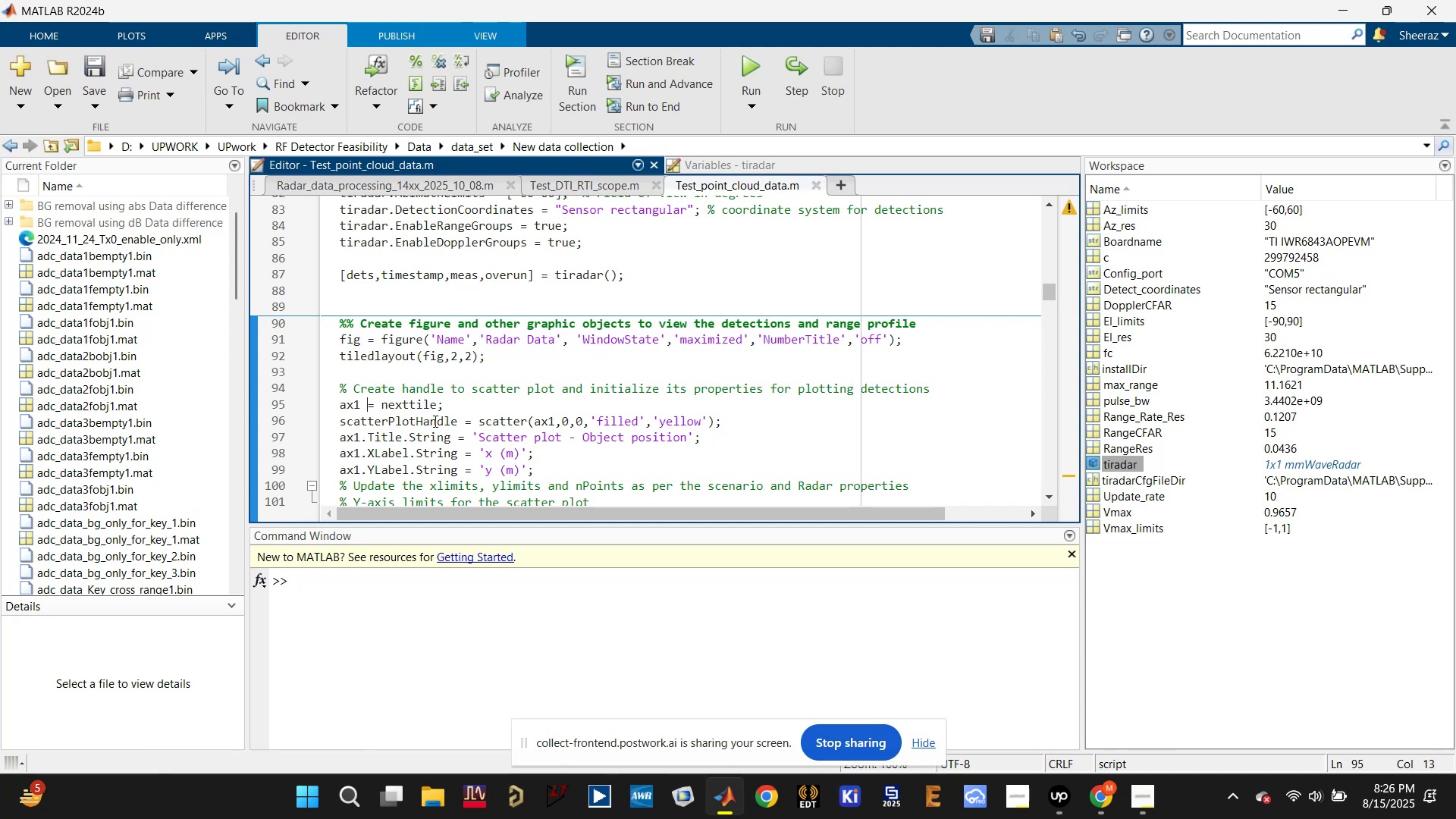 
scroll: coordinate [469, 410], scroll_direction: down, amount: 2.0
 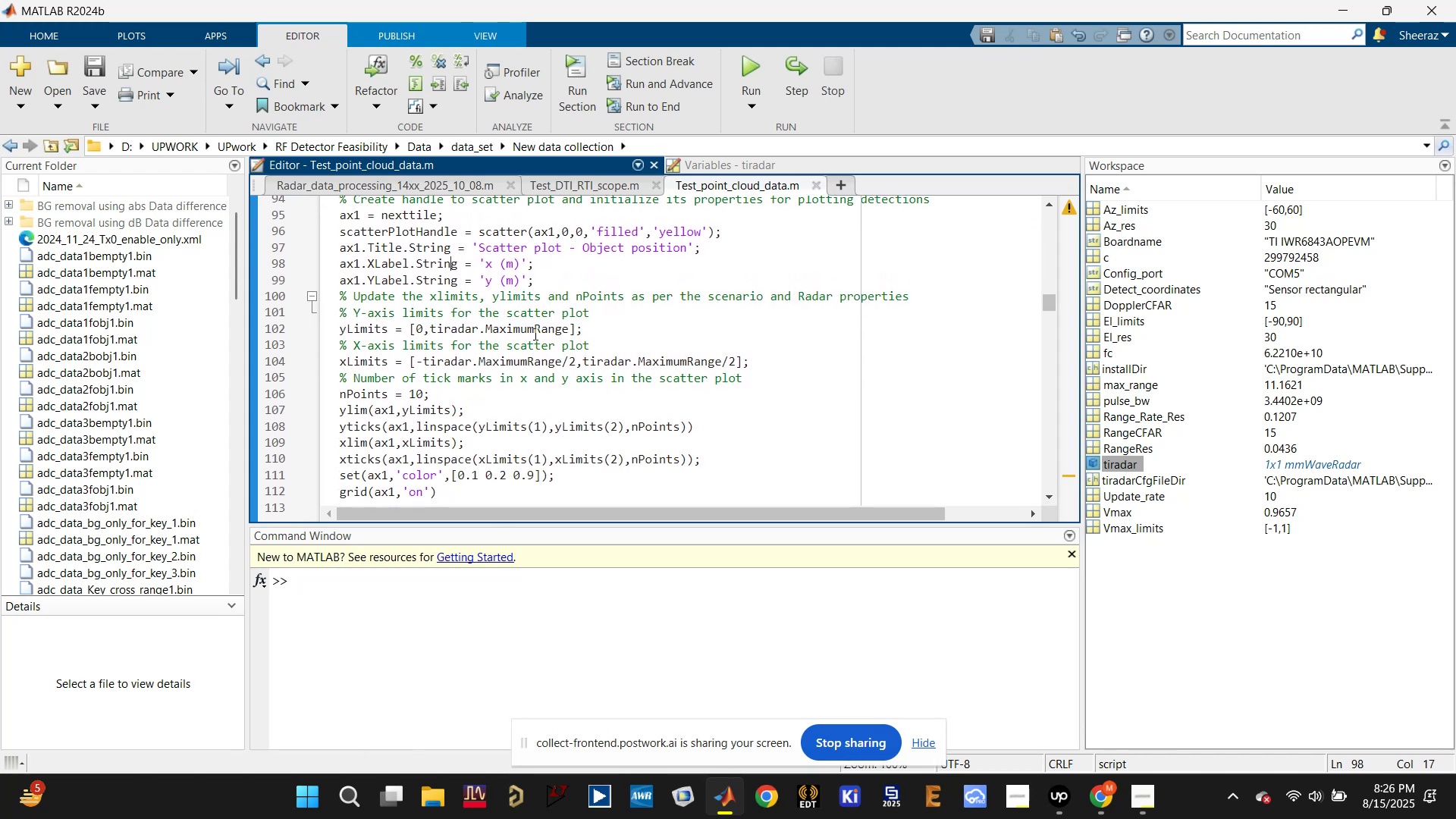 
left_click([524, 322])
 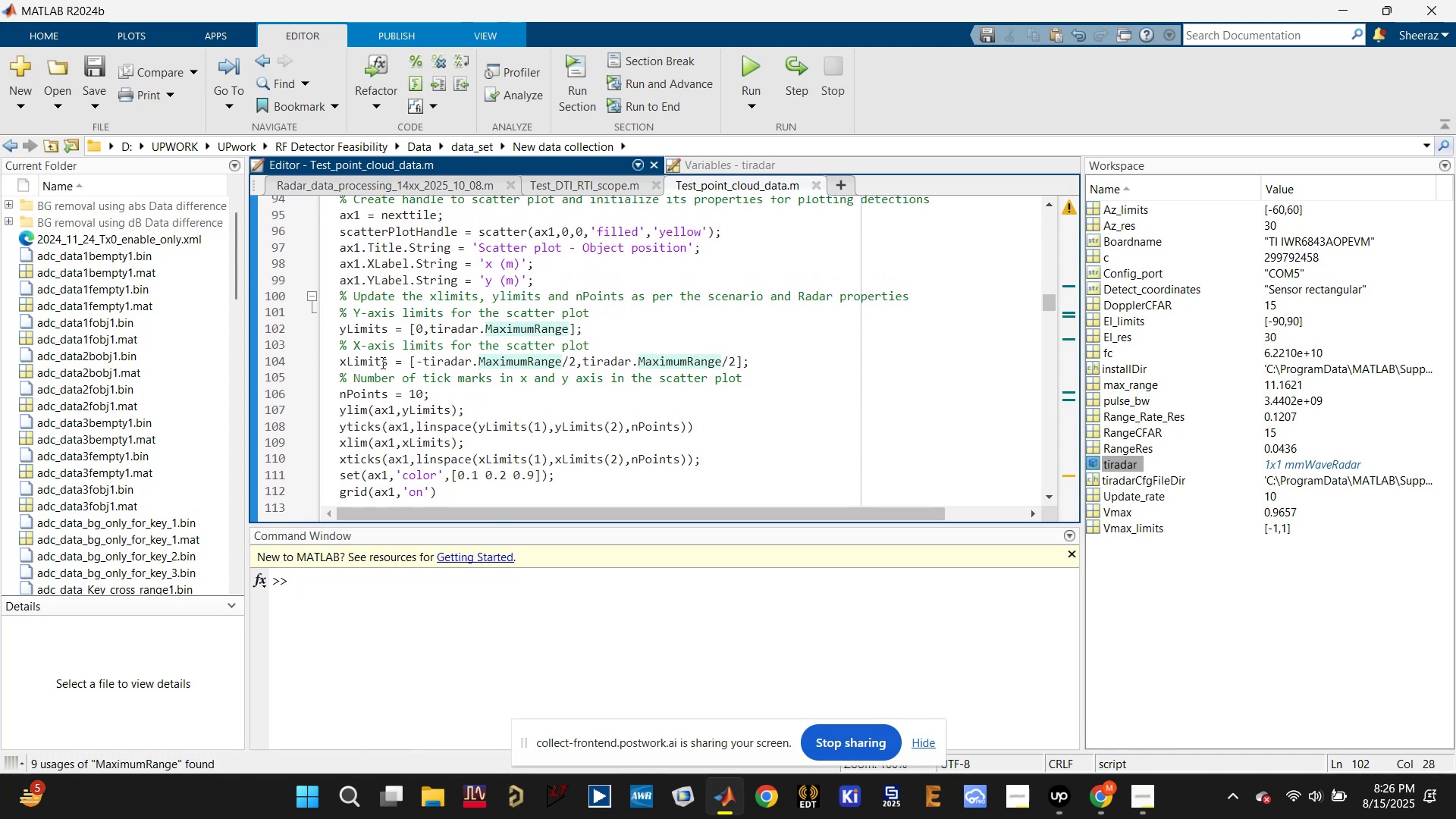 
left_click([417, 405])
 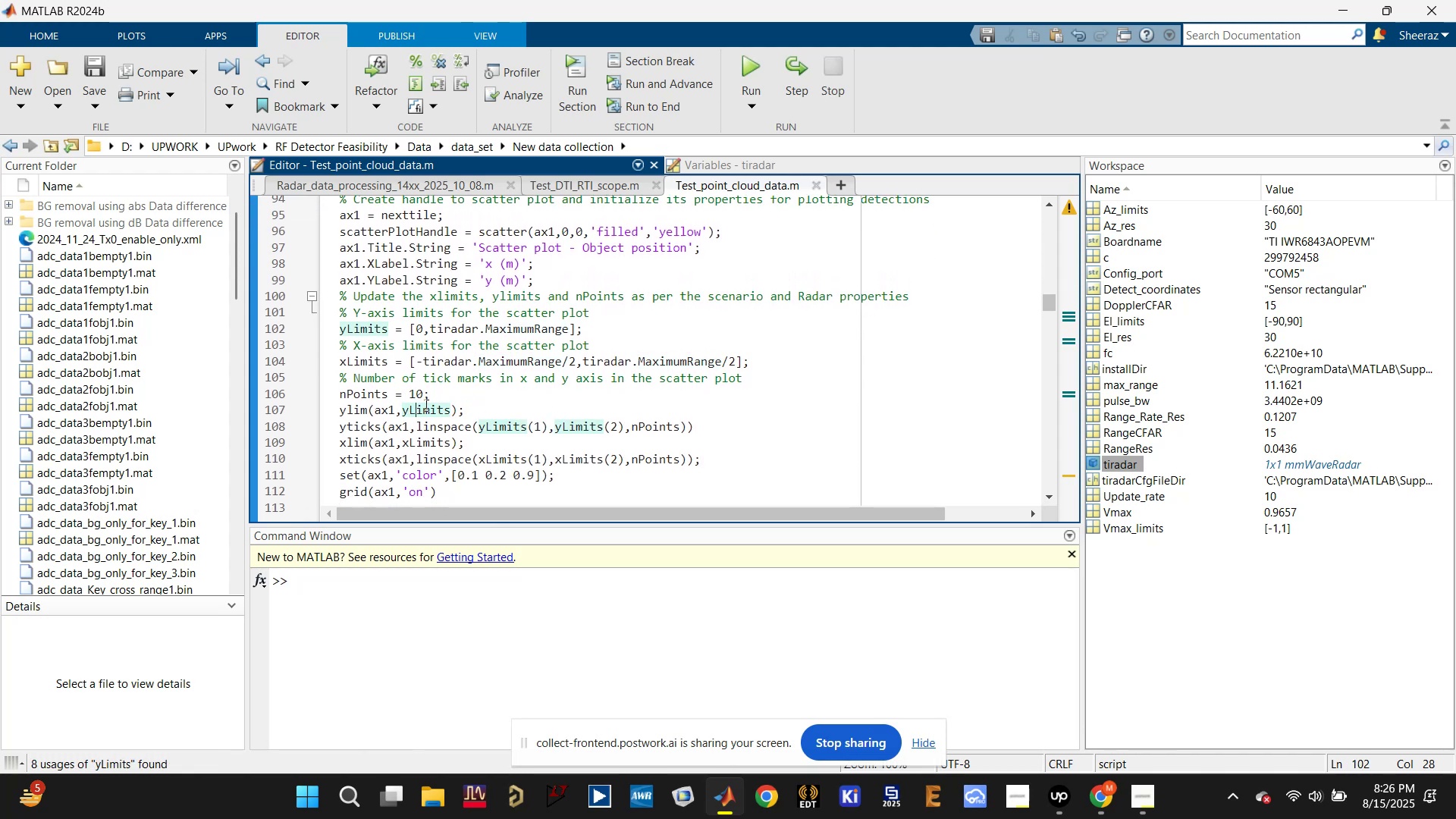 
scroll: coordinate [425, 388], scroll_direction: down, amount: 11.0
 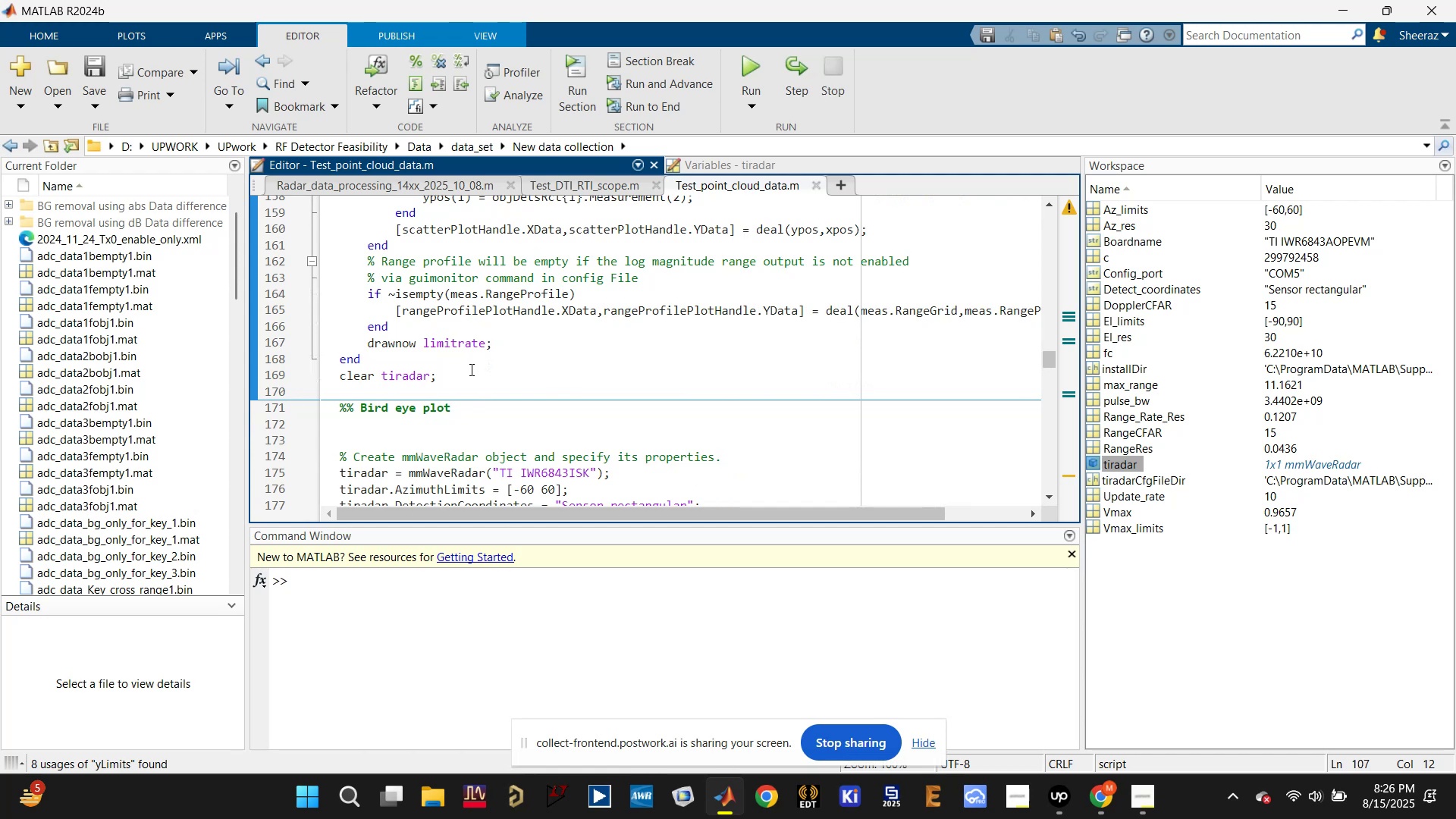 
left_click([469, 373])
 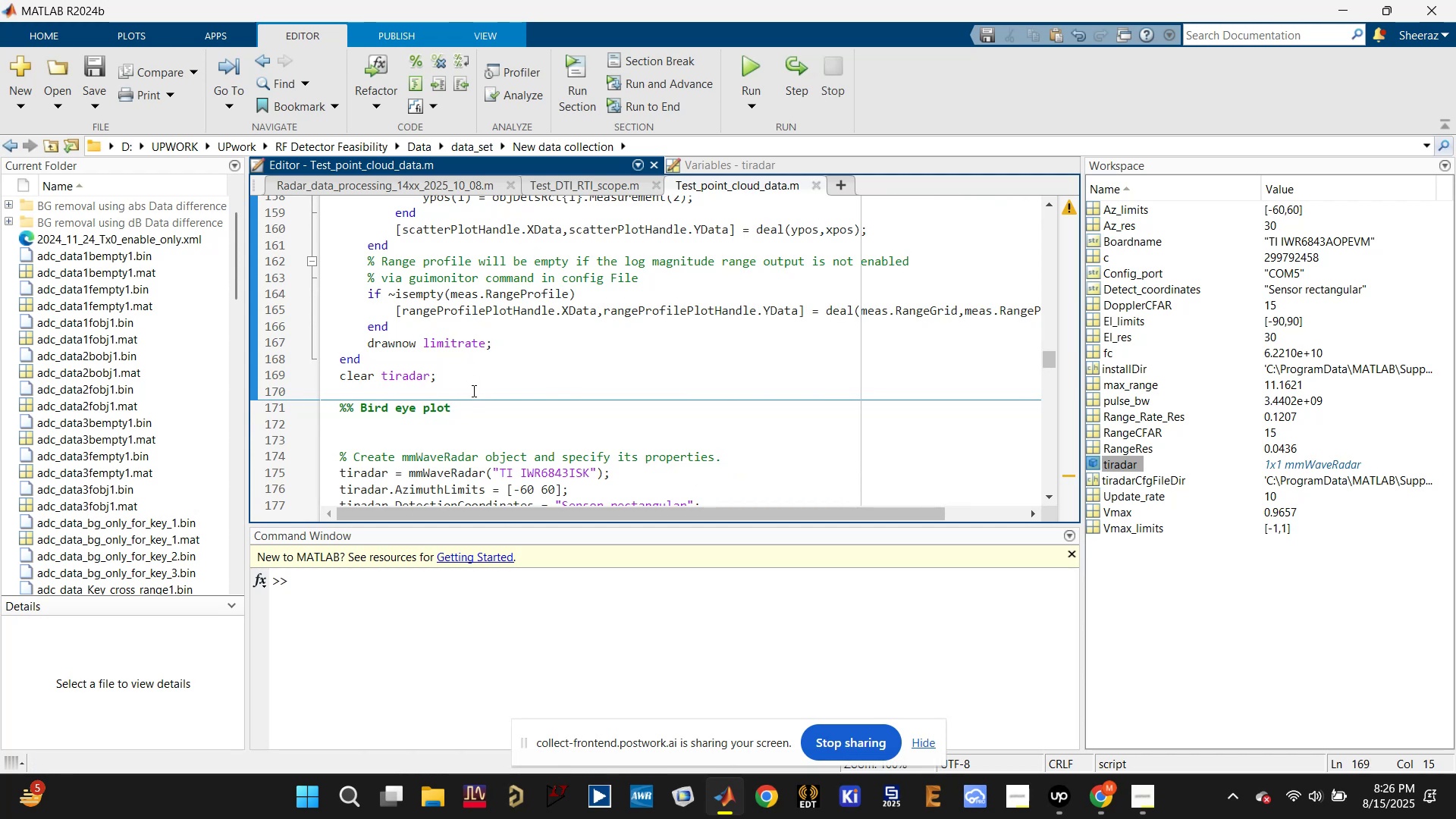 
key(Enter)
 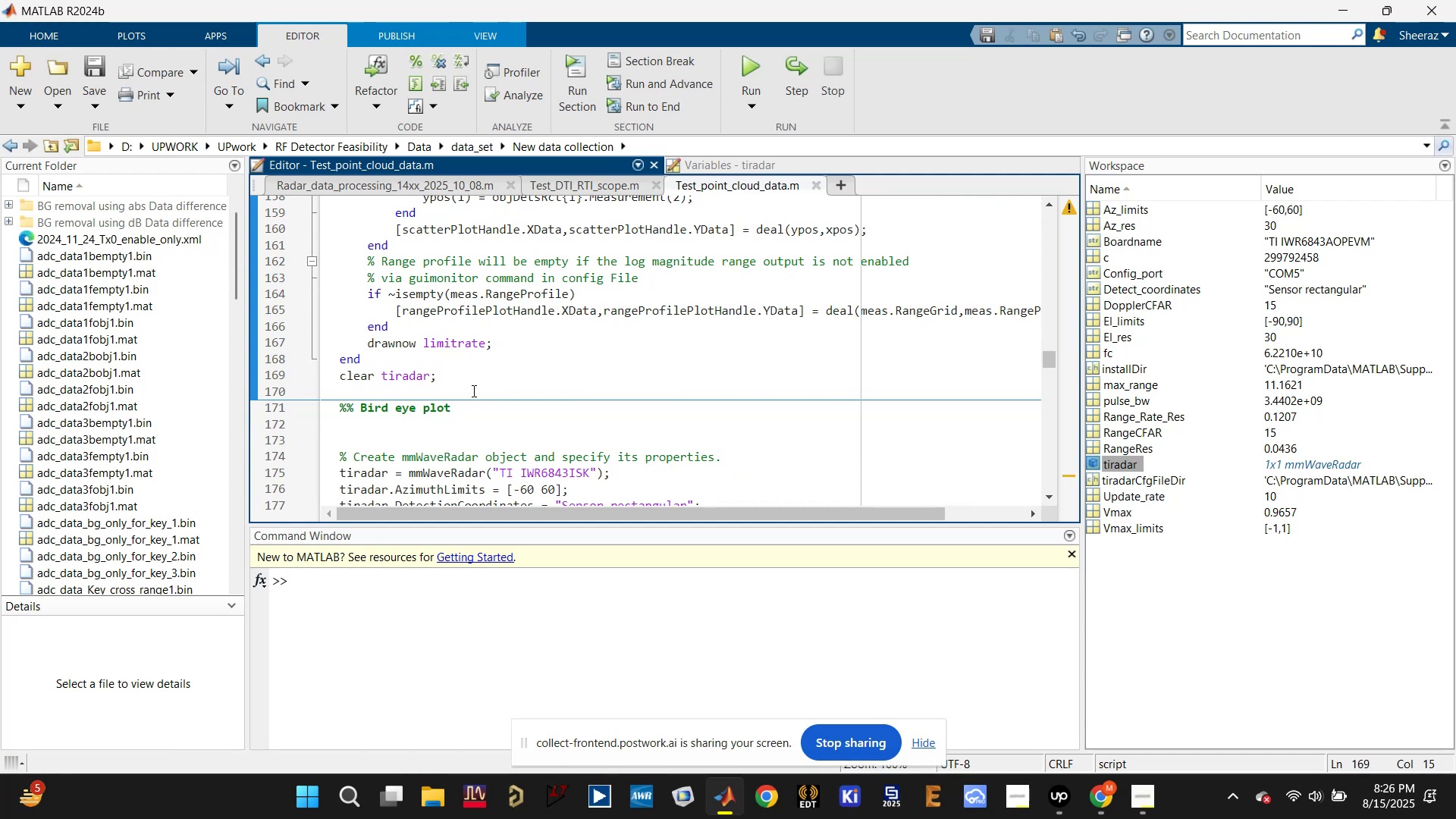 
key(Enter)
 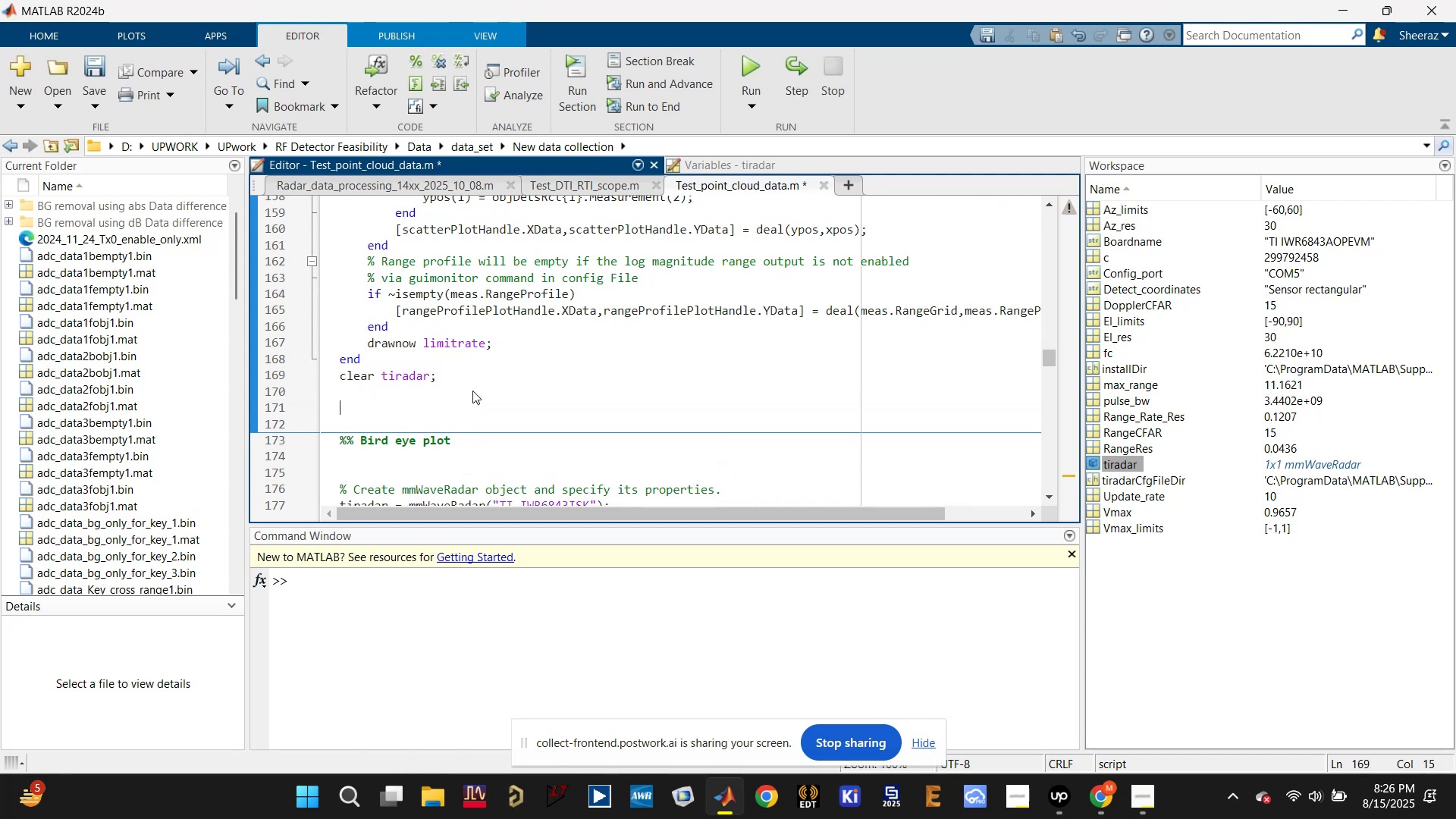 
type(return)
 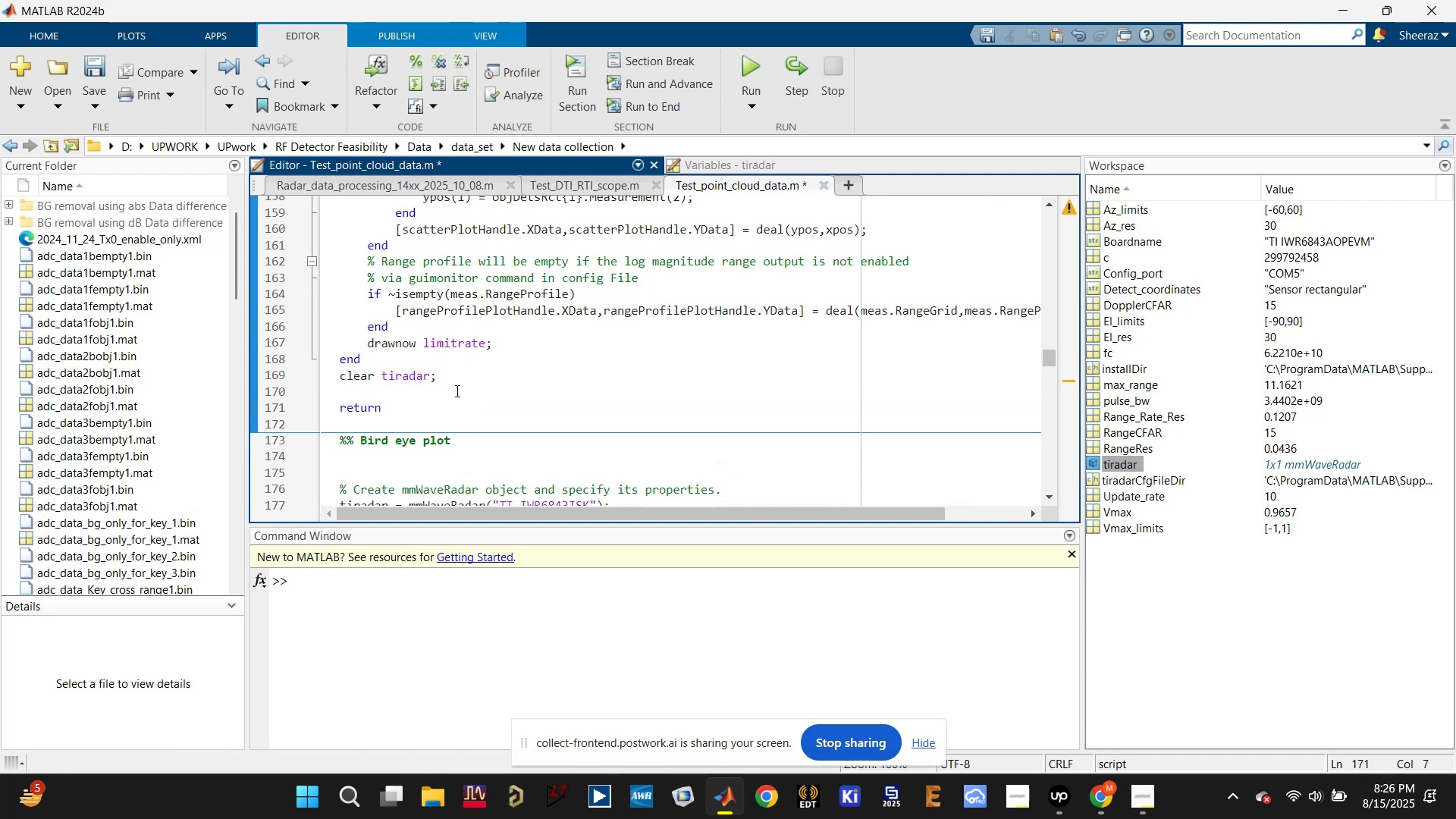 
scroll: coordinate [485, 398], scroll_direction: down, amount: 1.0
 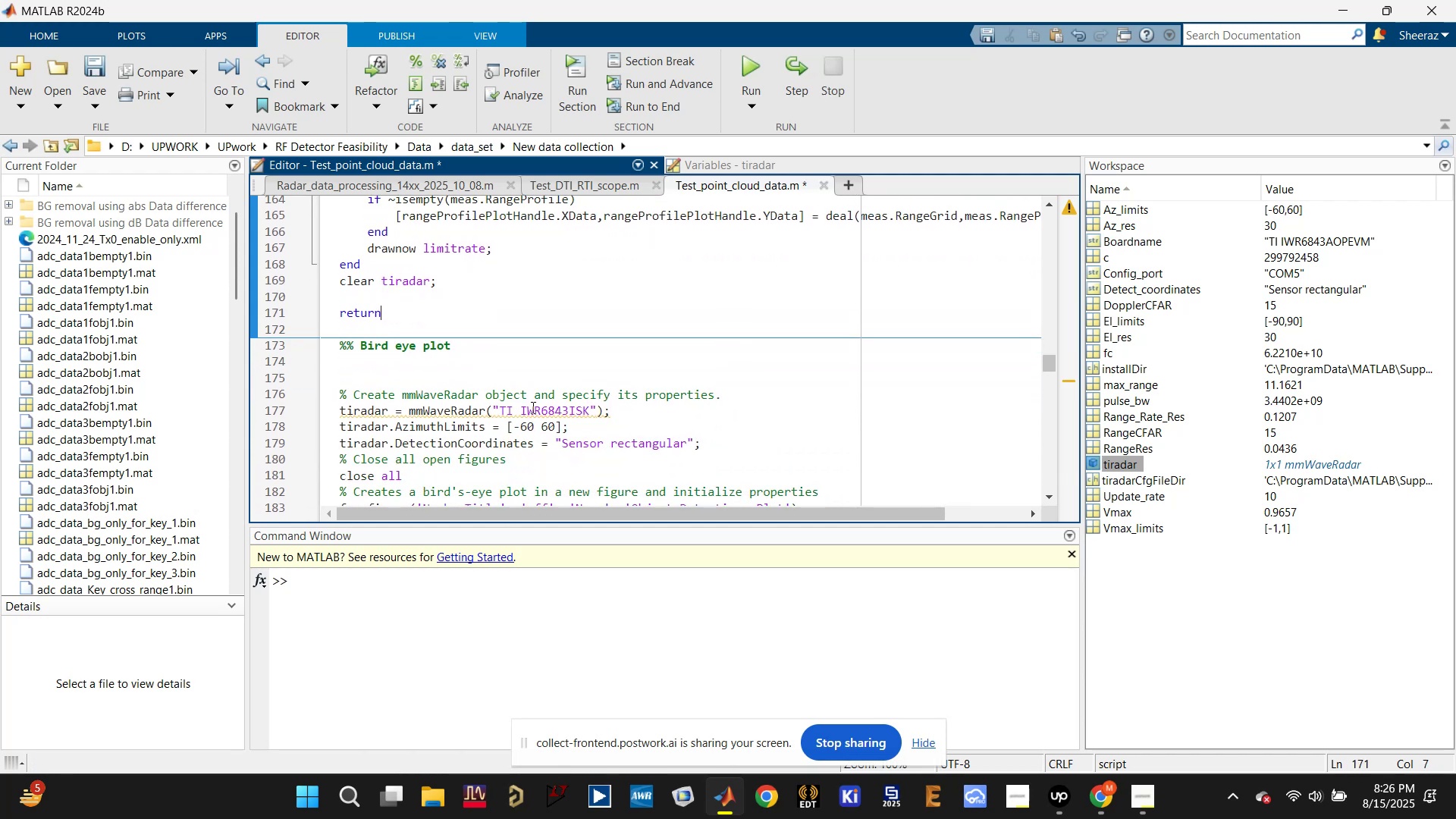 
double_click([531, 407])
 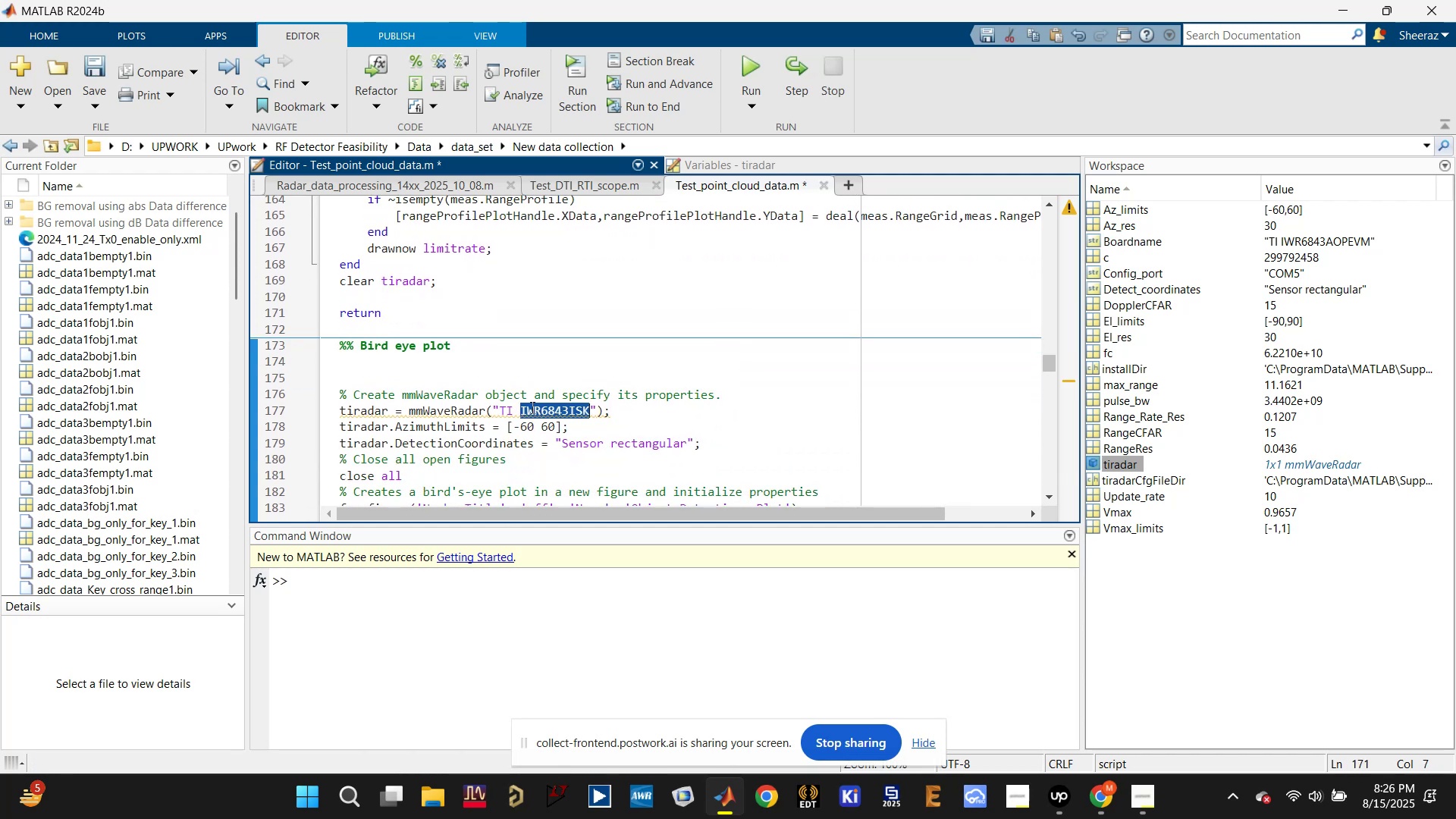 
triple_click([531, 407])
 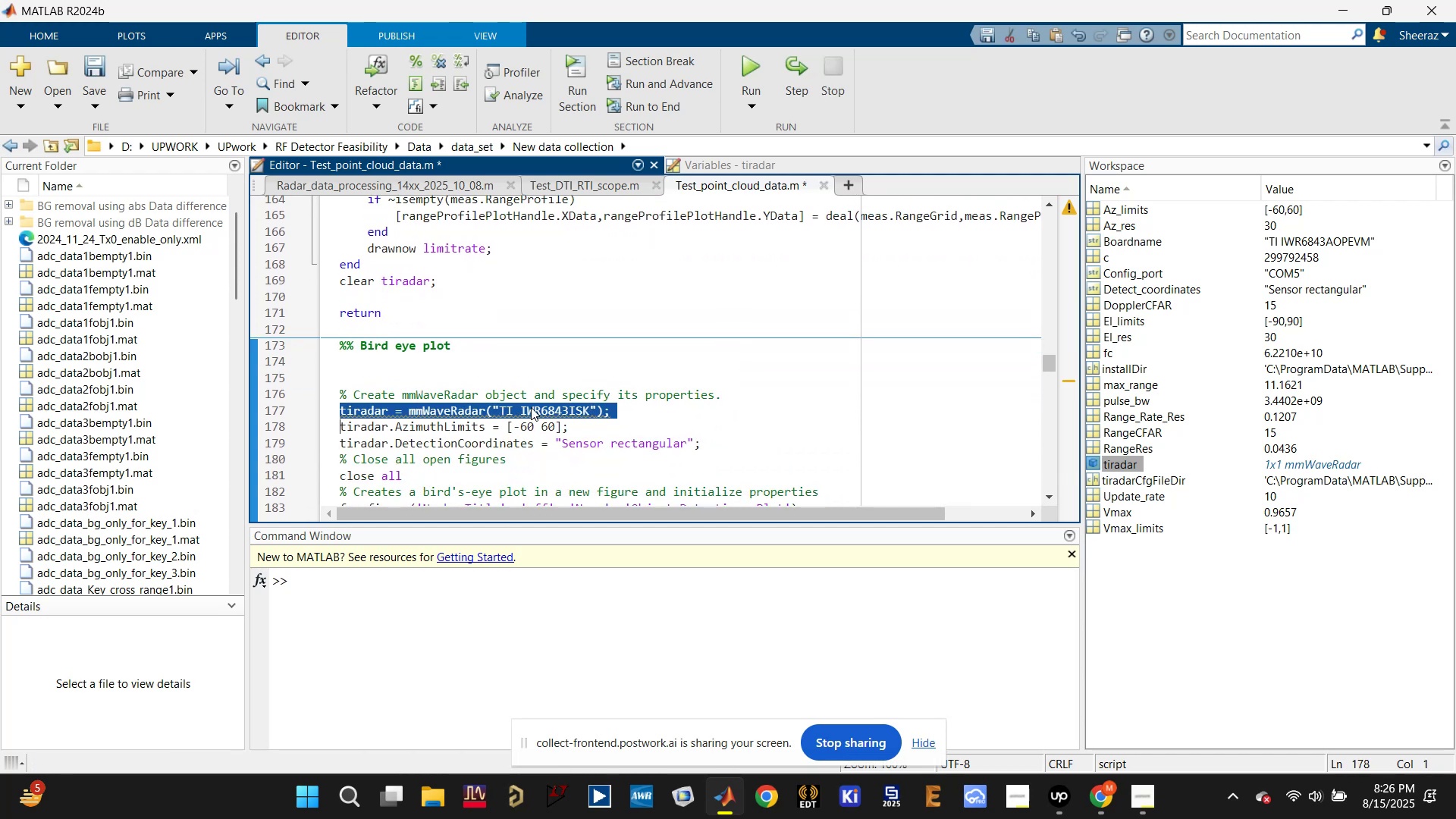 
key(Backspace)
 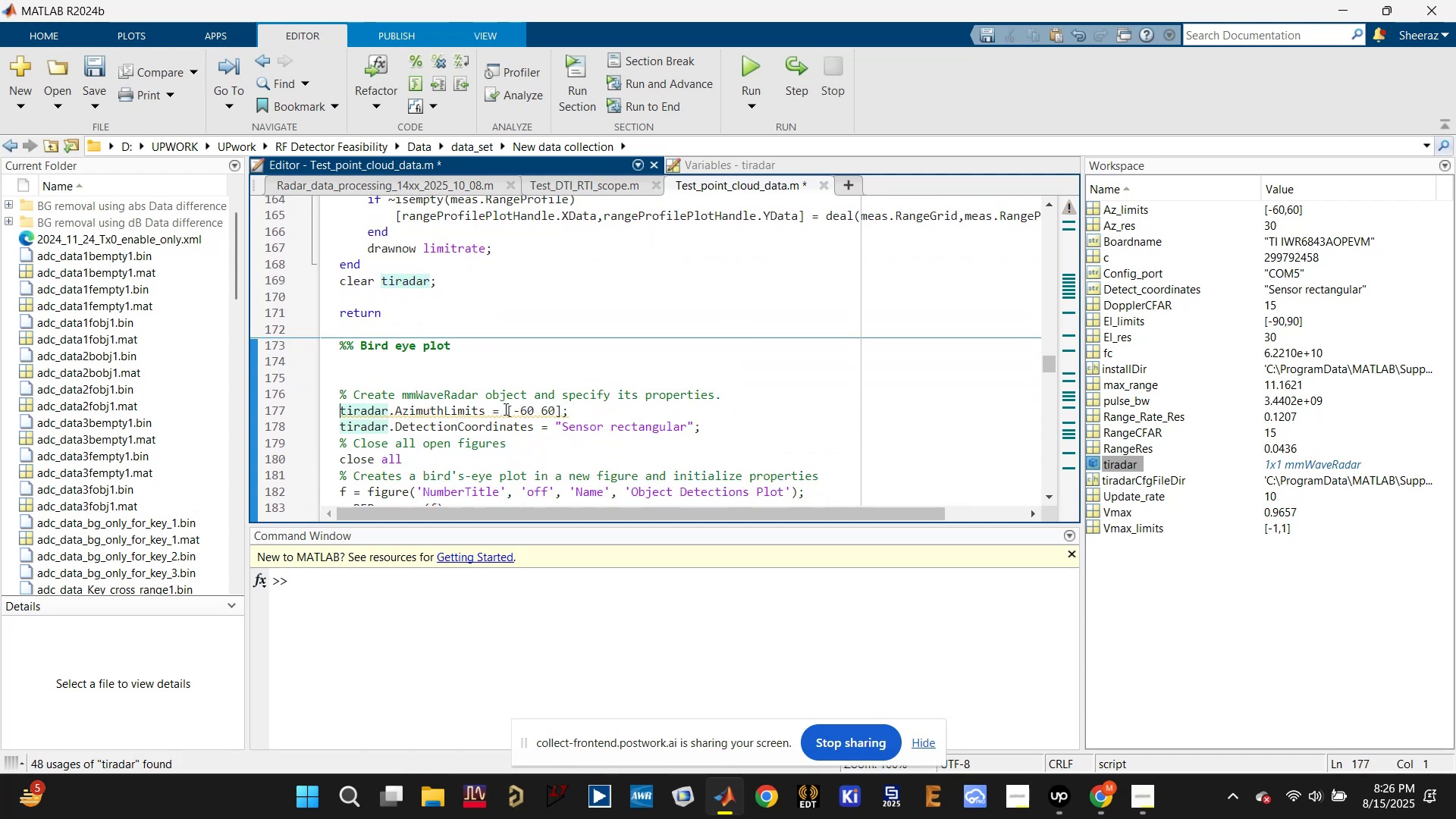 
double_click([504, 409])
 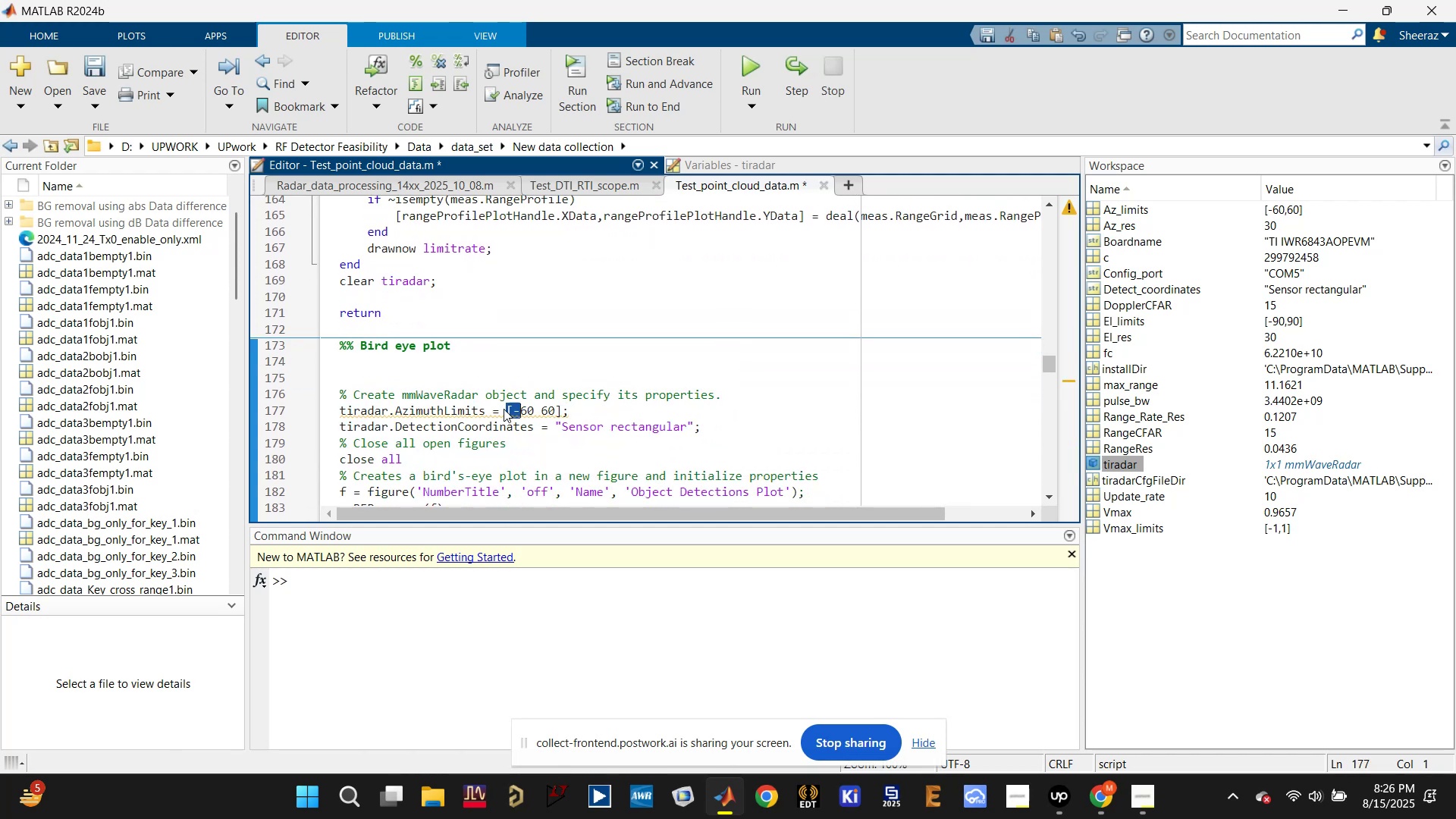 
triple_click([504, 409])
 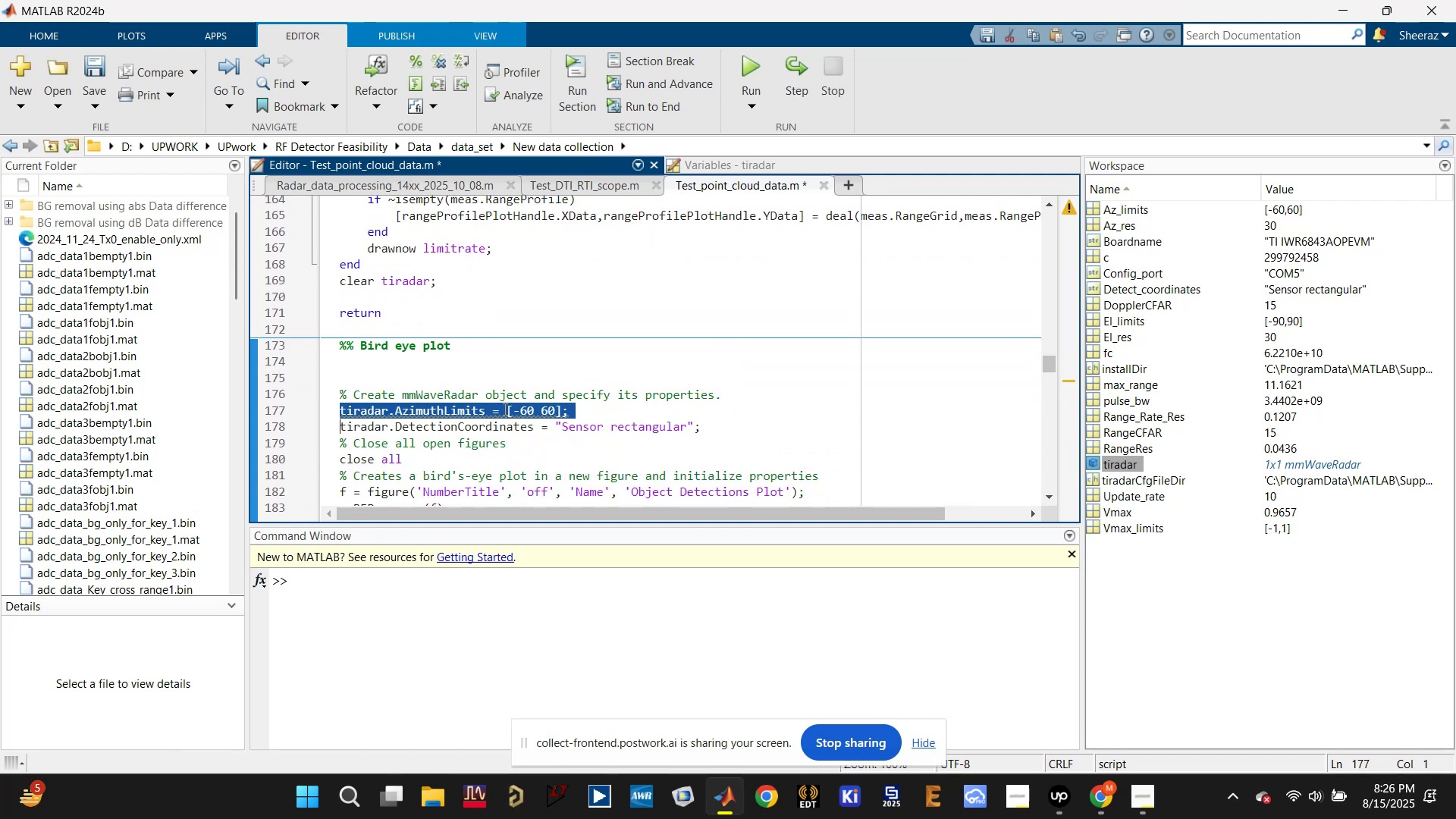 
key(Backspace)
 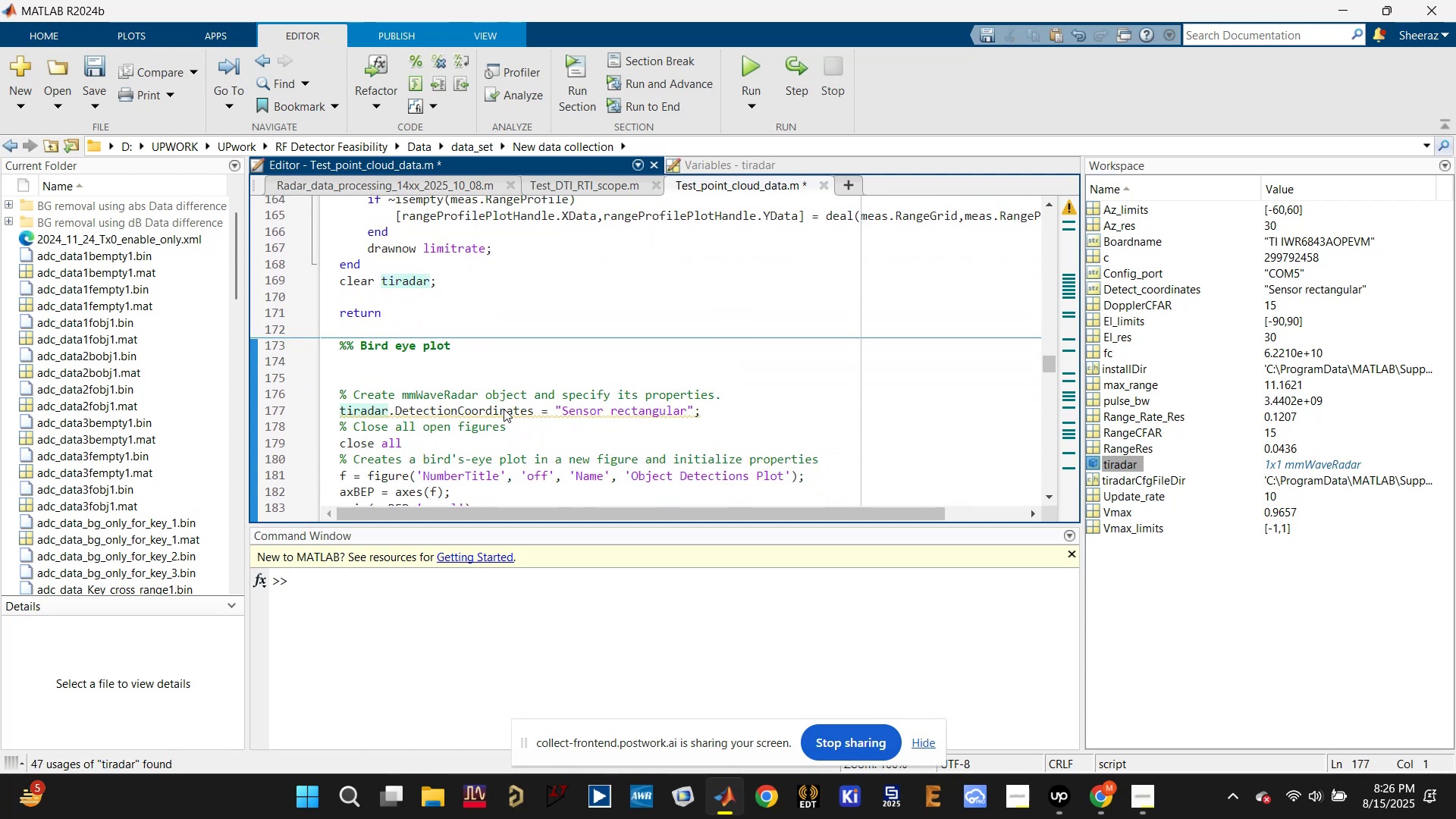 
double_click([504, 409])
 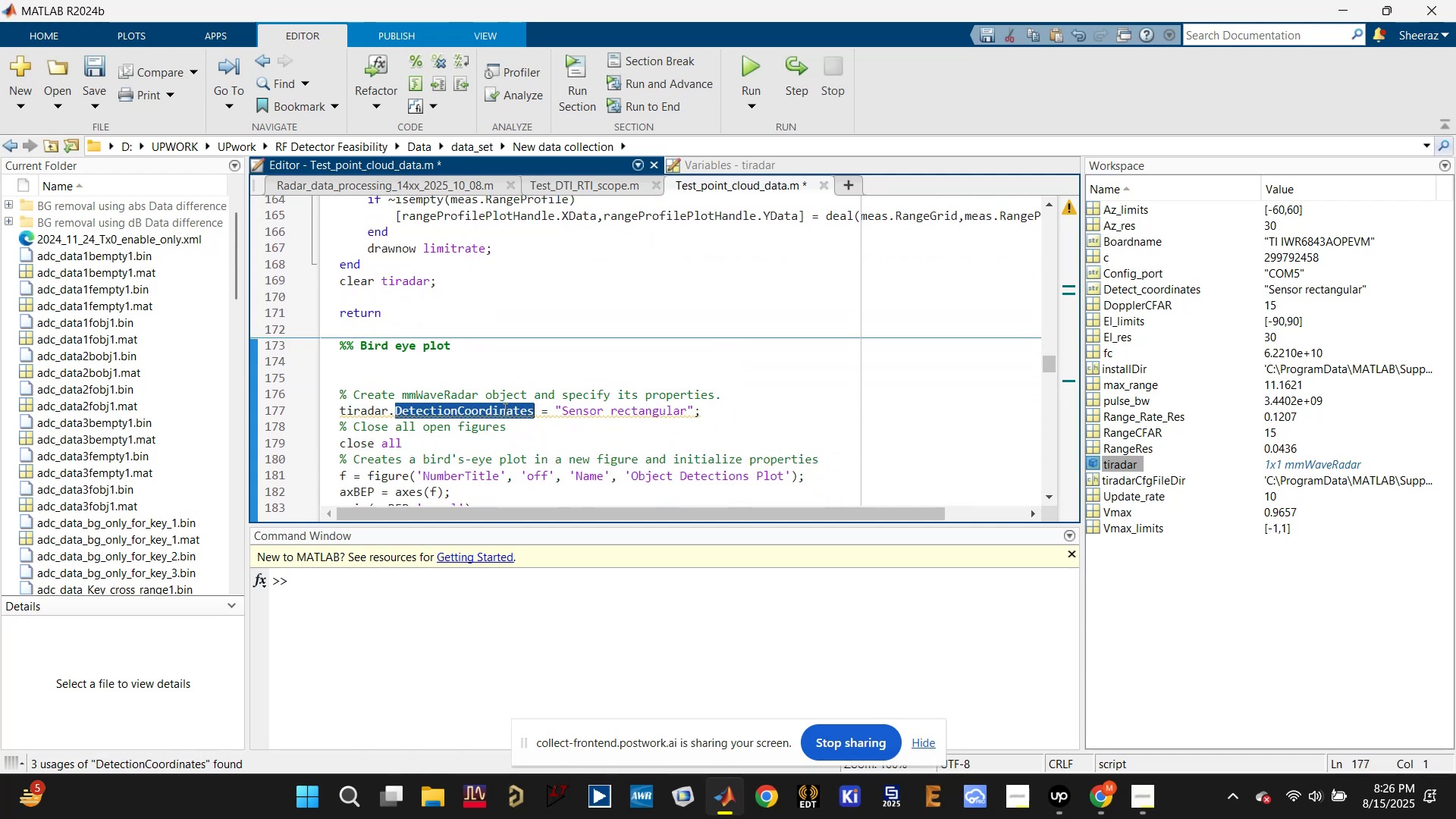 
triple_click([504, 409])
 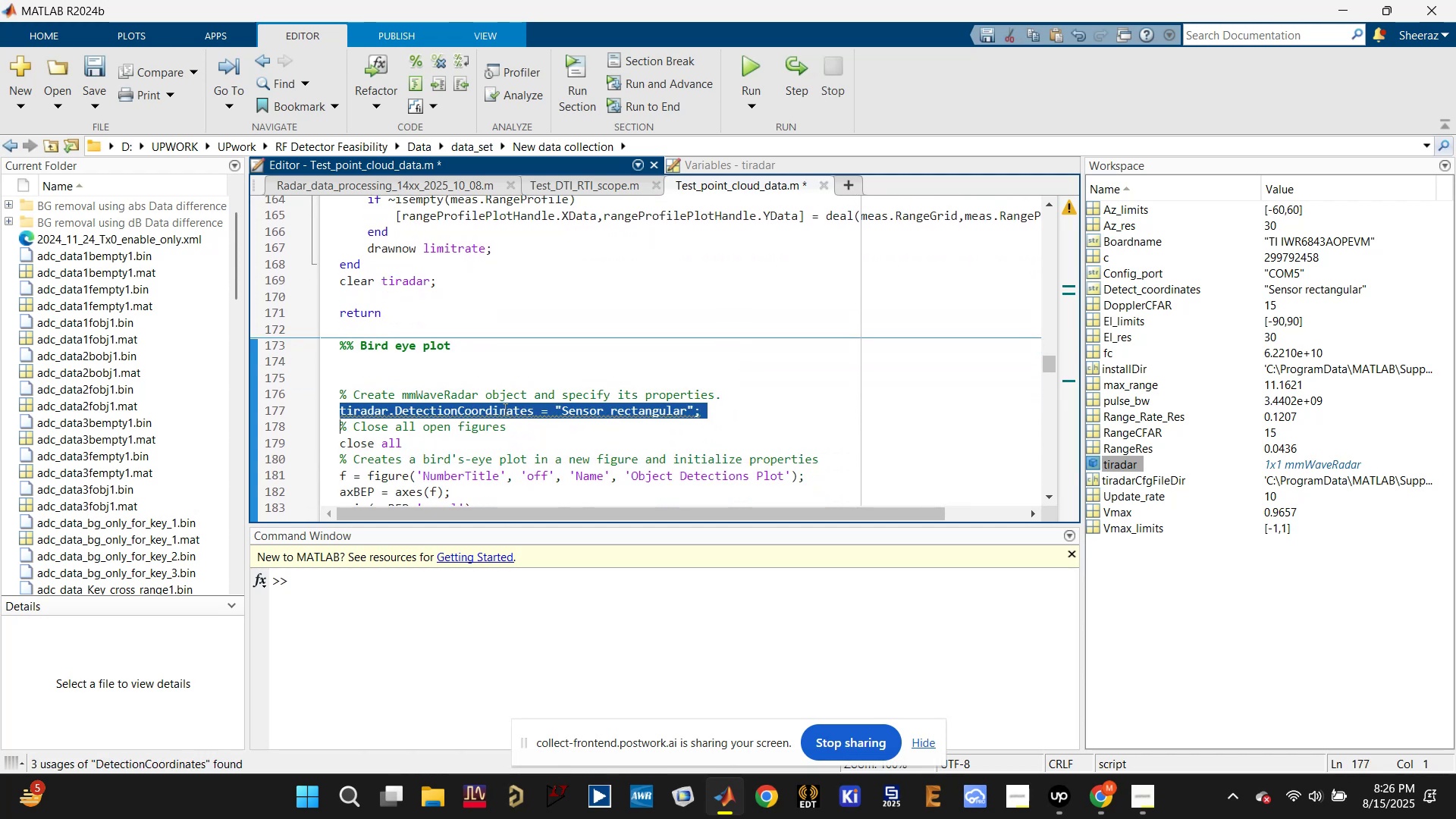 
key(Backspace)
 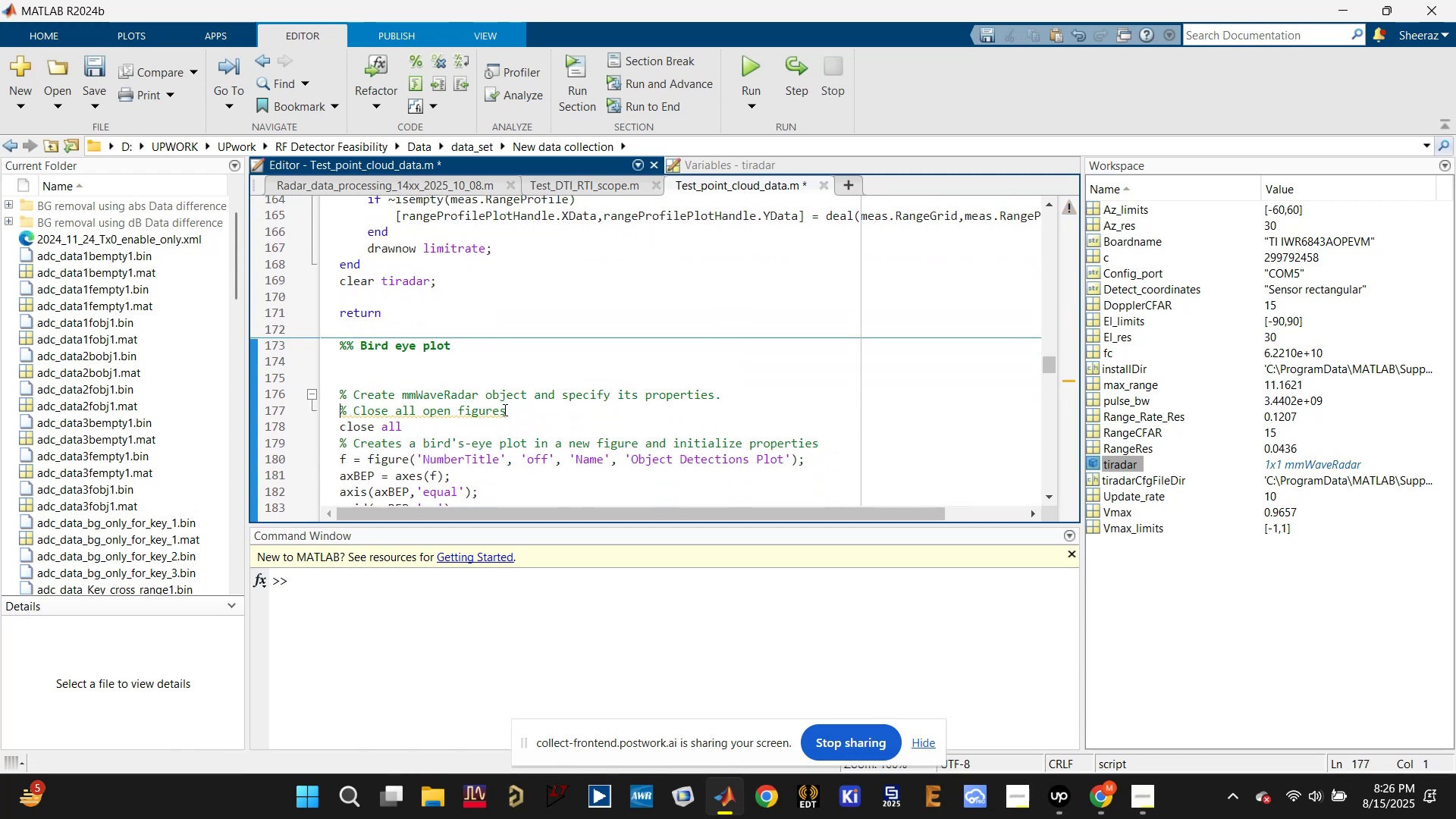 
scroll: coordinate [504, 410], scroll_direction: down, amount: 1.0
 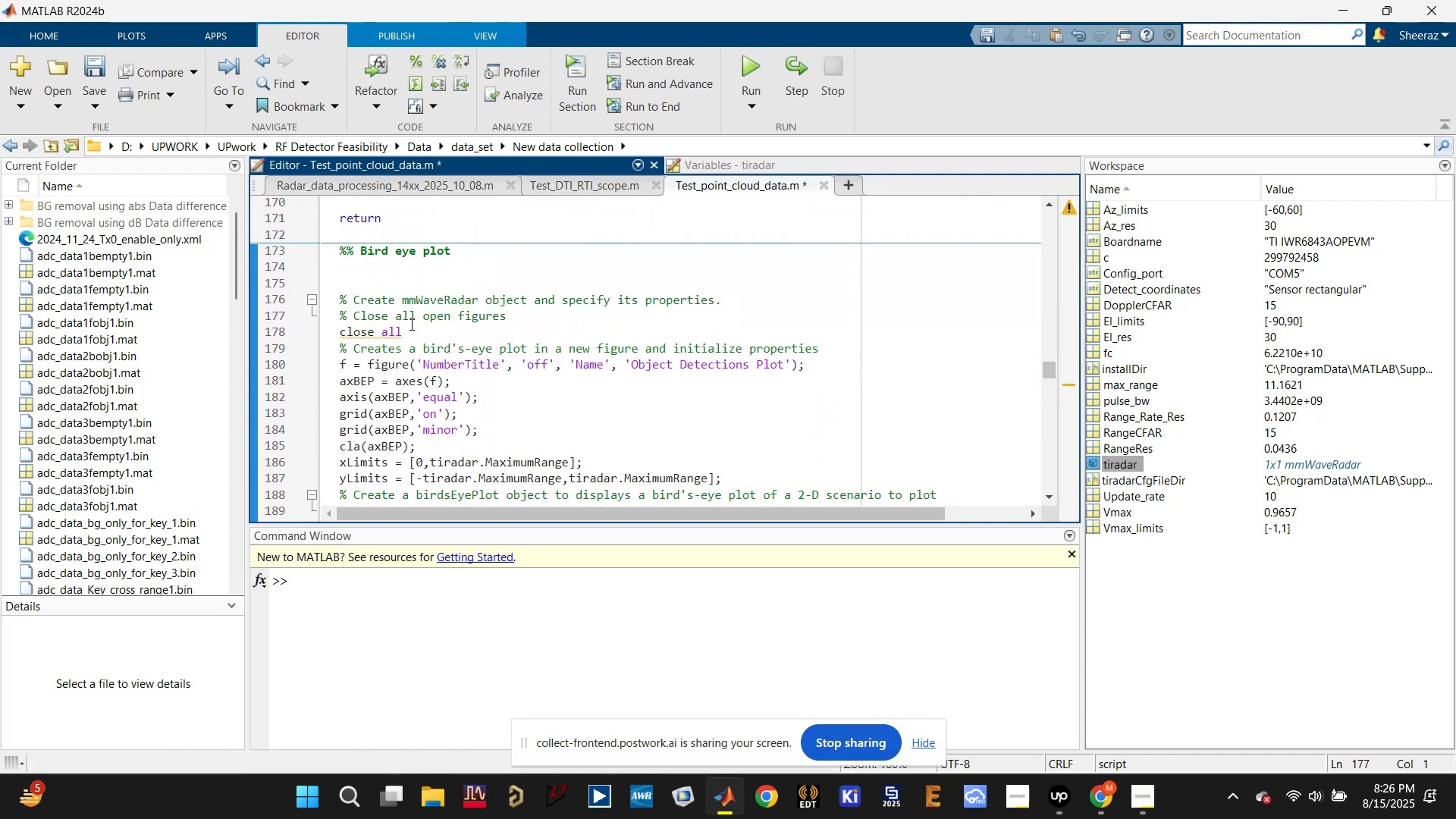 
left_click_drag(start_coordinate=[414, 328], to_coordinate=[322, 281])
 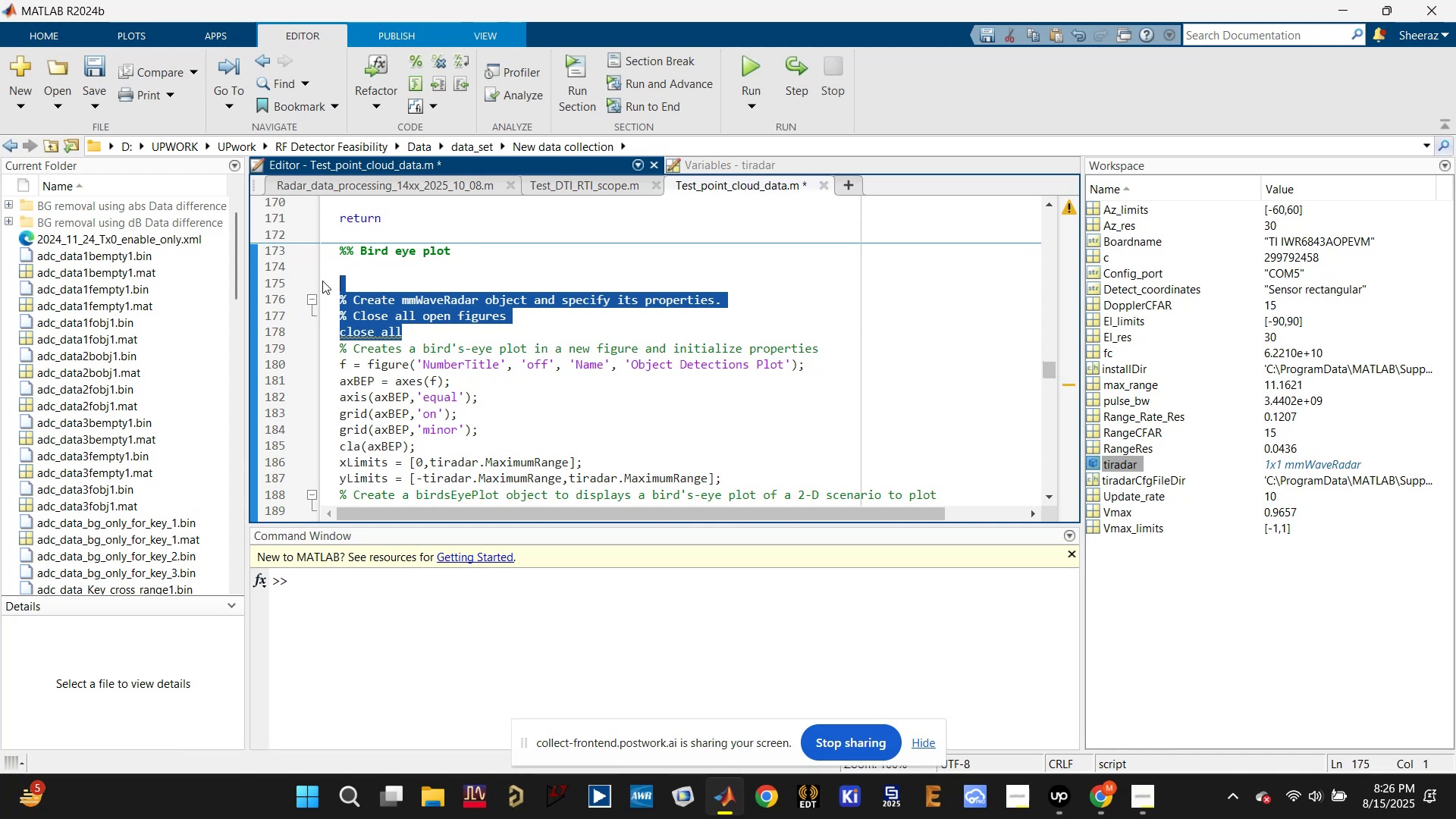 
key(Backspace)
 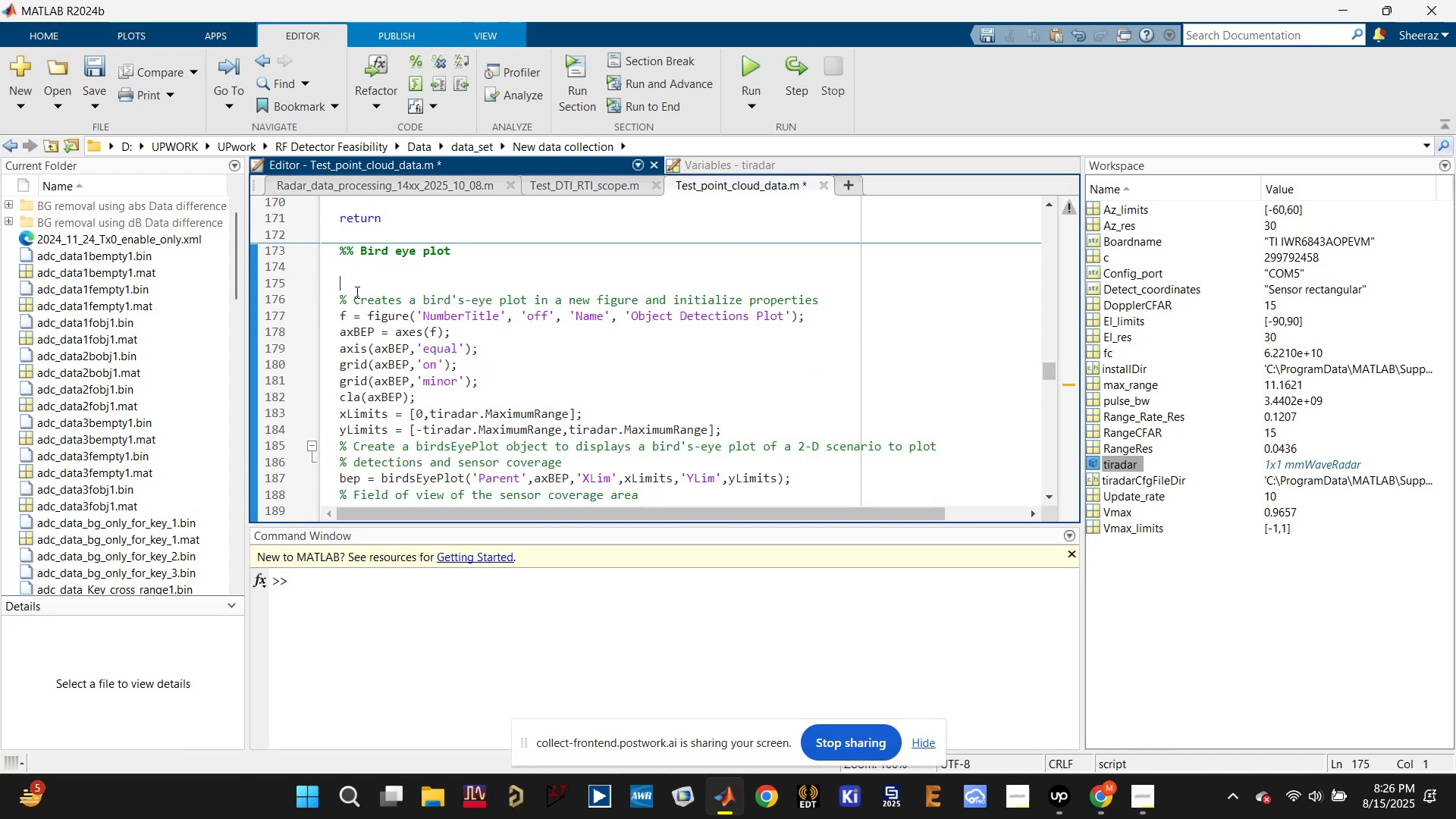 
key(Backspace)
 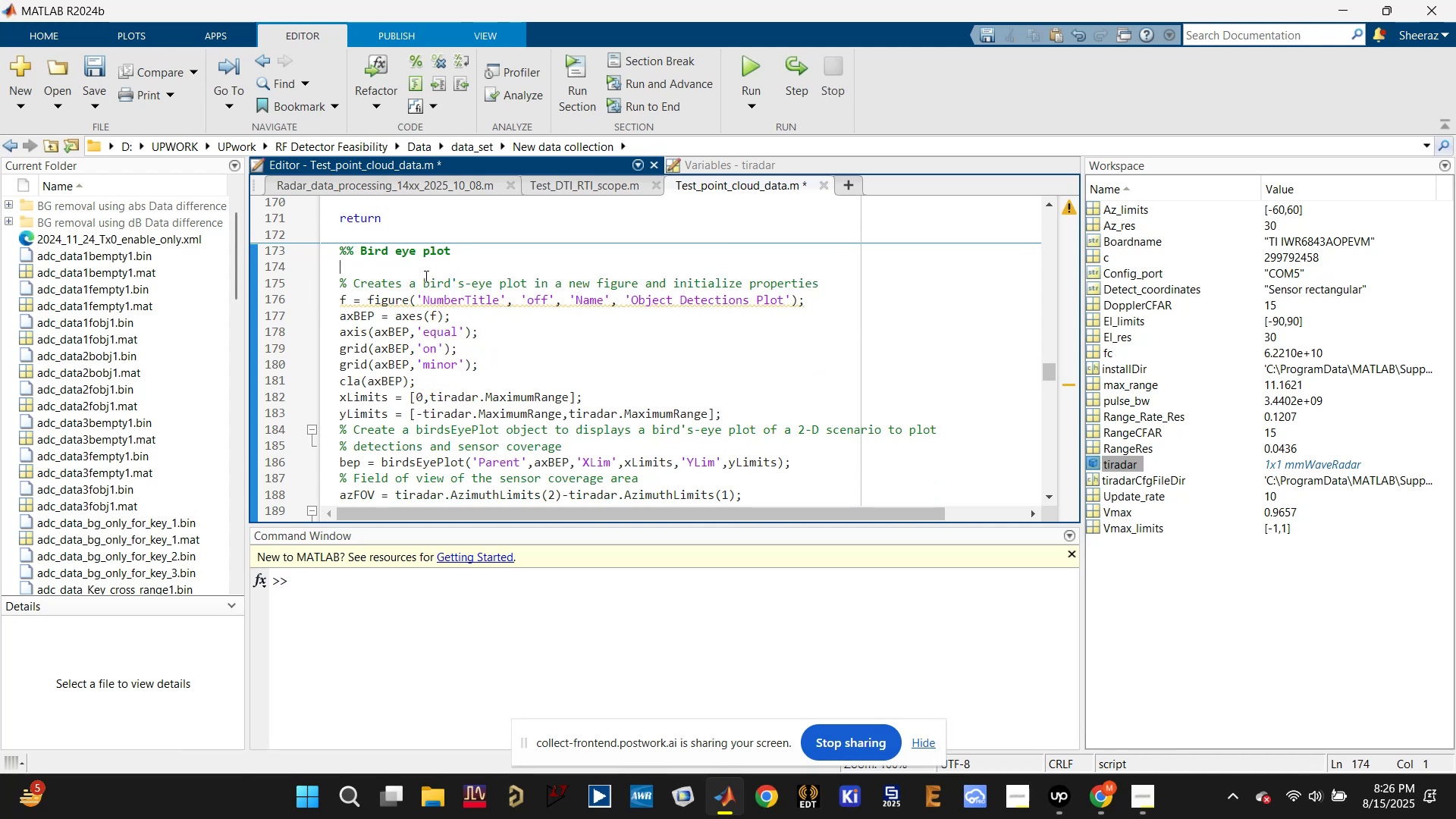 
double_click([416, 221])
 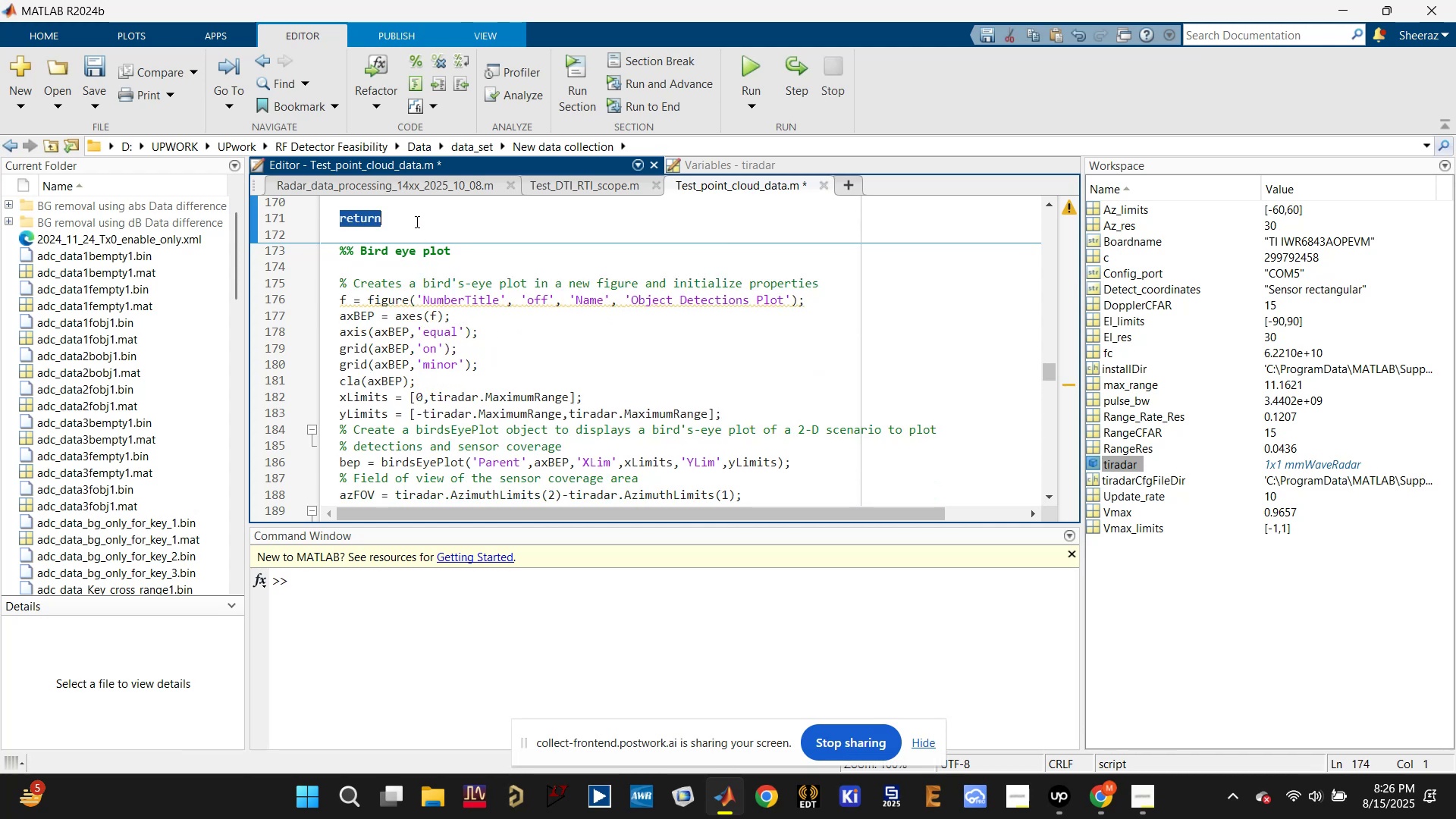 
triple_click([416, 221])
 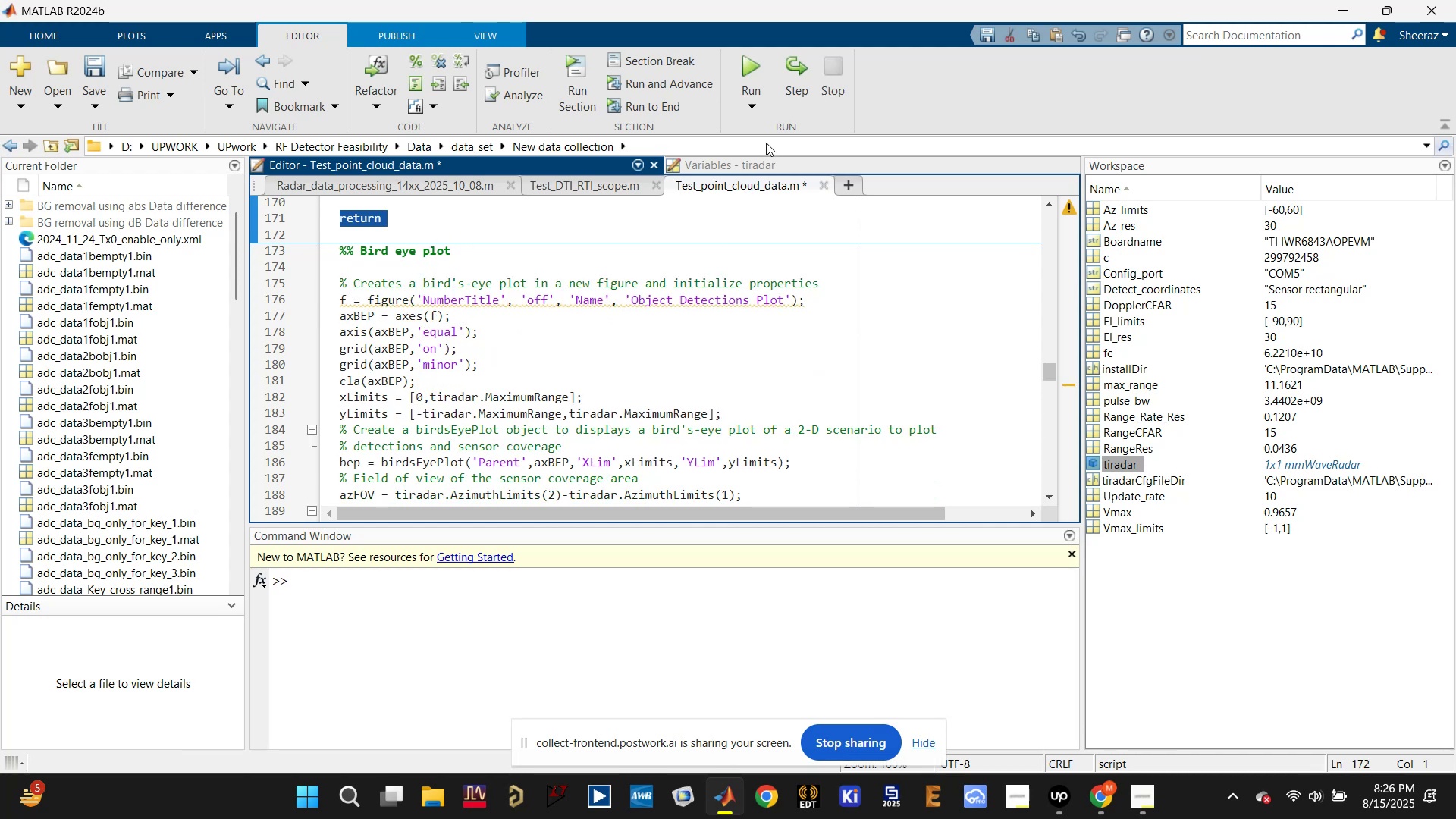 
left_click([743, 64])
 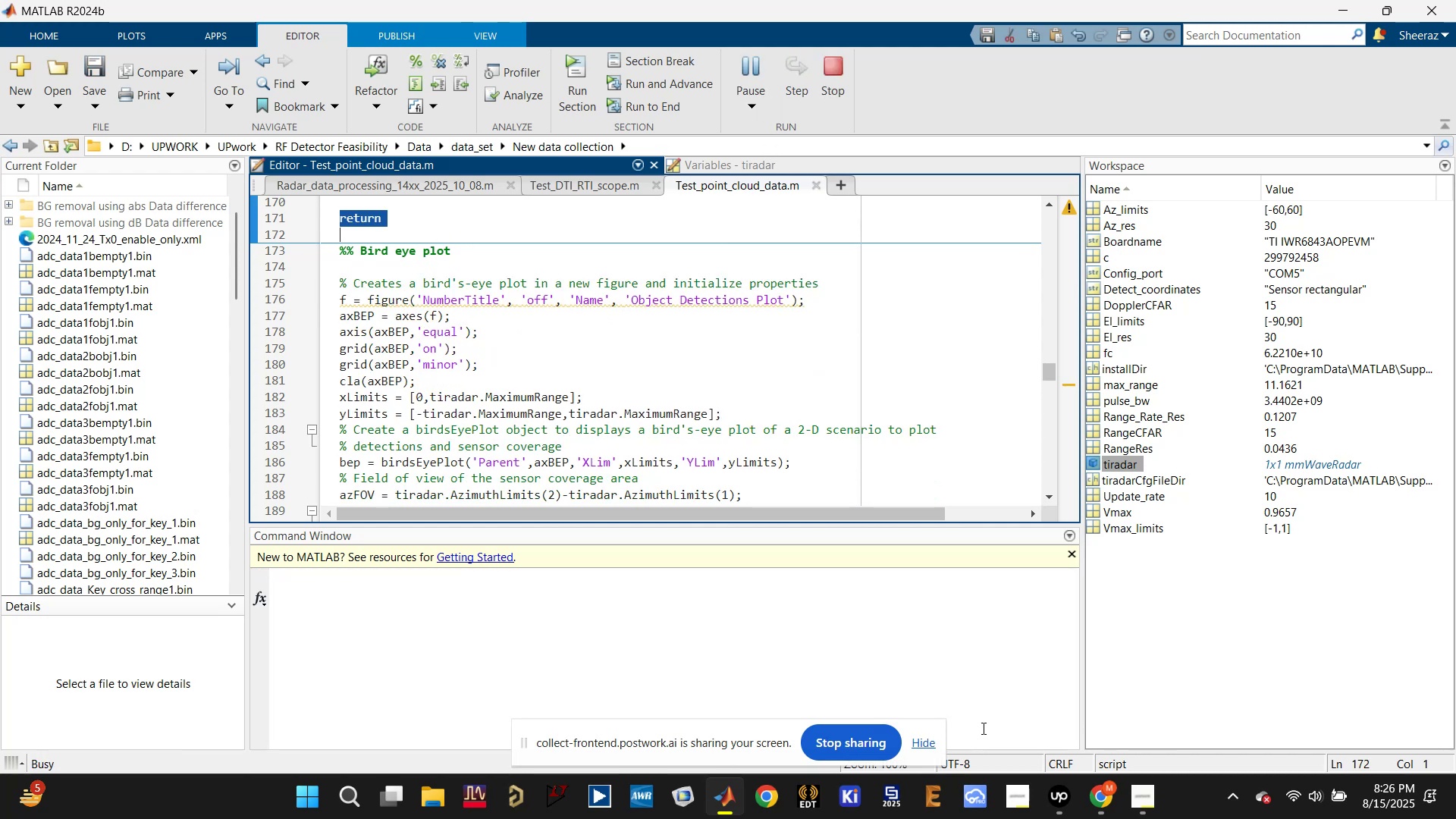 
left_click([923, 746])
 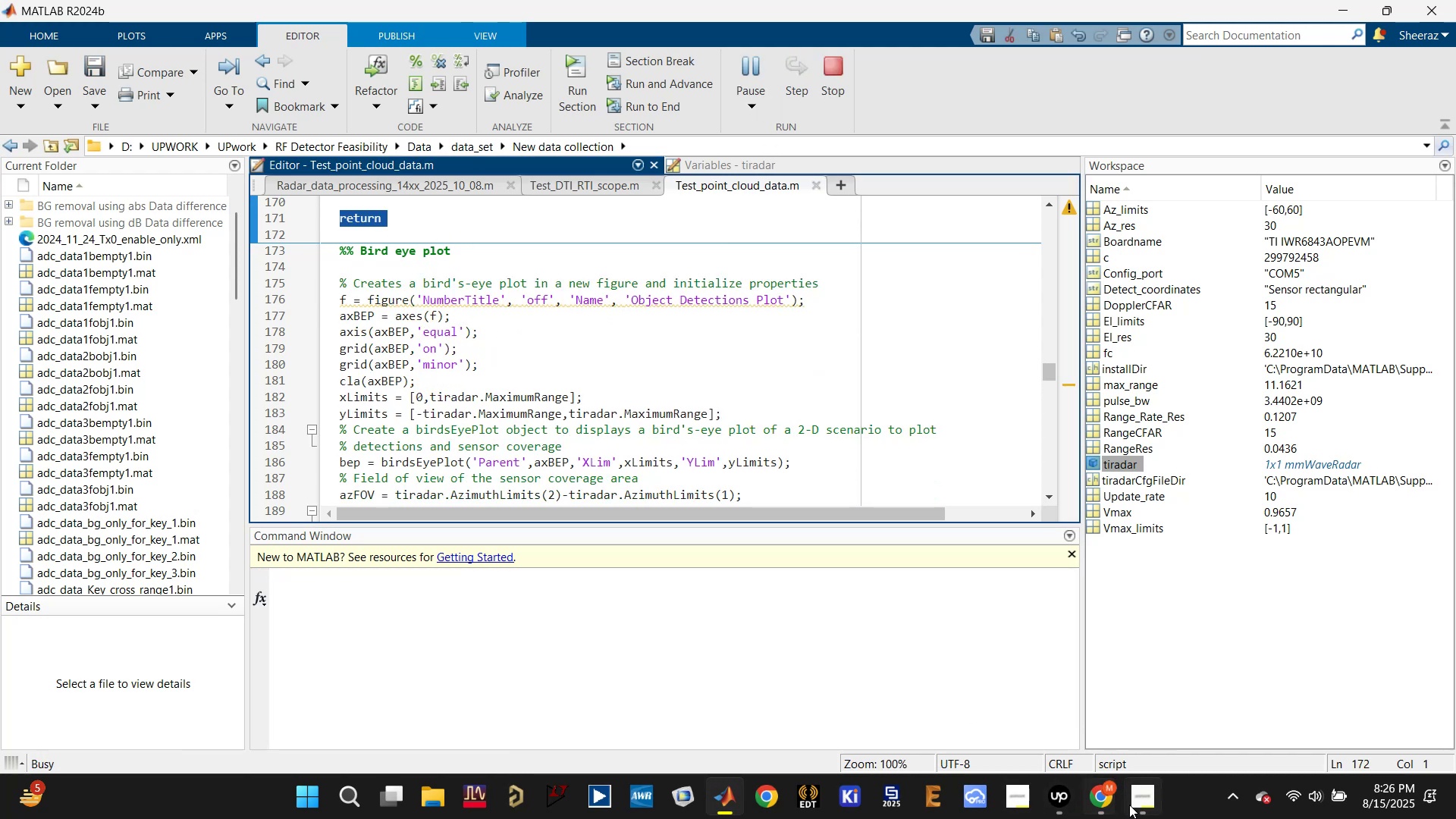 
double_click([1145, 809])
 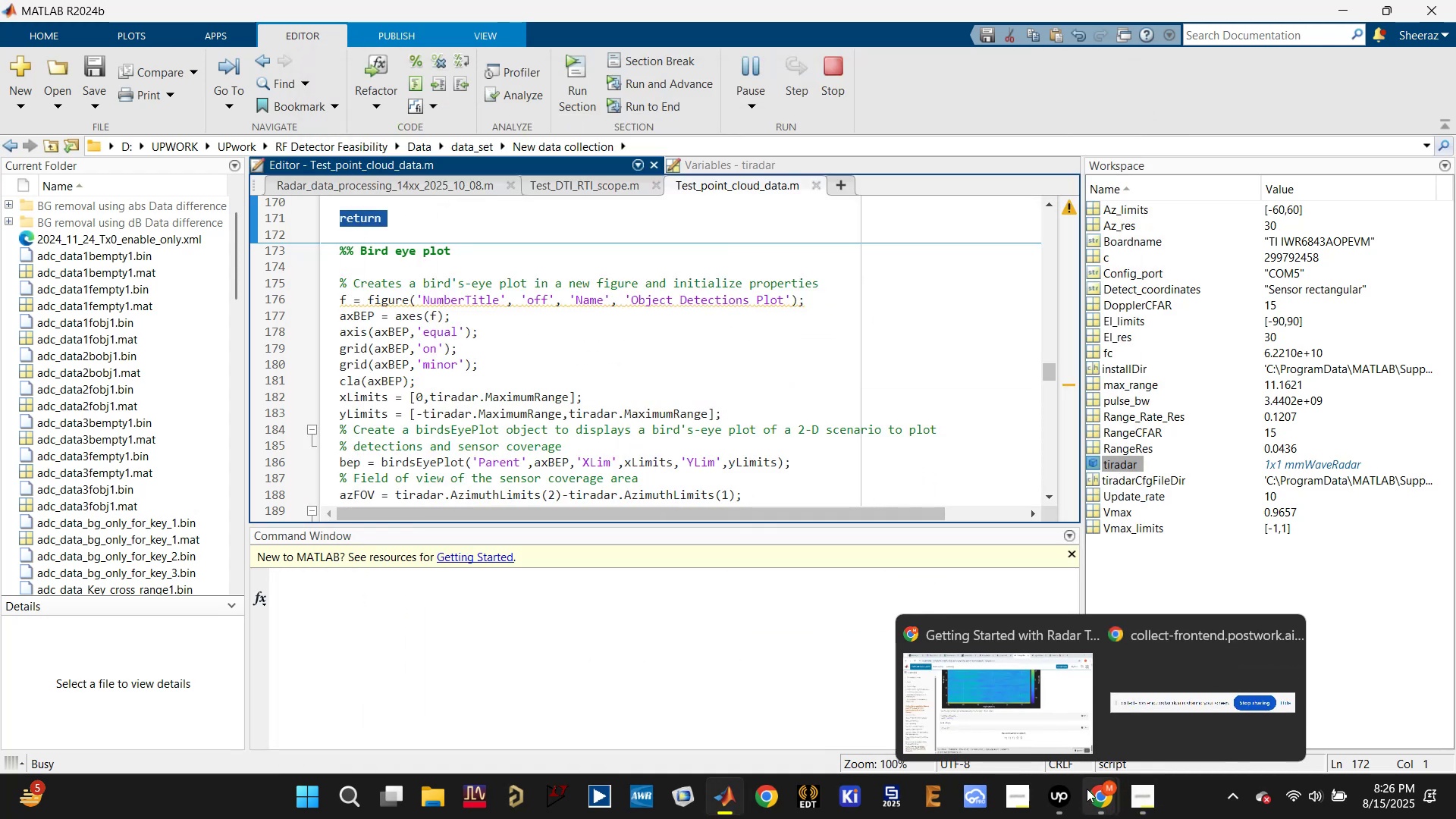 
left_click([998, 704])
 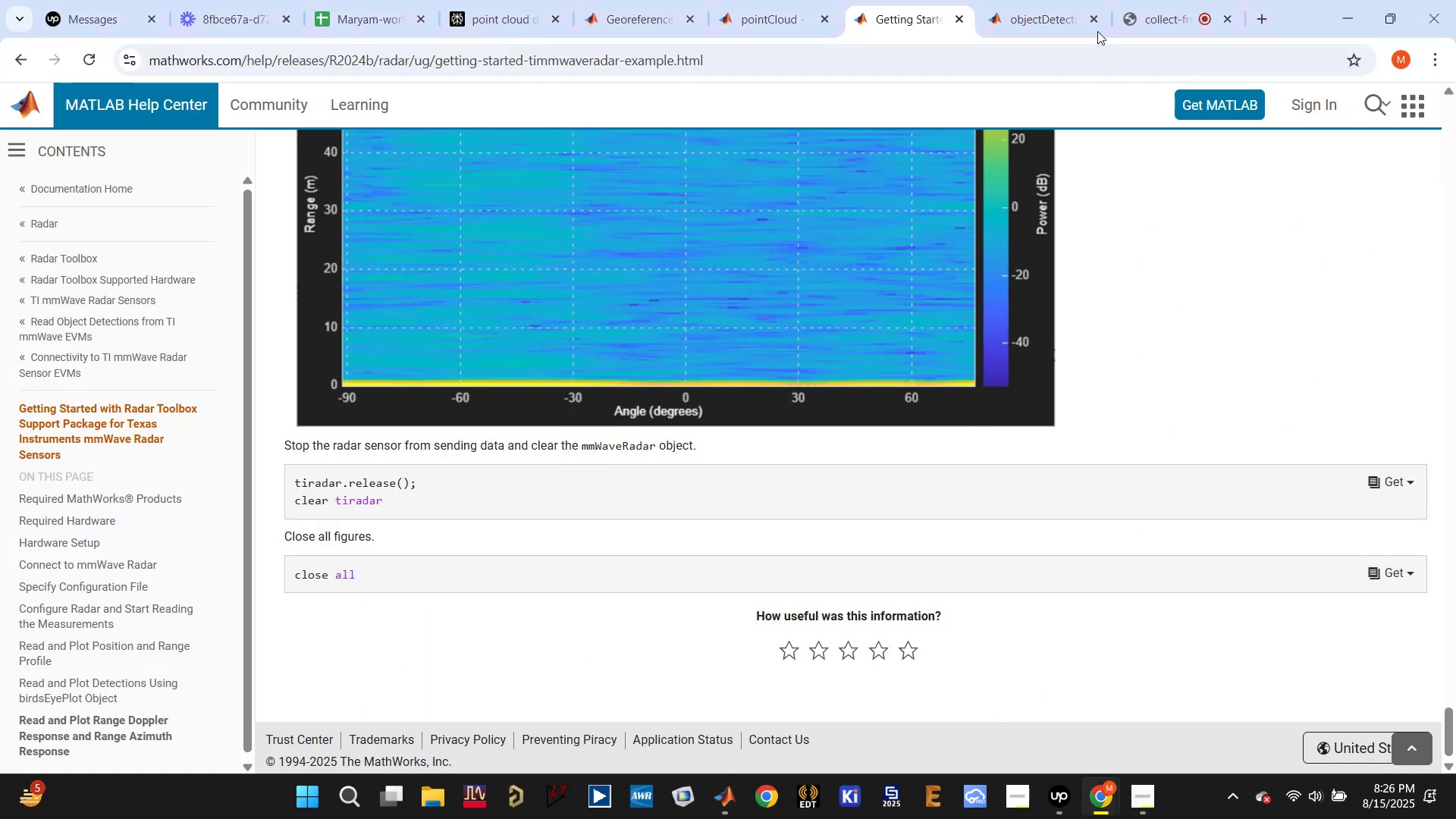 
left_click([1020, 0])
 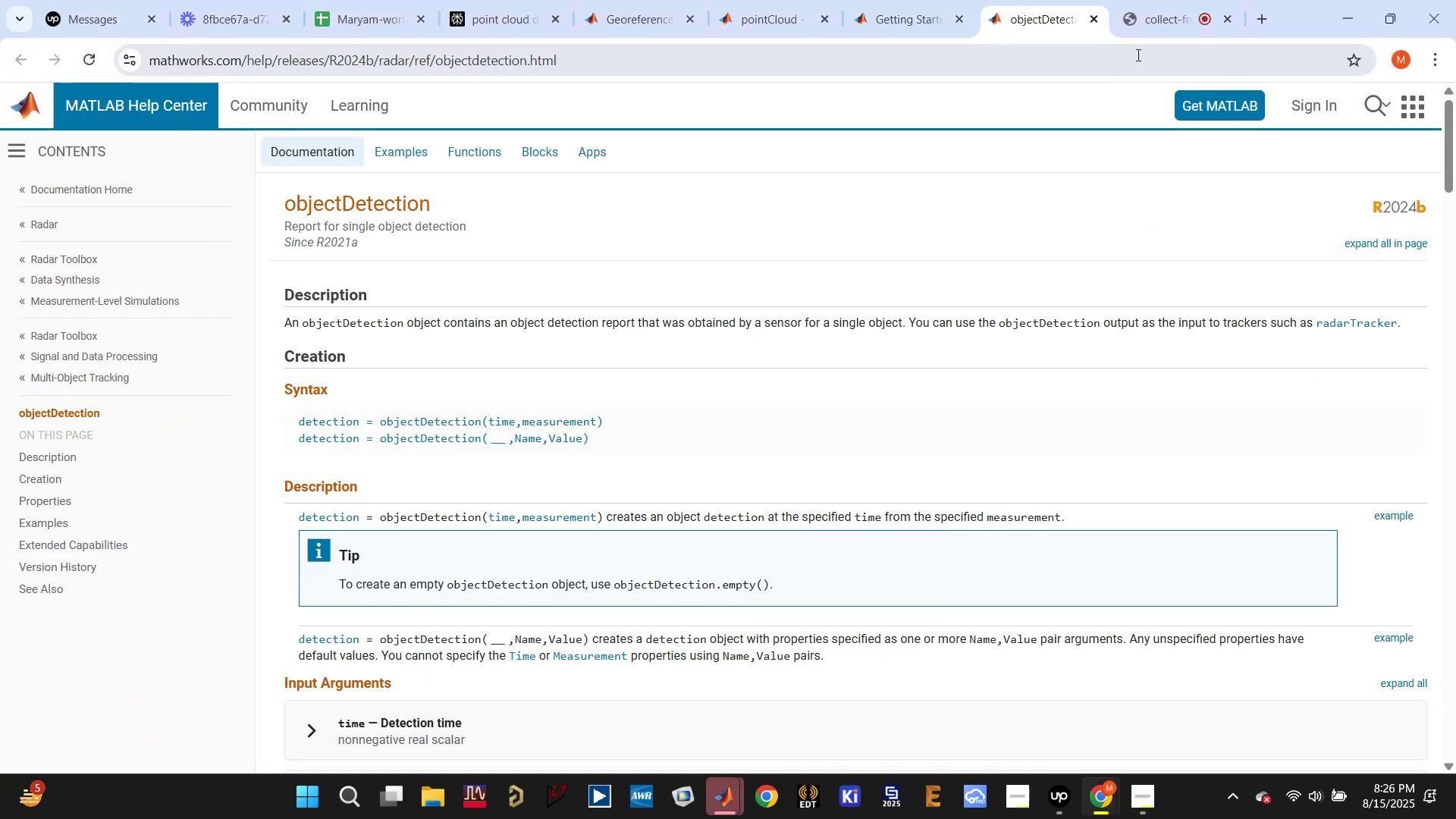 
left_click([1143, 17])
 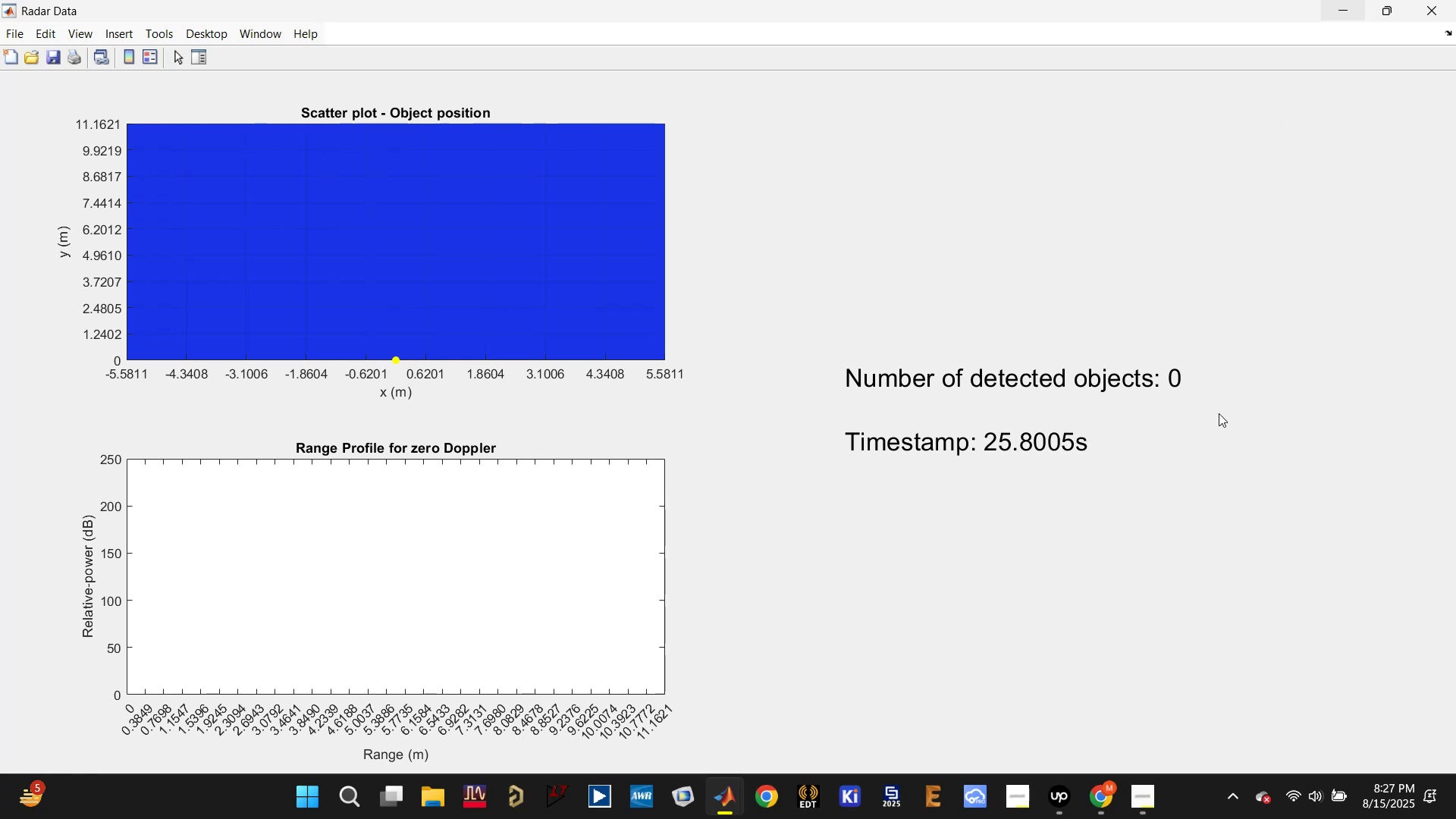 
wait(26.98)
 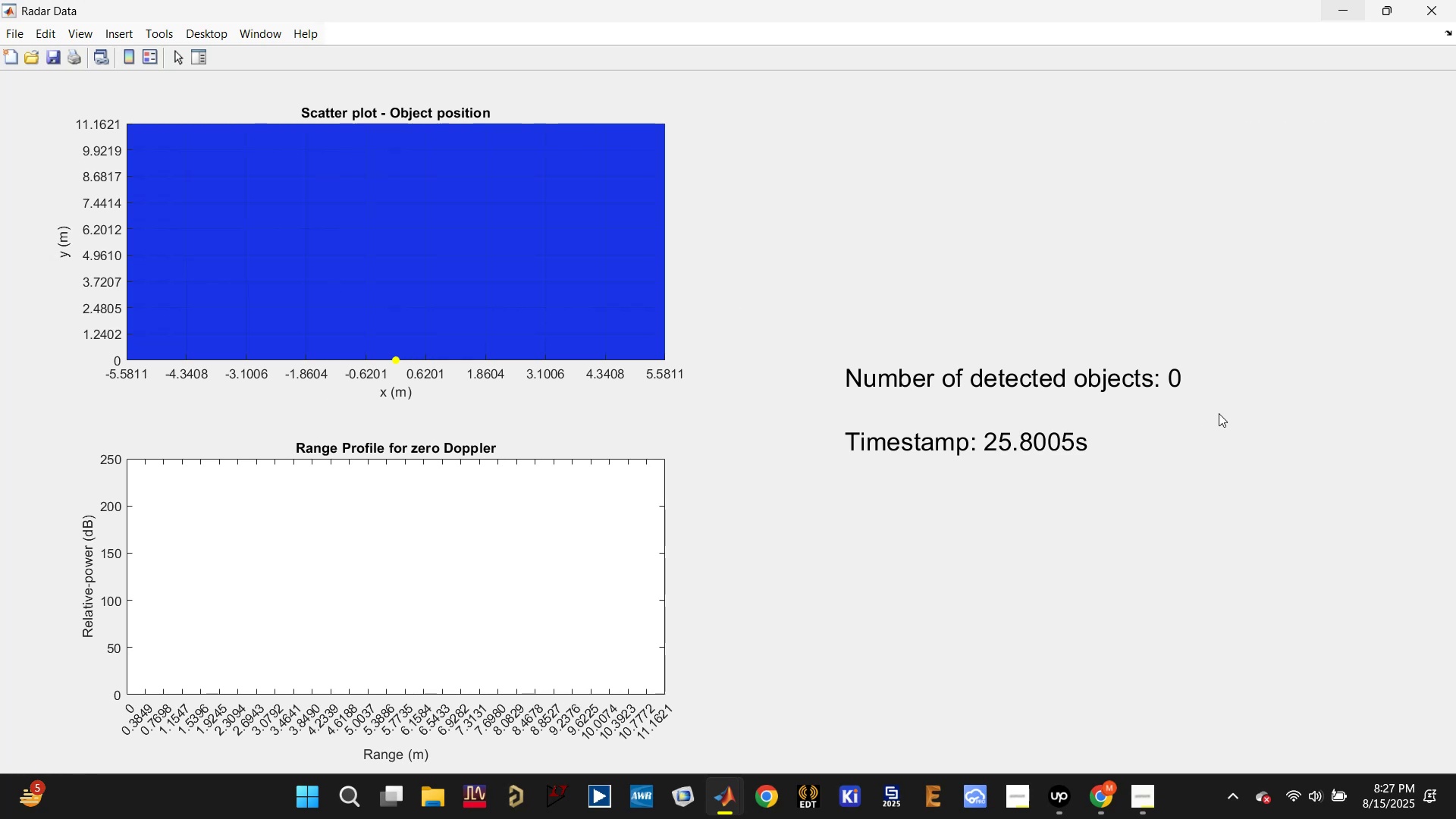 
left_click([921, 126])
 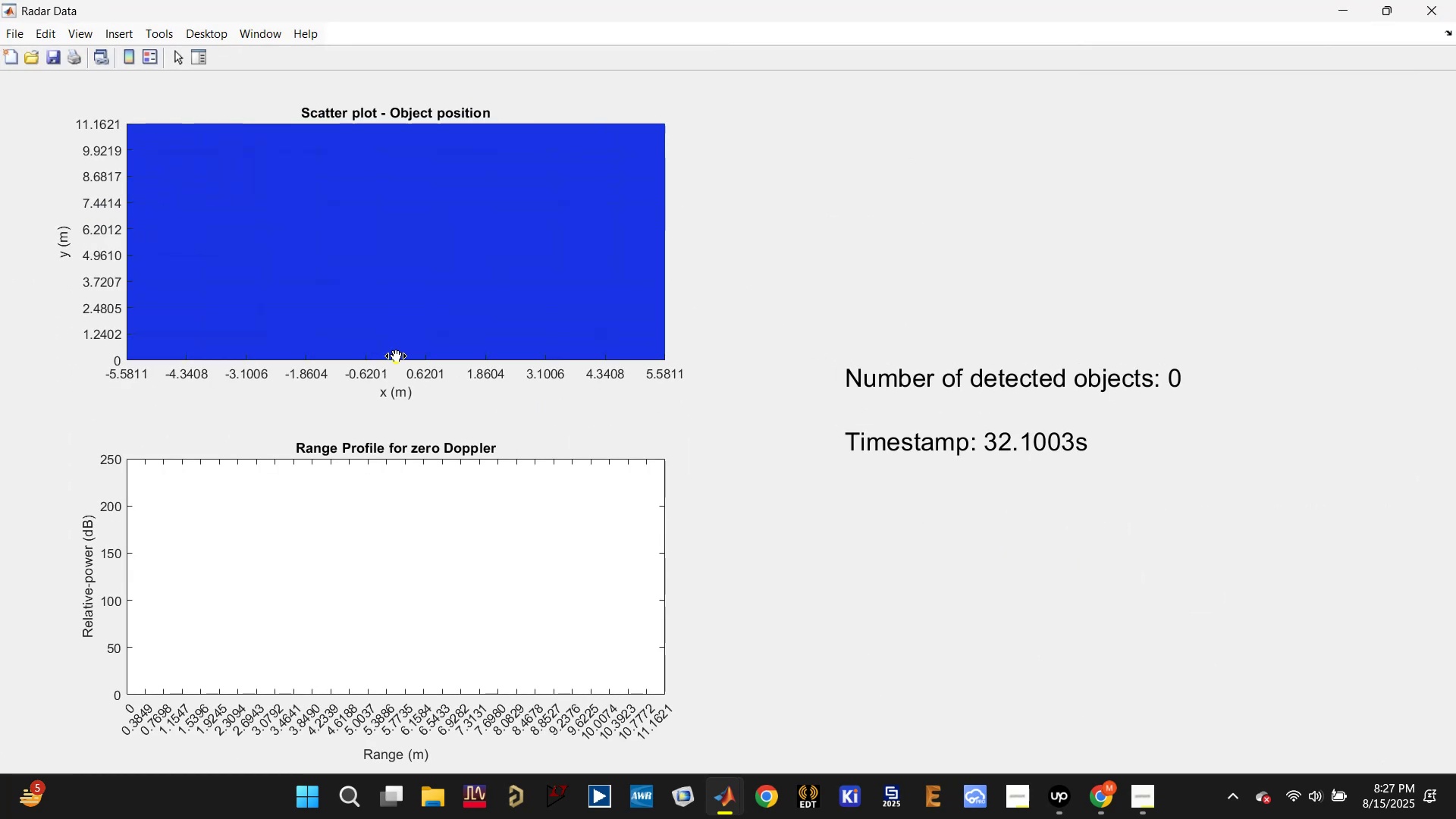 
left_click_drag(start_coordinate=[396, 357], to_coordinate=[403, 306])
 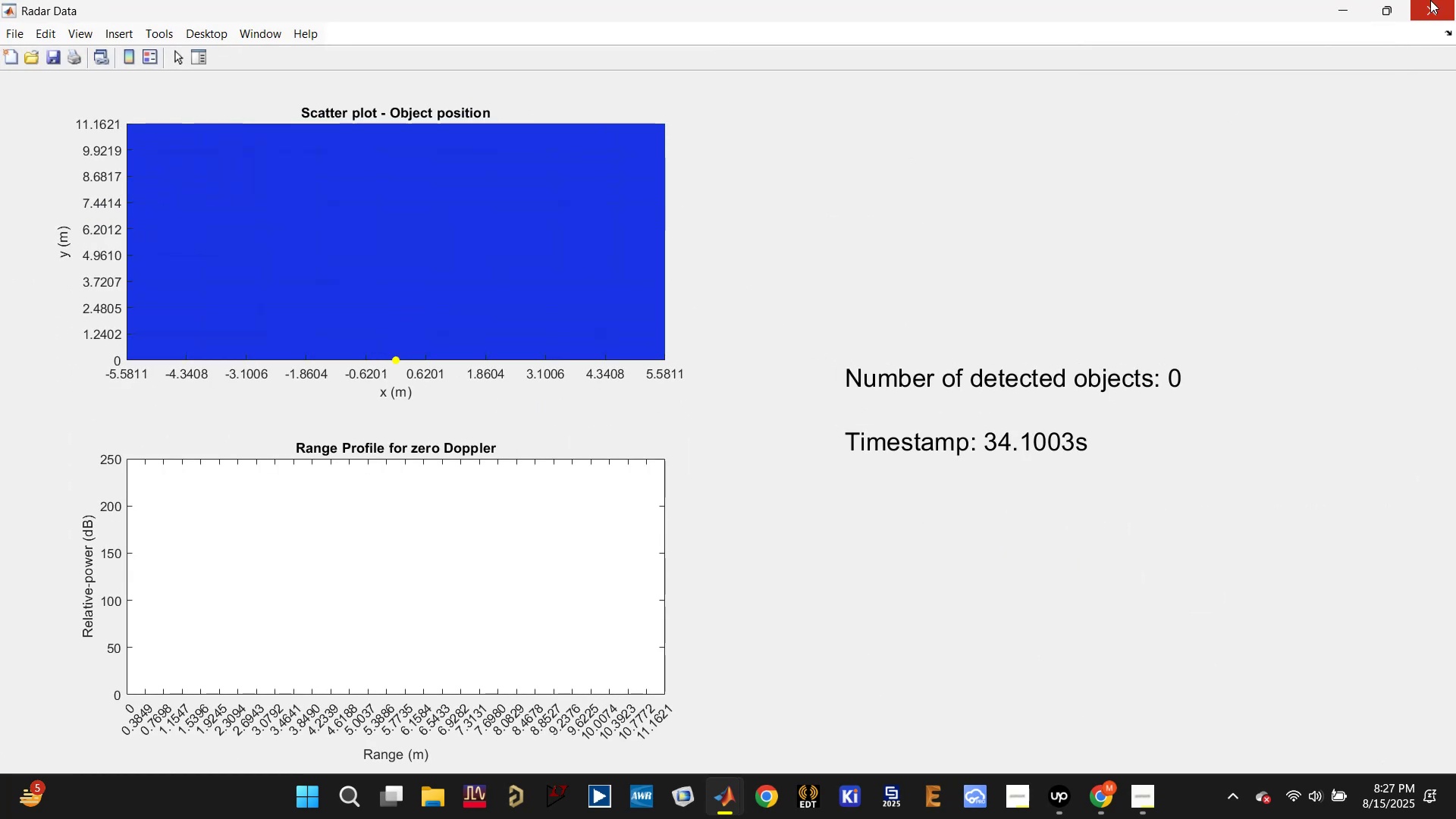 
left_click([1422, 7])
 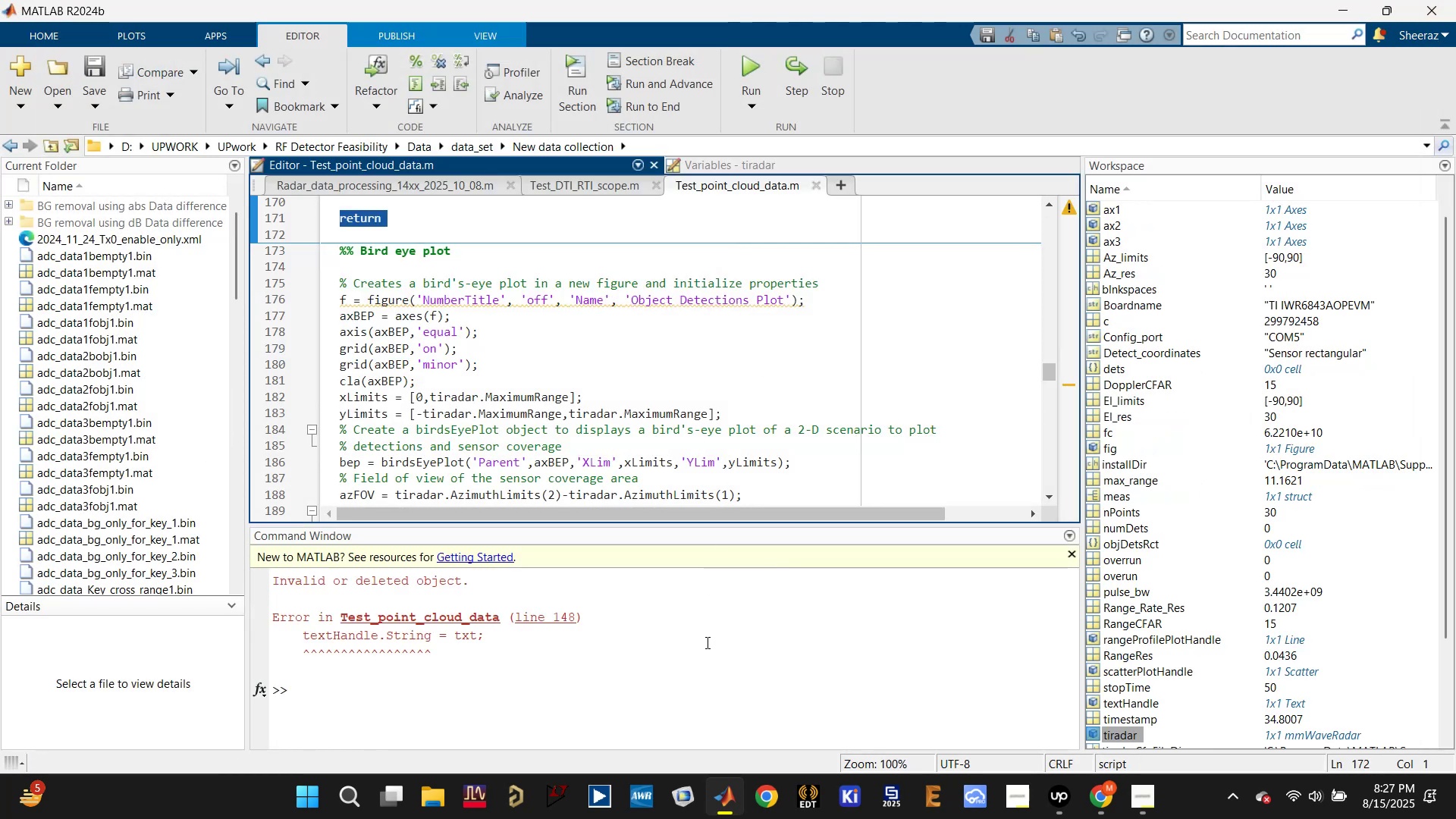 
scroll: coordinate [693, 658], scroll_direction: up, amount: 2.0
 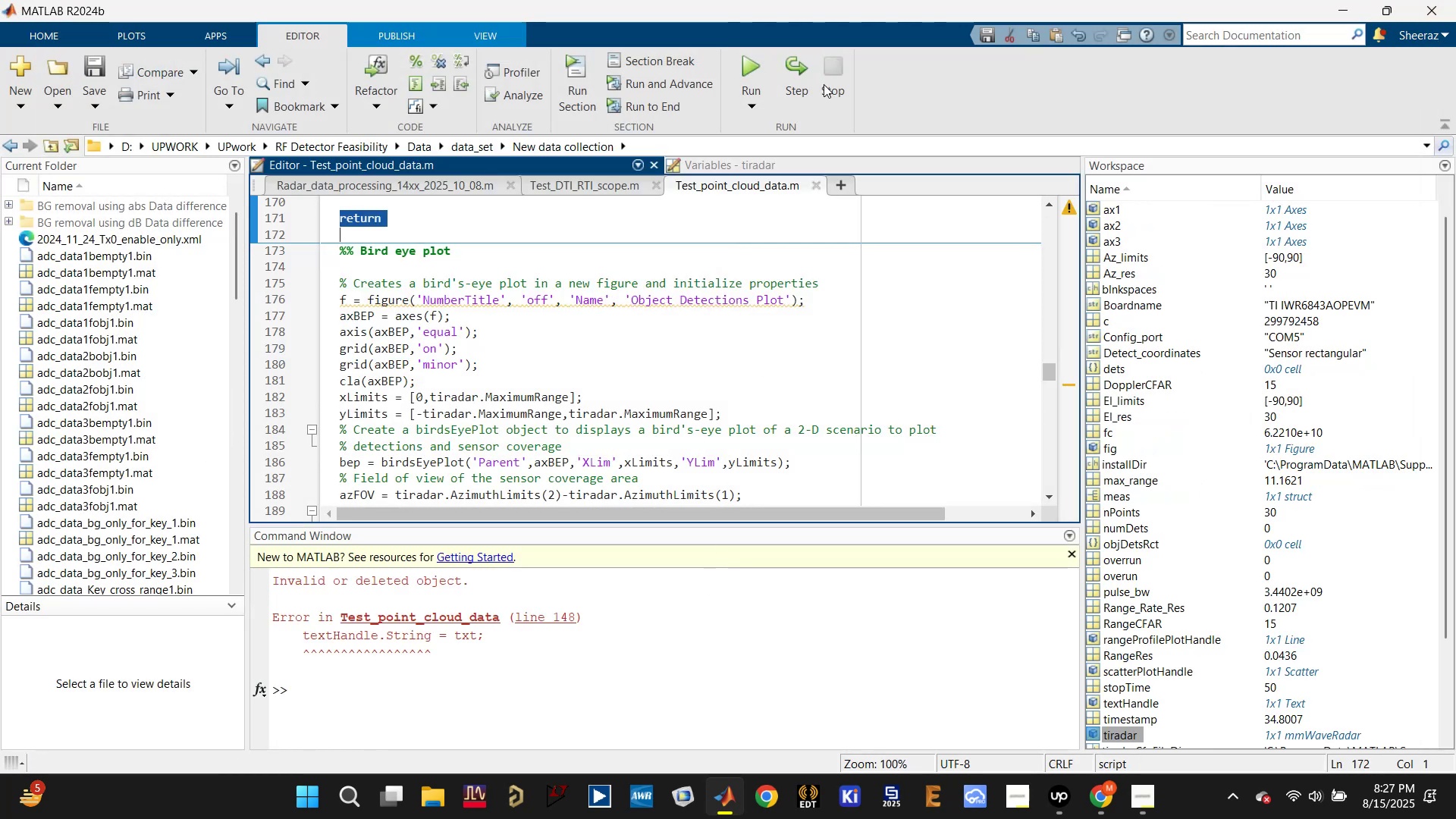 
left_click([755, 69])
 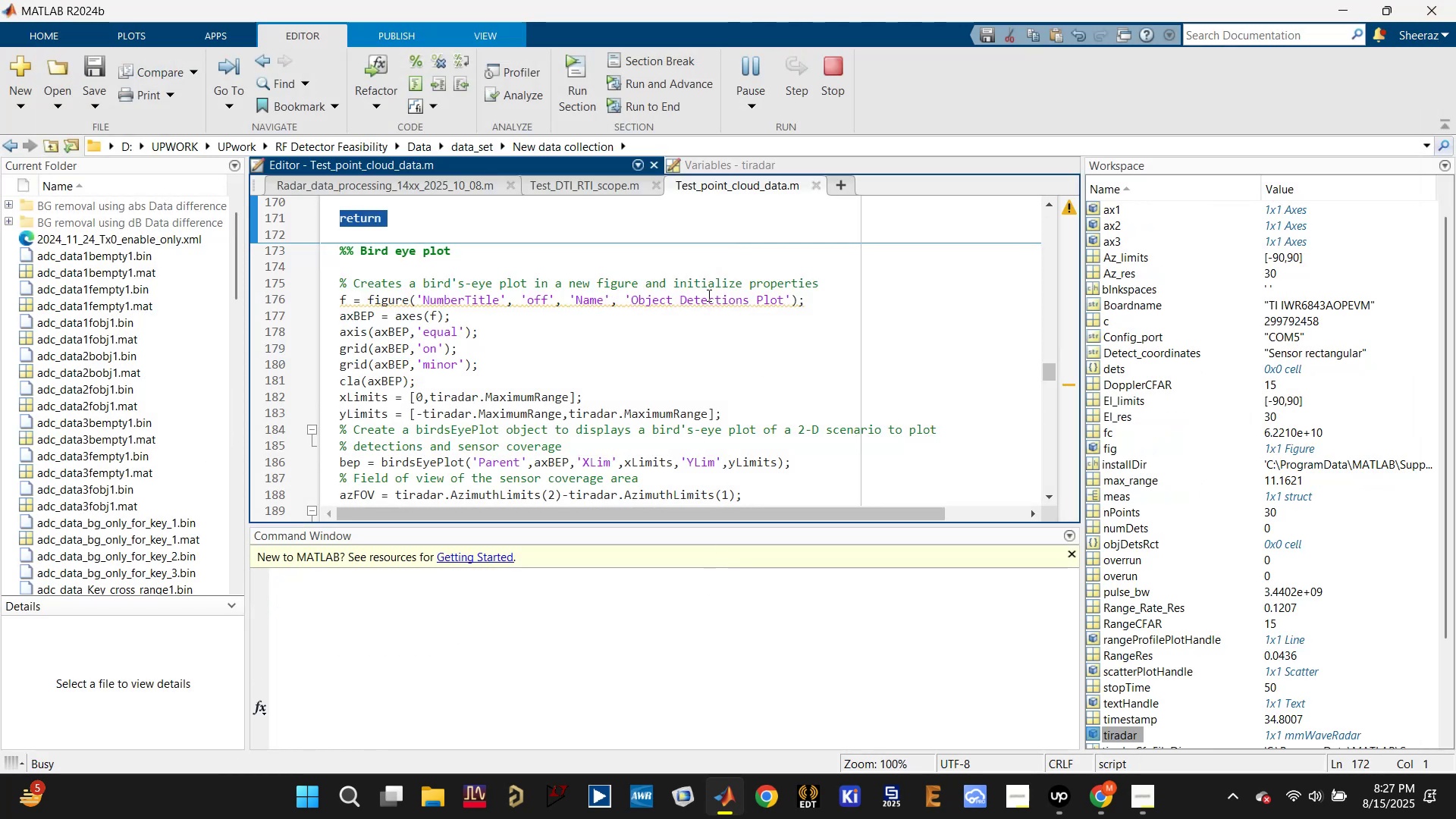 
scroll: coordinate [702, 406], scroll_direction: up, amount: 5.0
 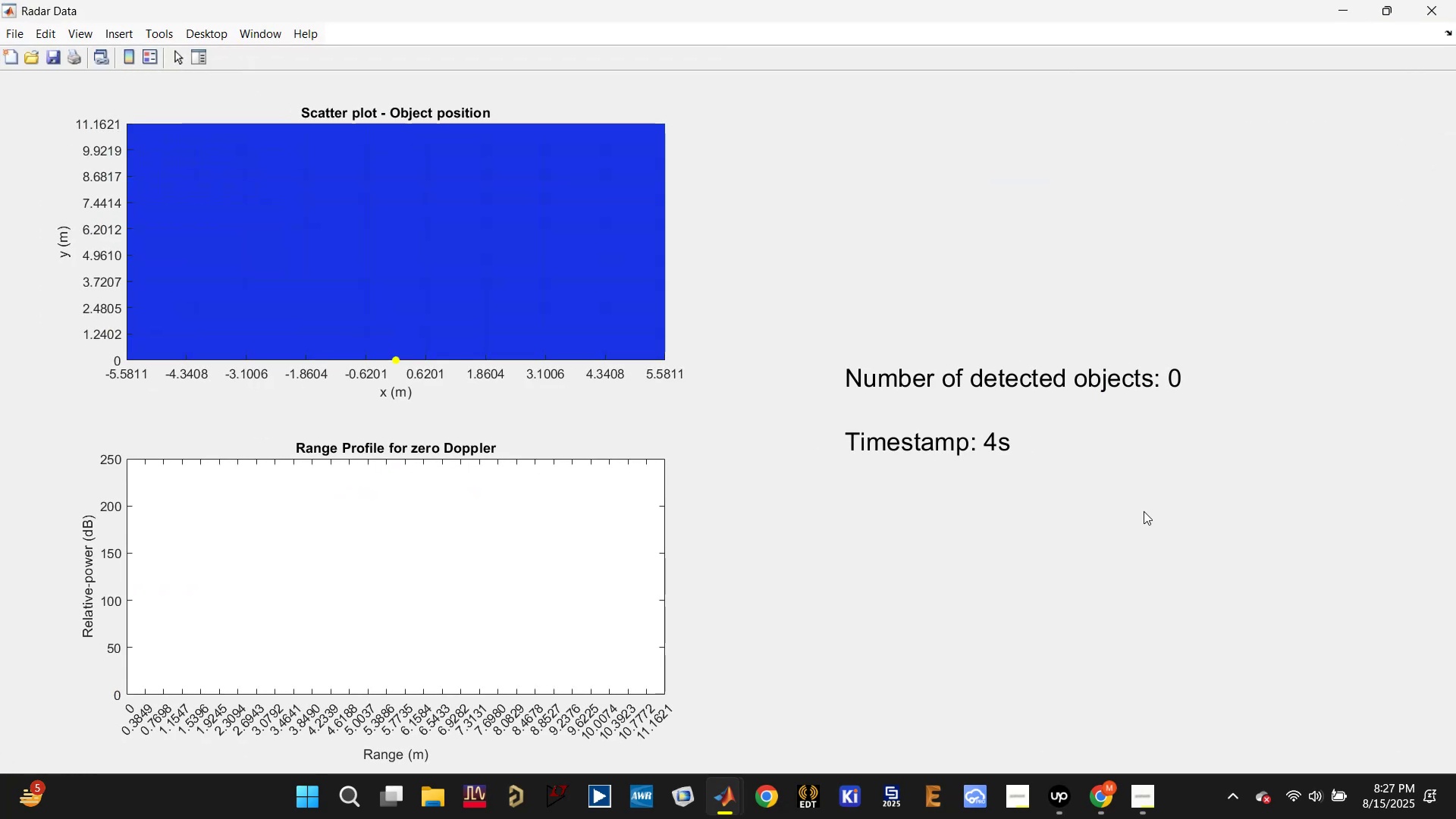 
wait(7.3)
 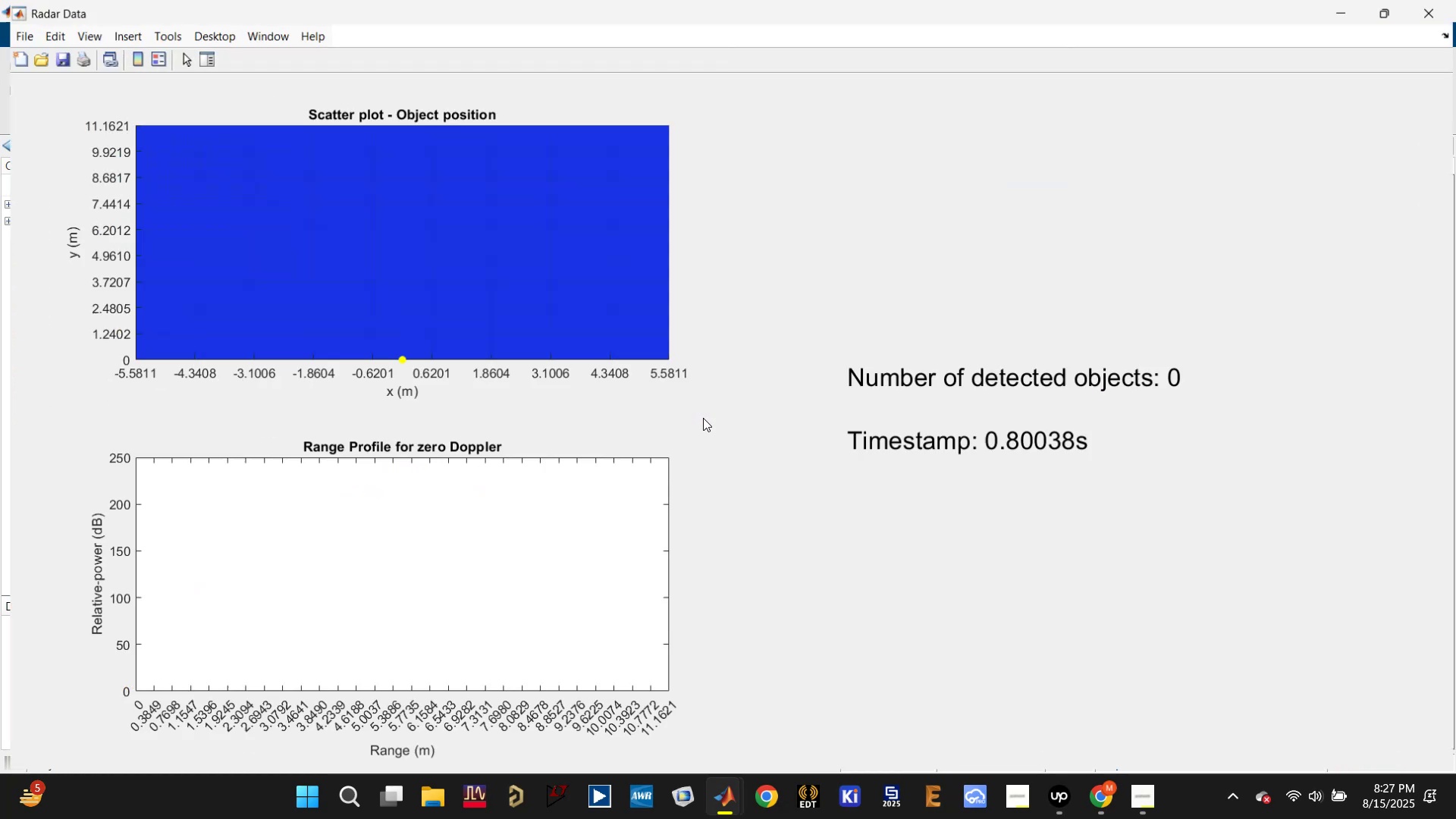 
left_click([1383, 11])
 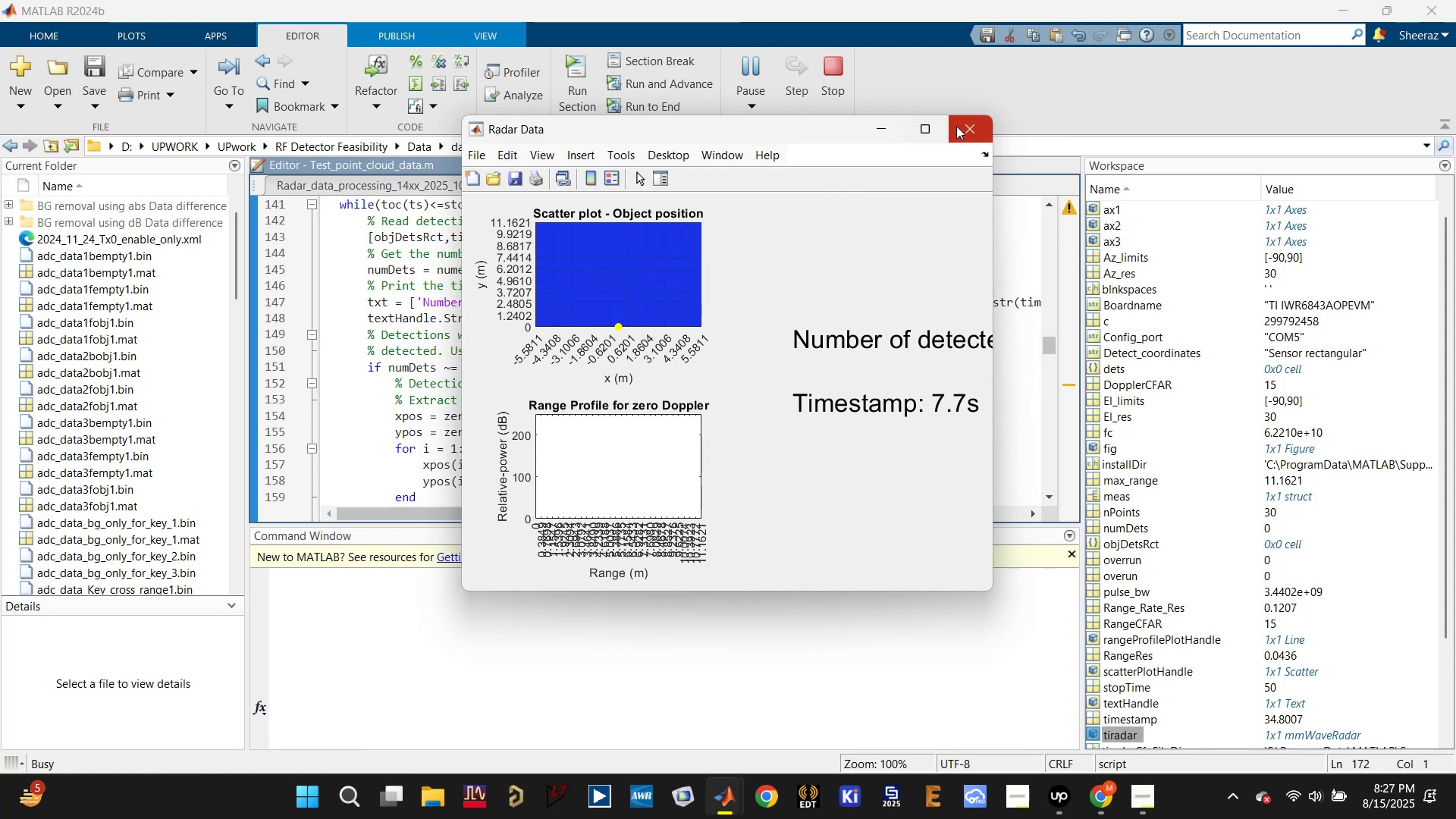 
left_click([838, 67])
 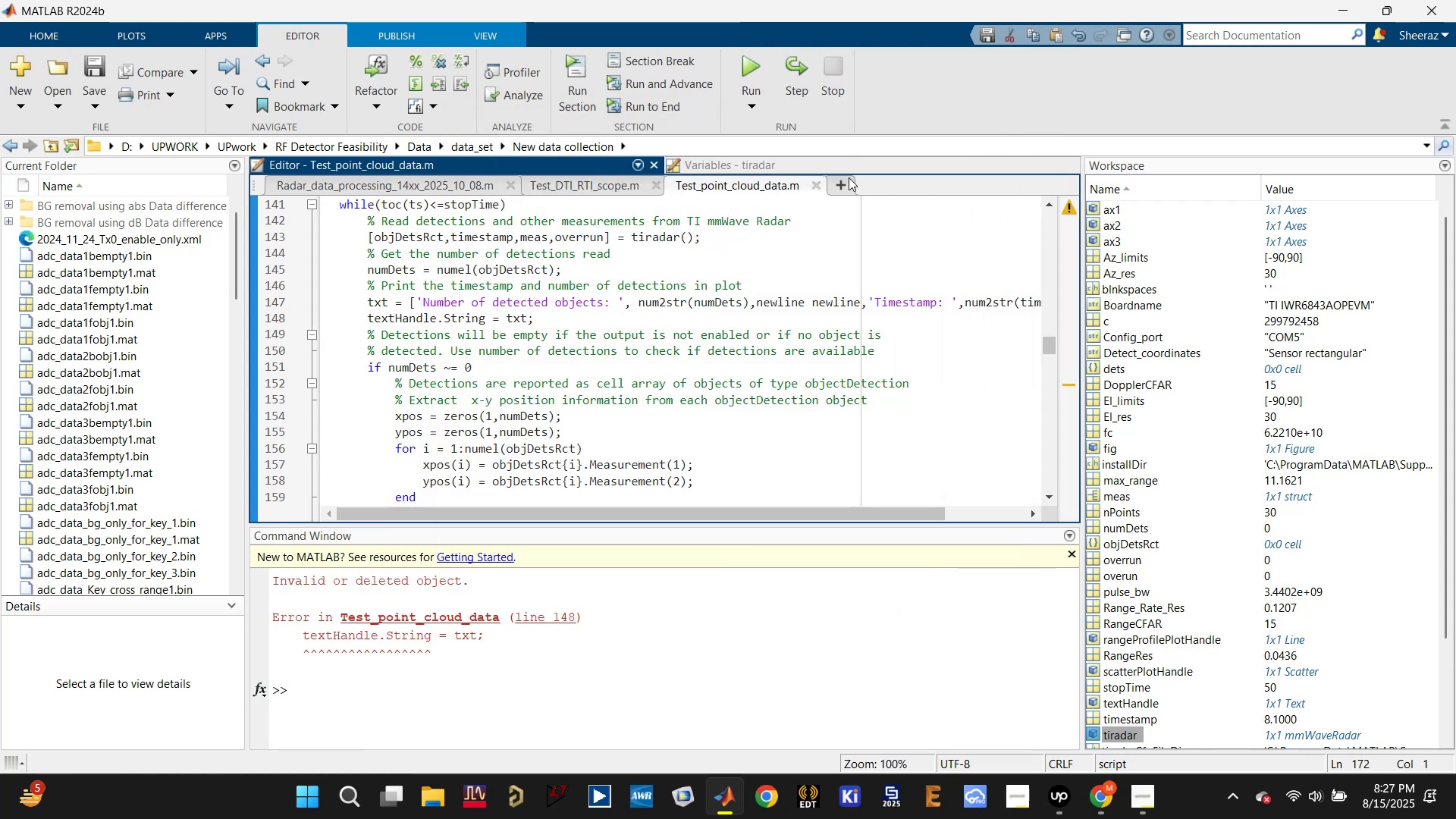 
left_click([824, 266])
 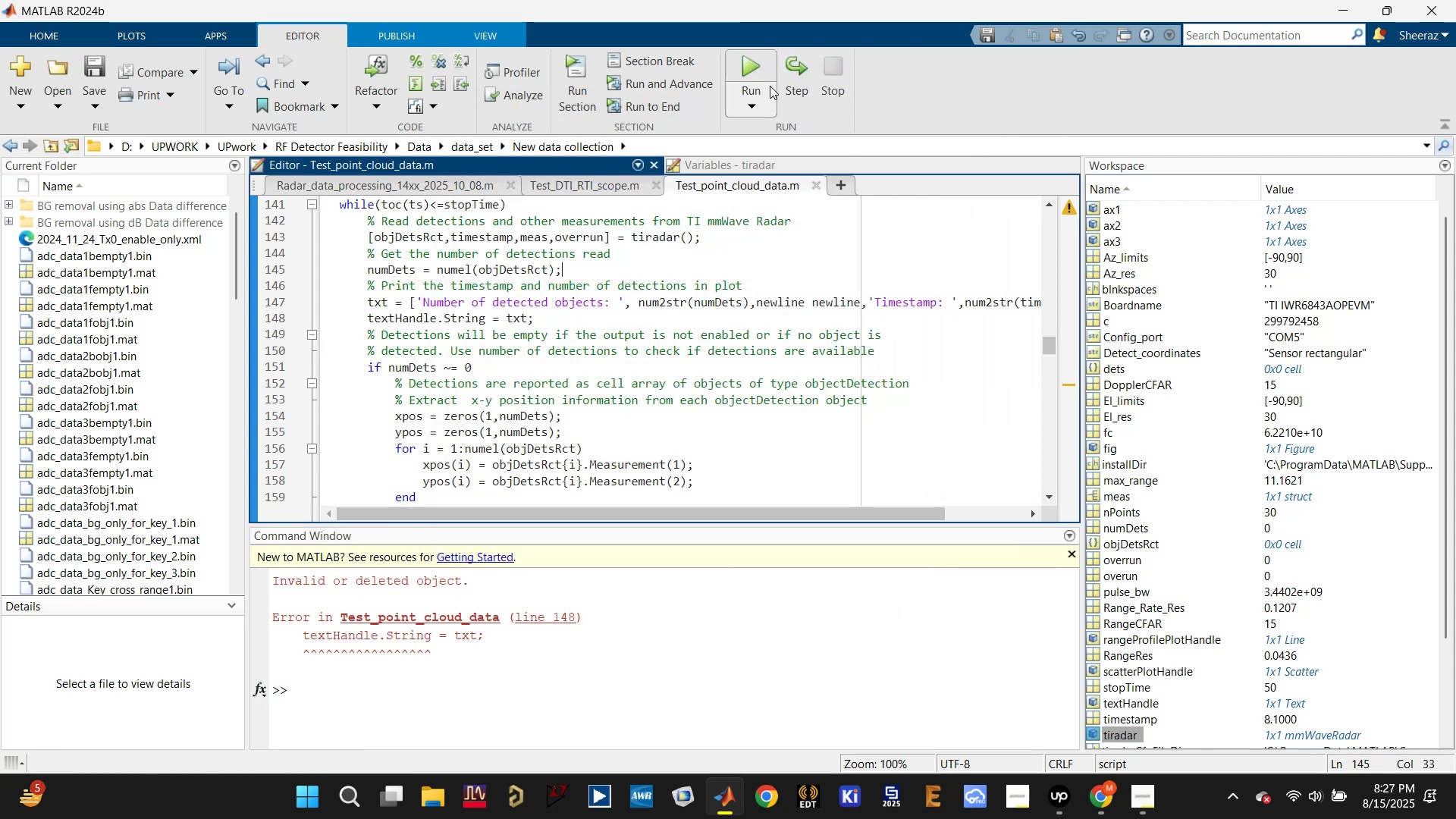 
left_click([745, 63])
 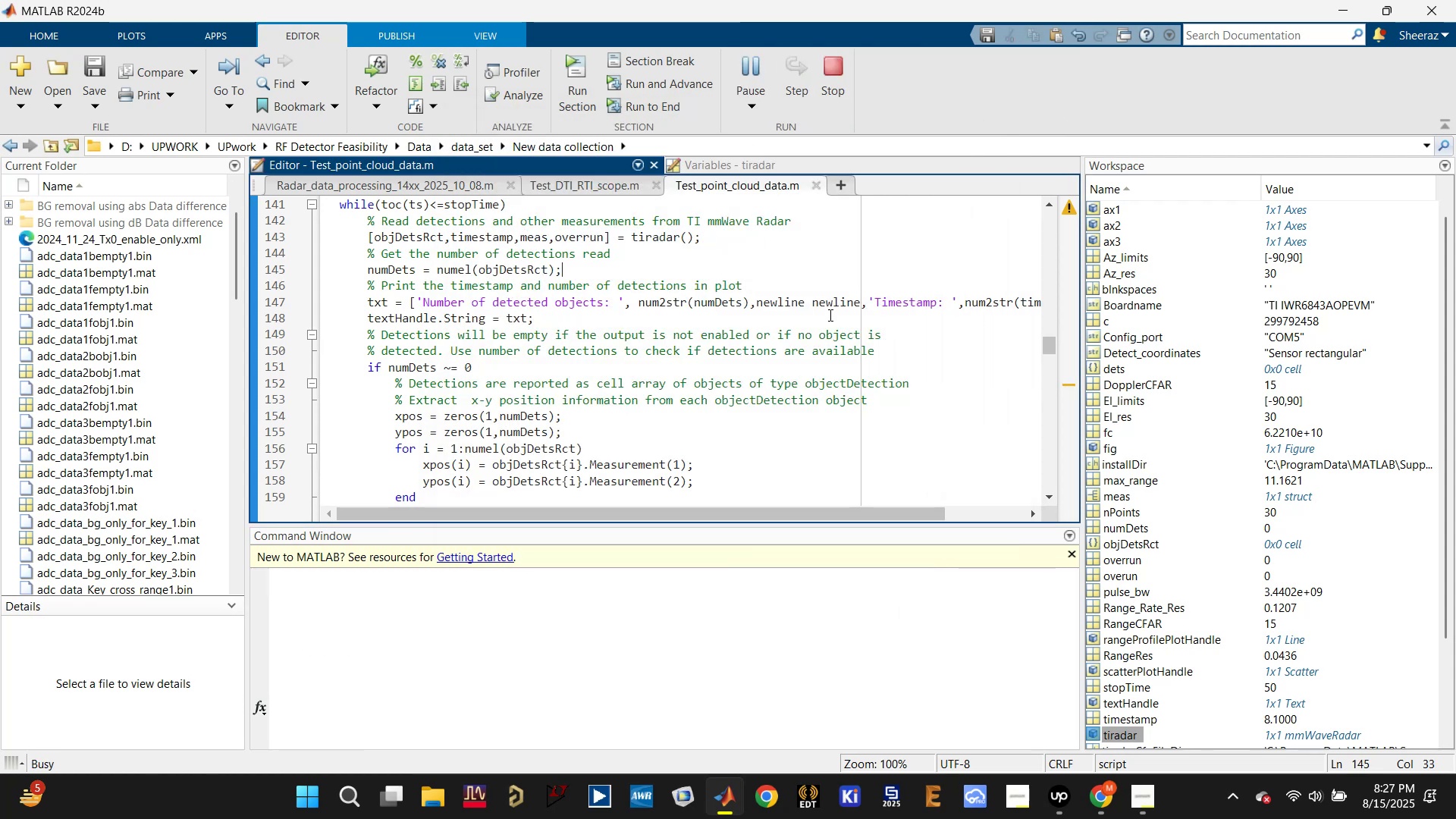 
scroll: coordinate [608, 346], scroll_direction: down, amount: 3.0
 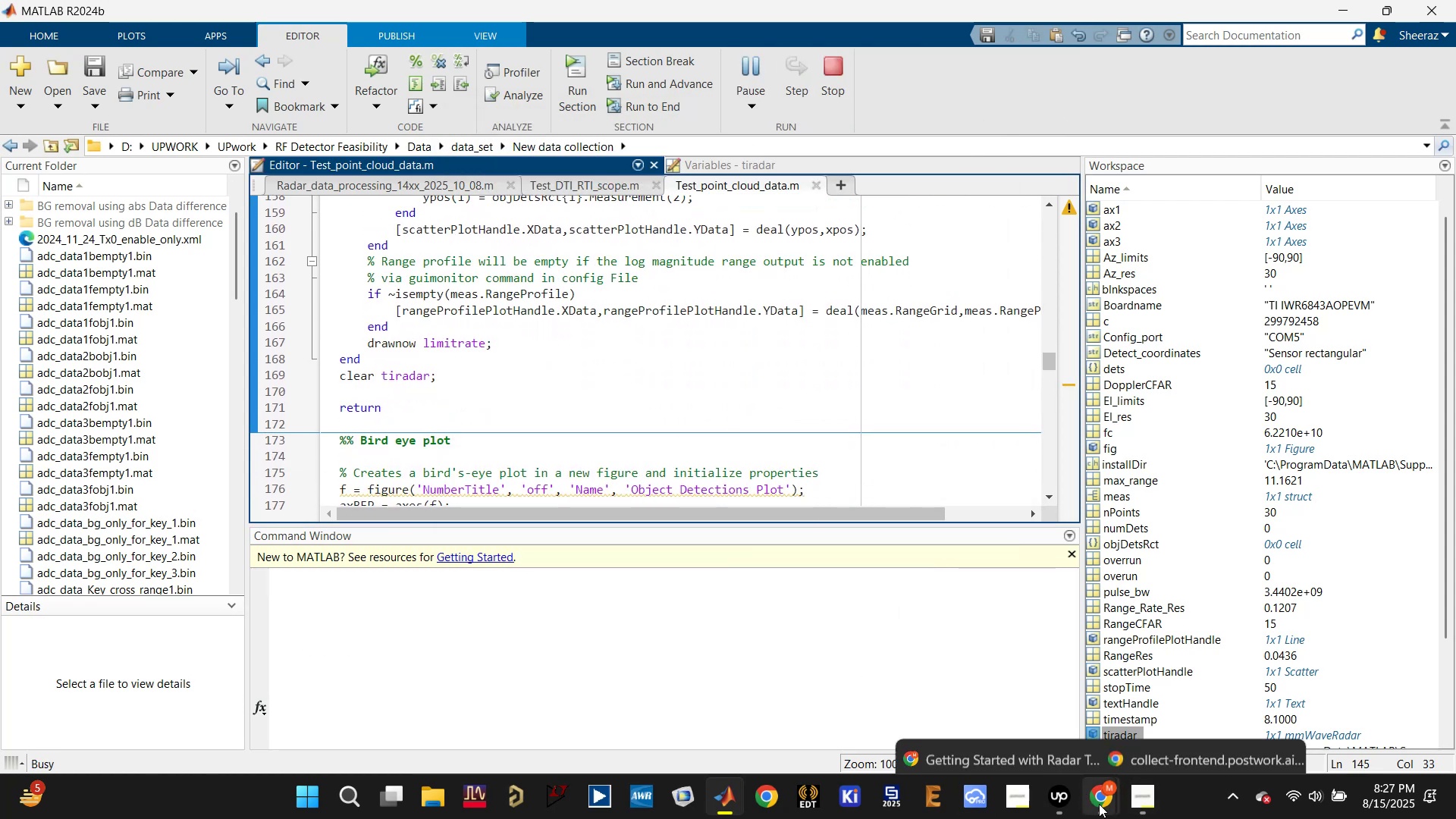 
left_click([999, 699])
 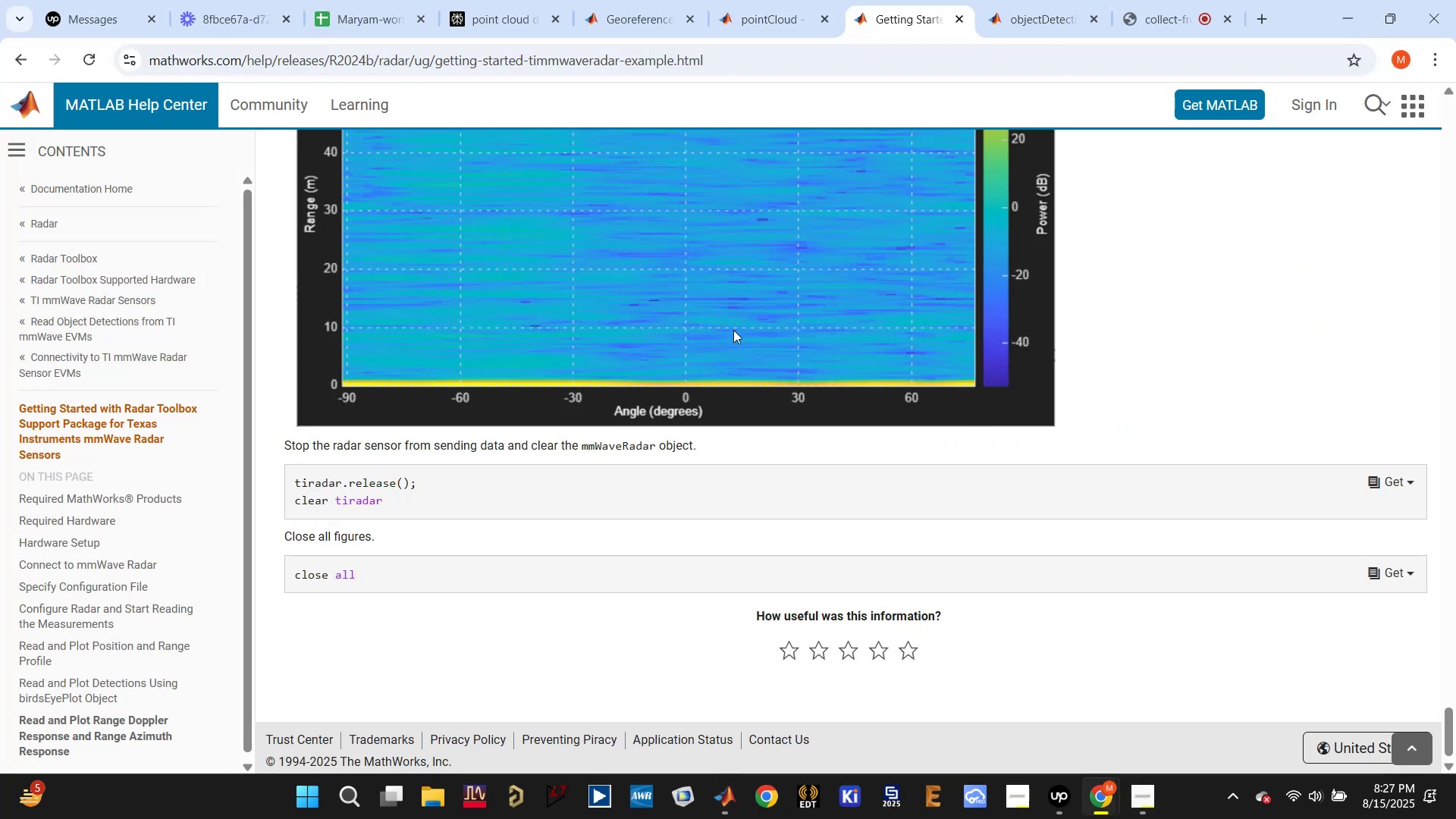 
scroll: coordinate [877, 579], scroll_direction: up, amount: 44.0
 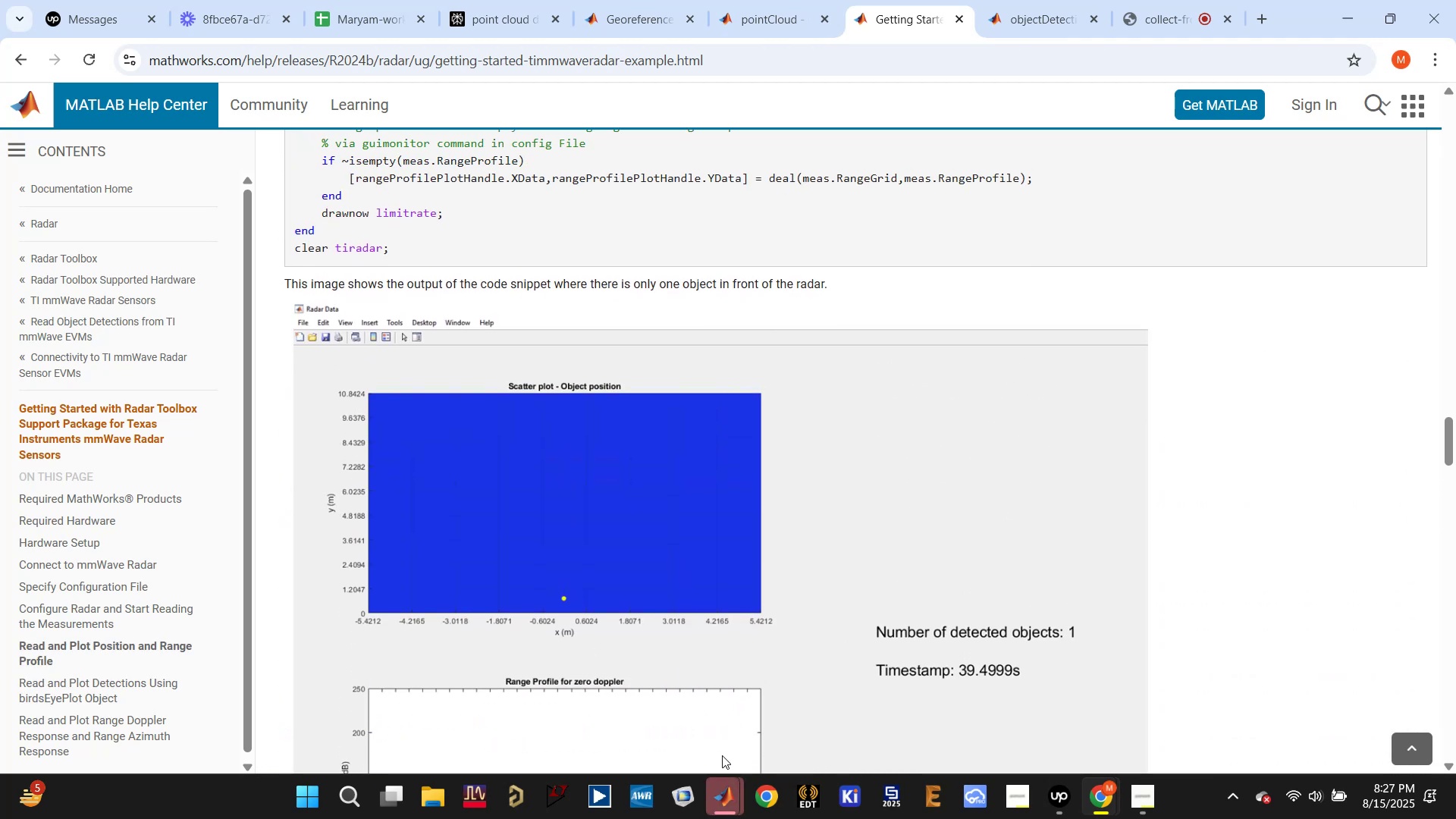 
left_click([648, 704])
 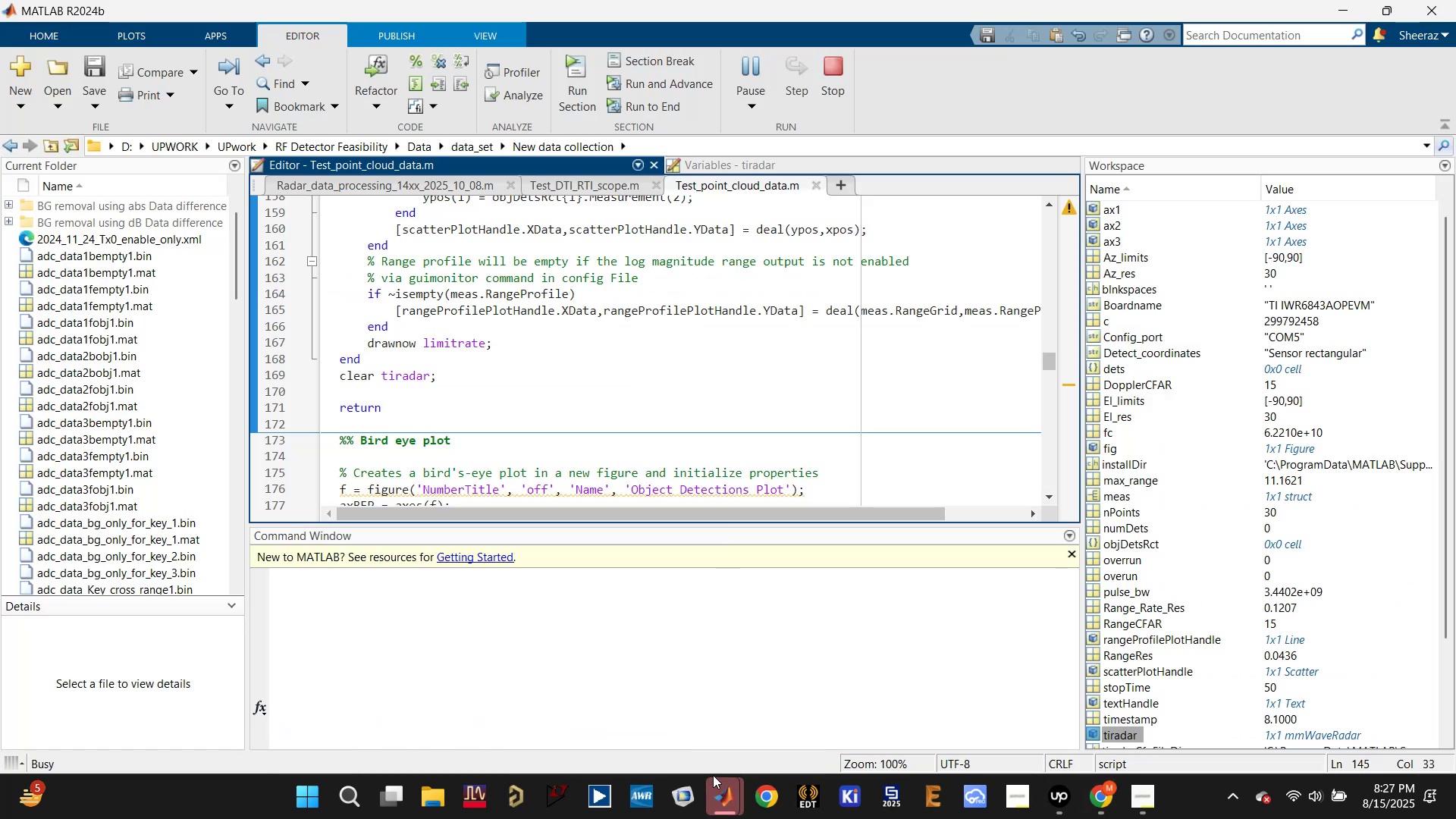 
left_click([718, 791])
 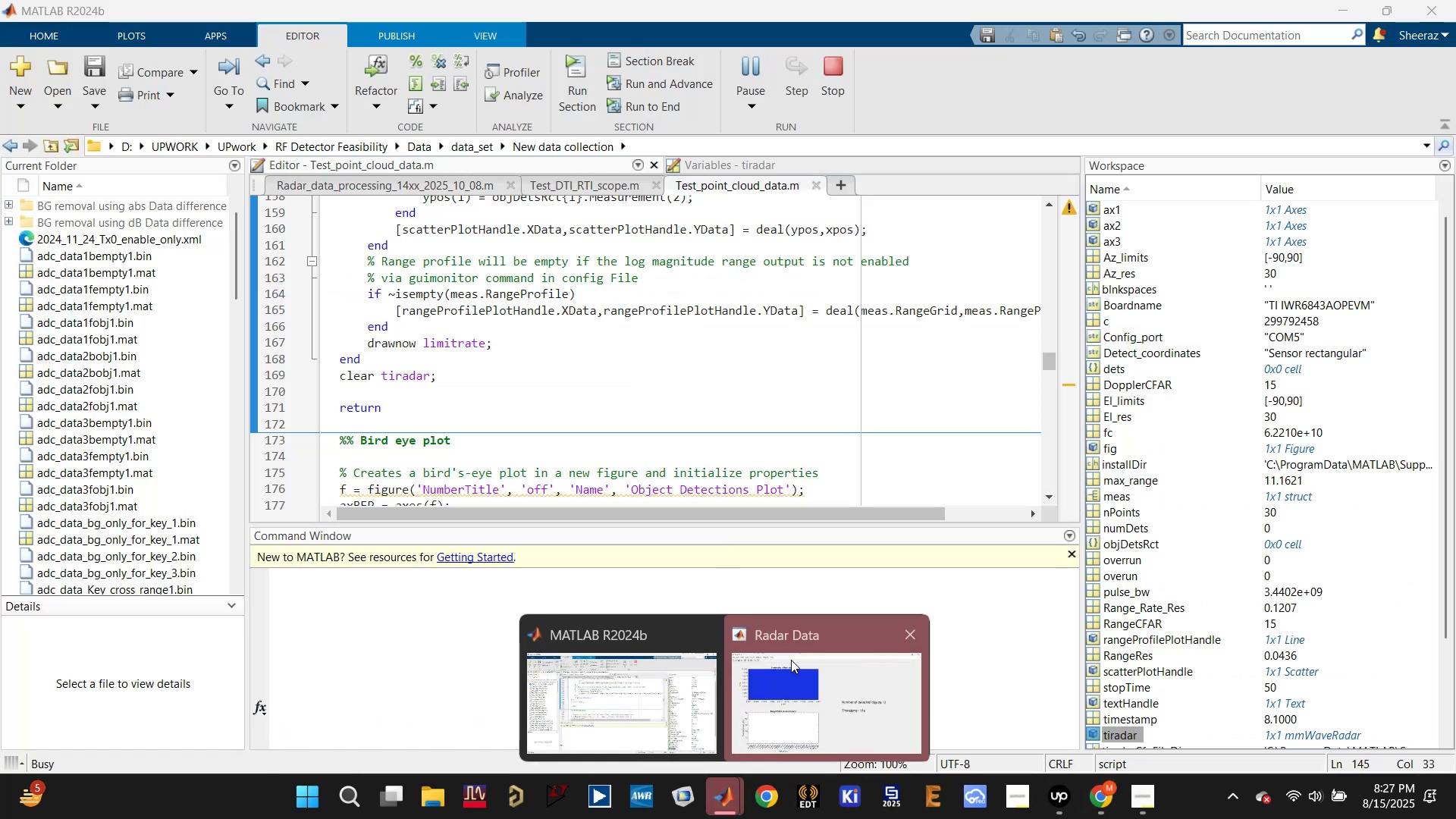 
left_click([816, 656])
 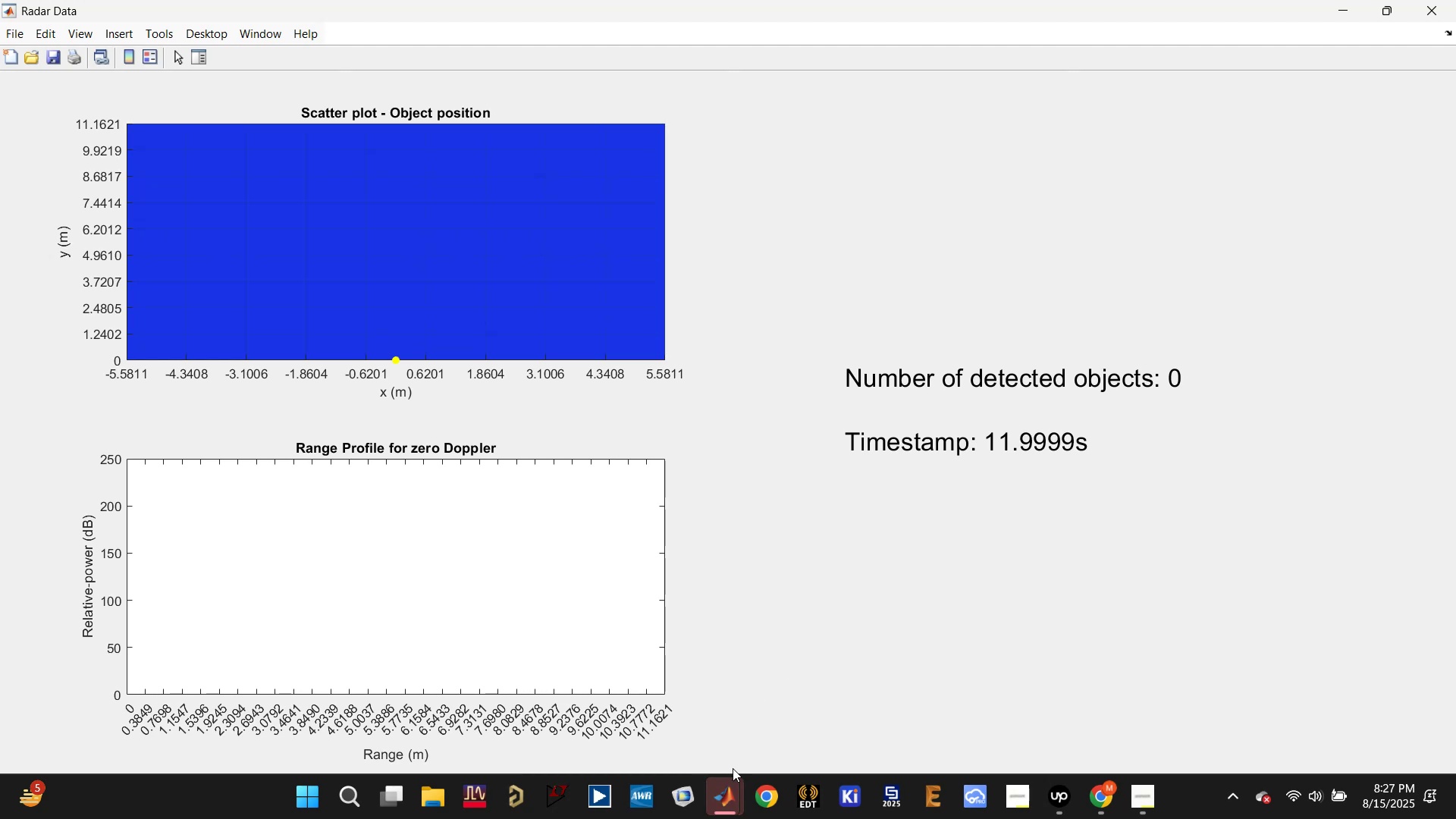 
left_click([724, 792])
 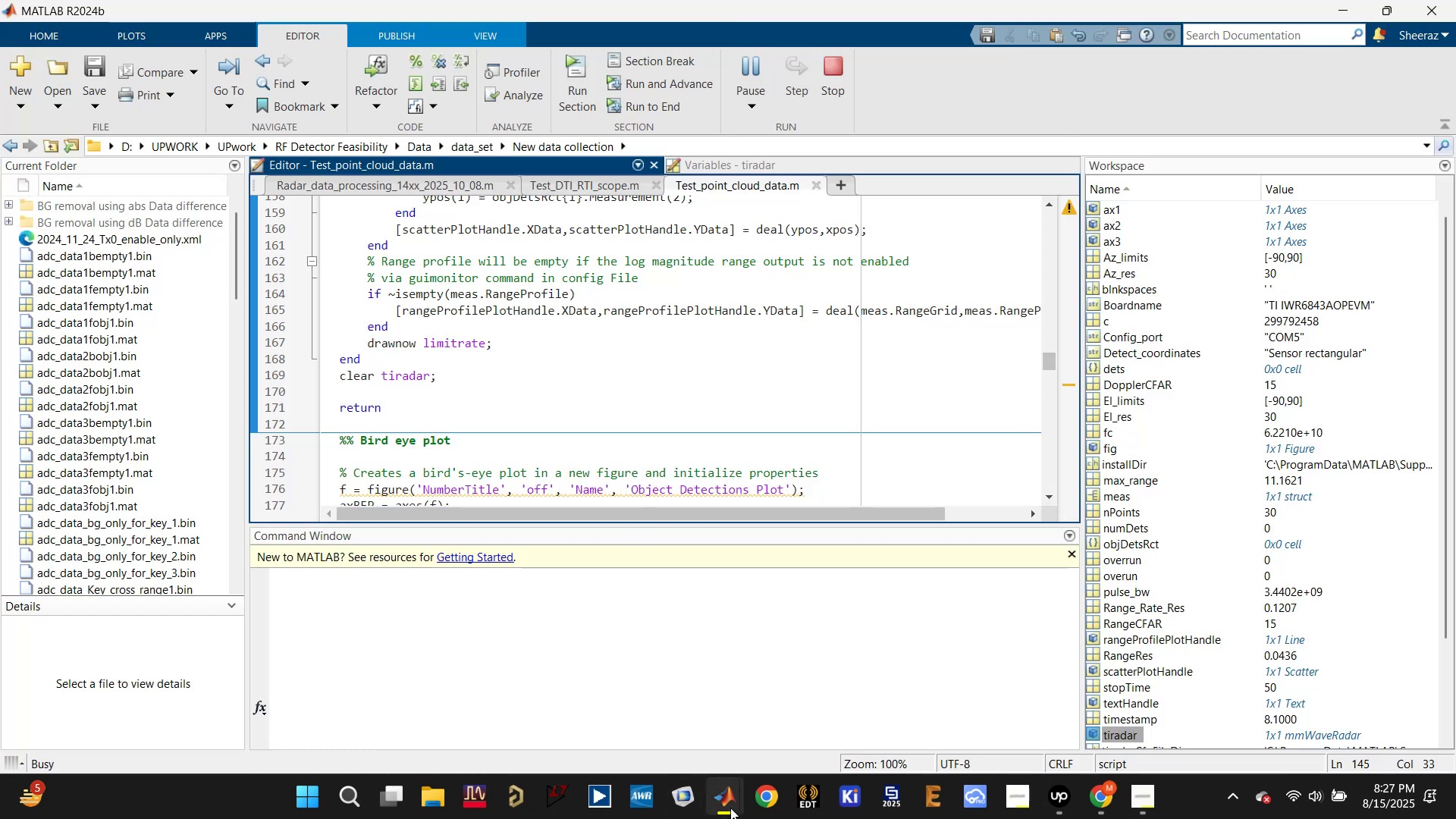 
left_click([802, 704])
 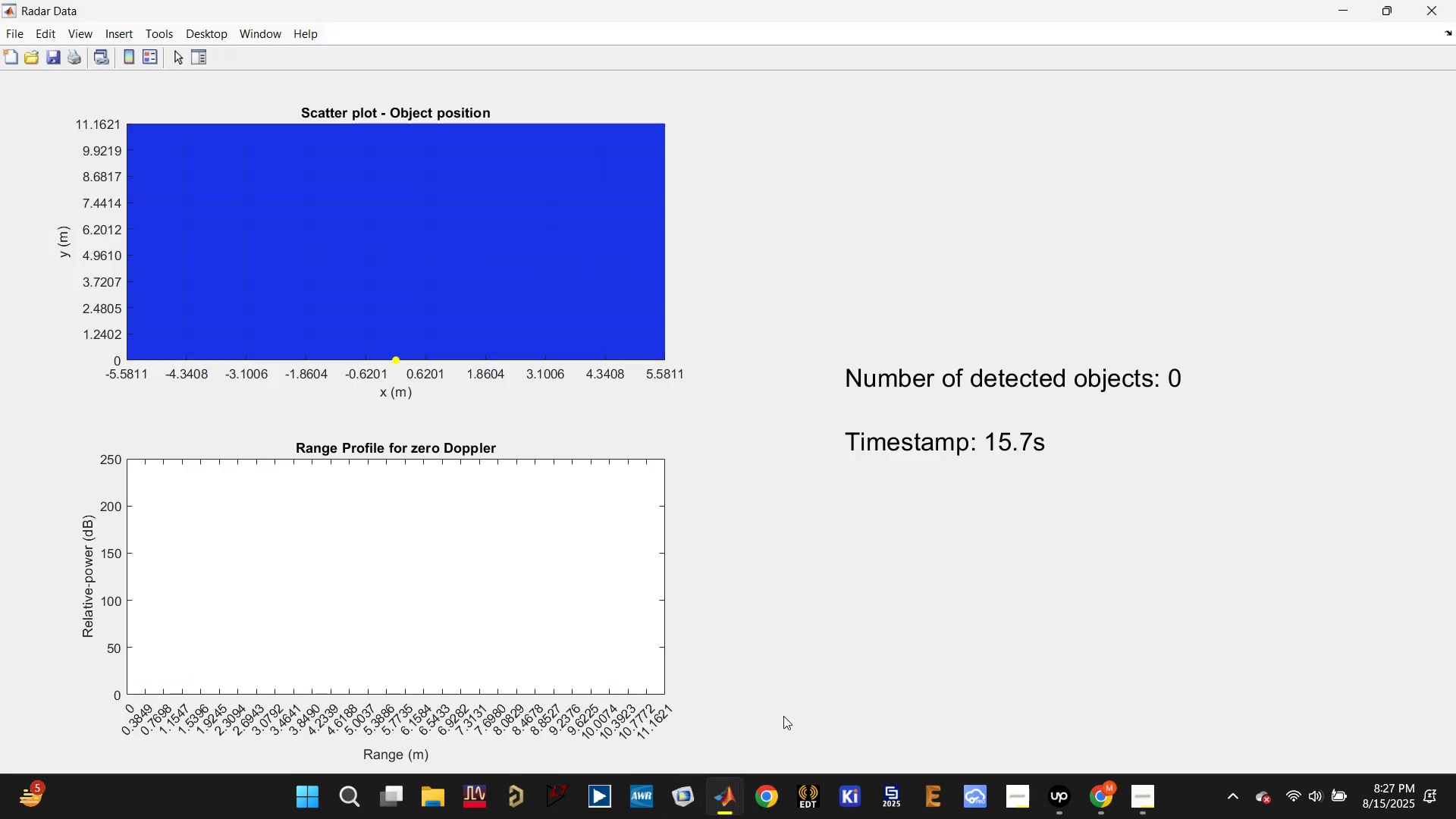 
key(Meta+ArrowLeft)
 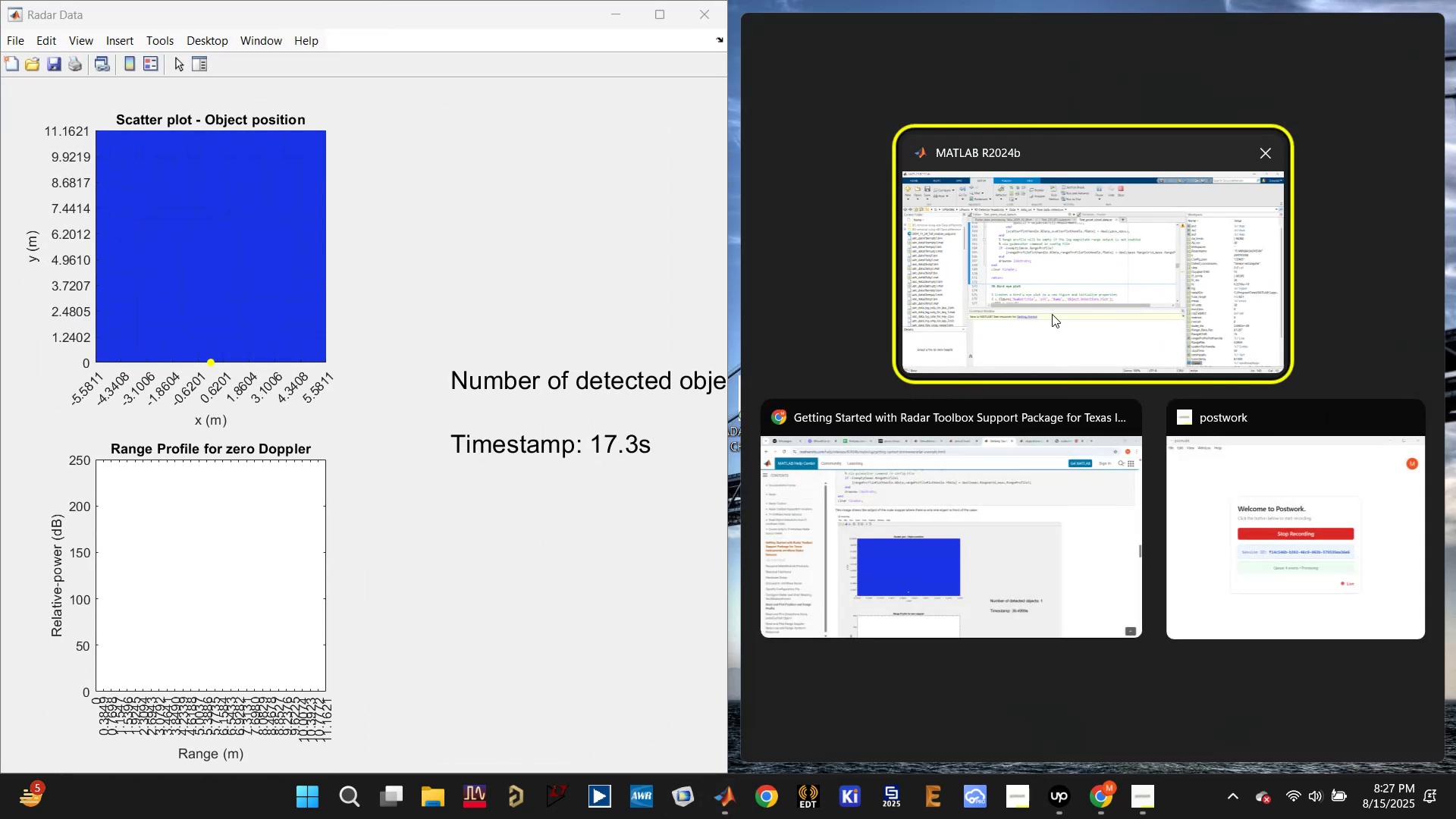 
left_click([990, 300])
 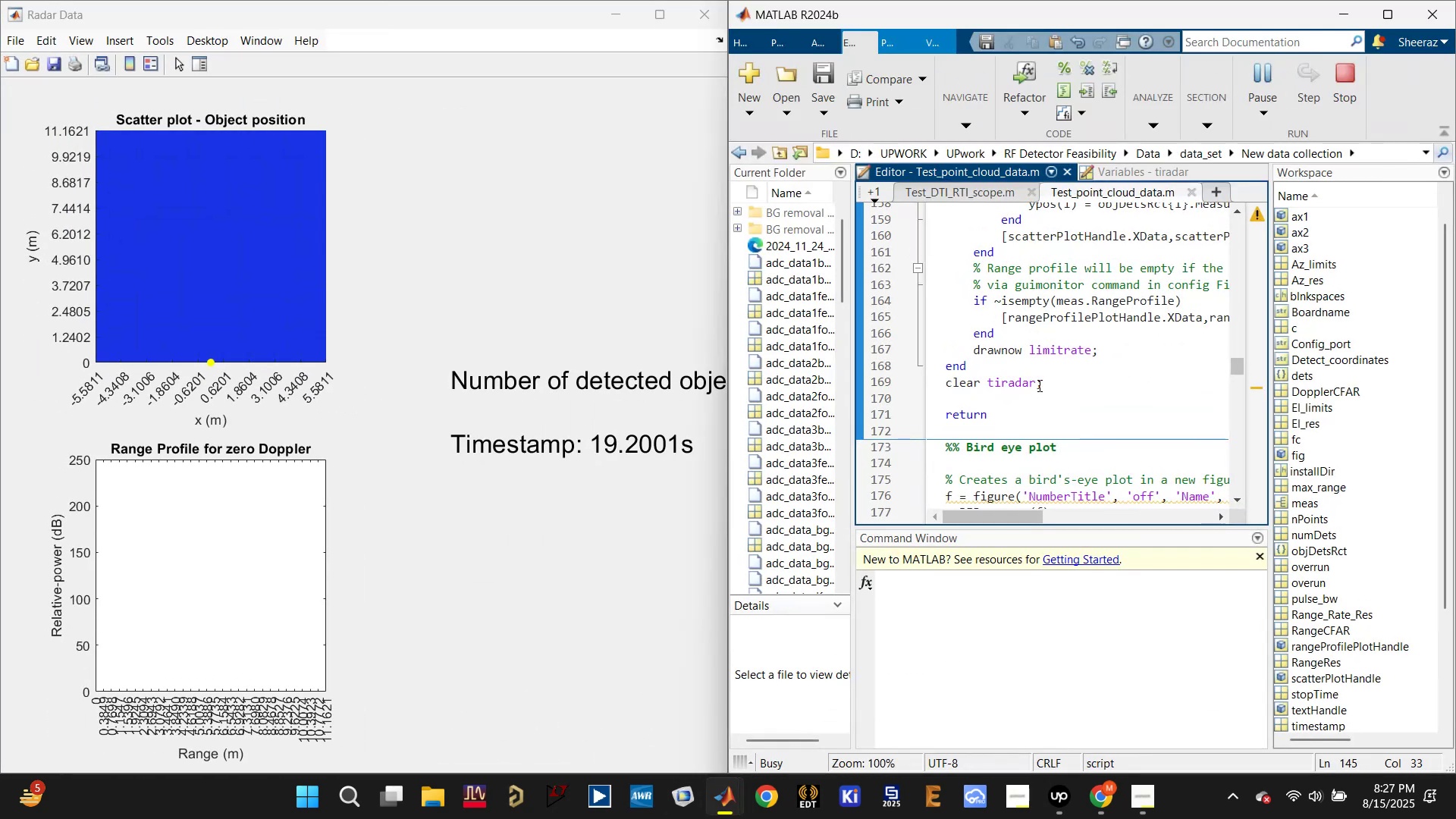 
double_click([1043, 359])
 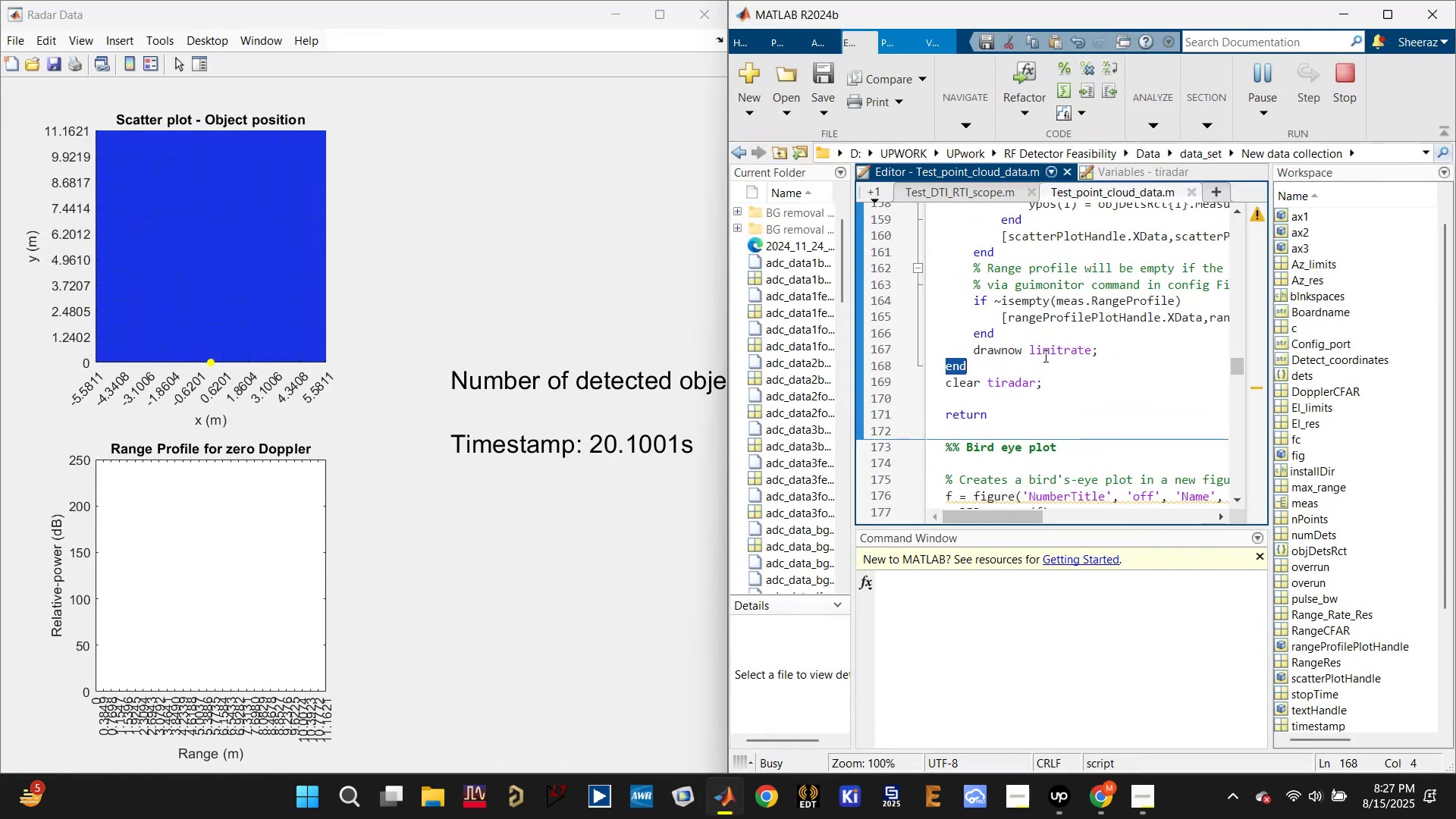 
triple_click([1045, 350])
 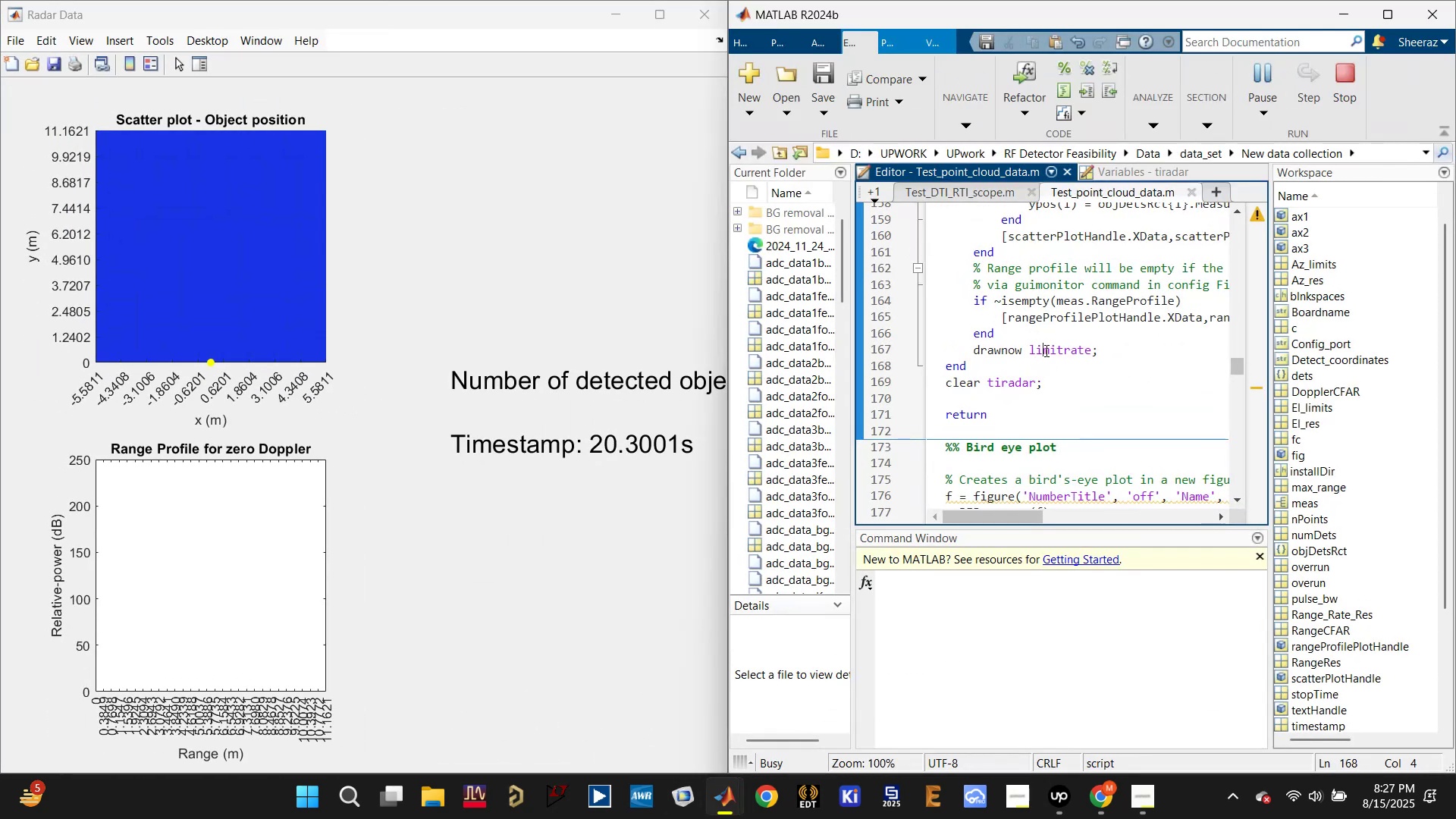 
triple_click([1045, 350])
 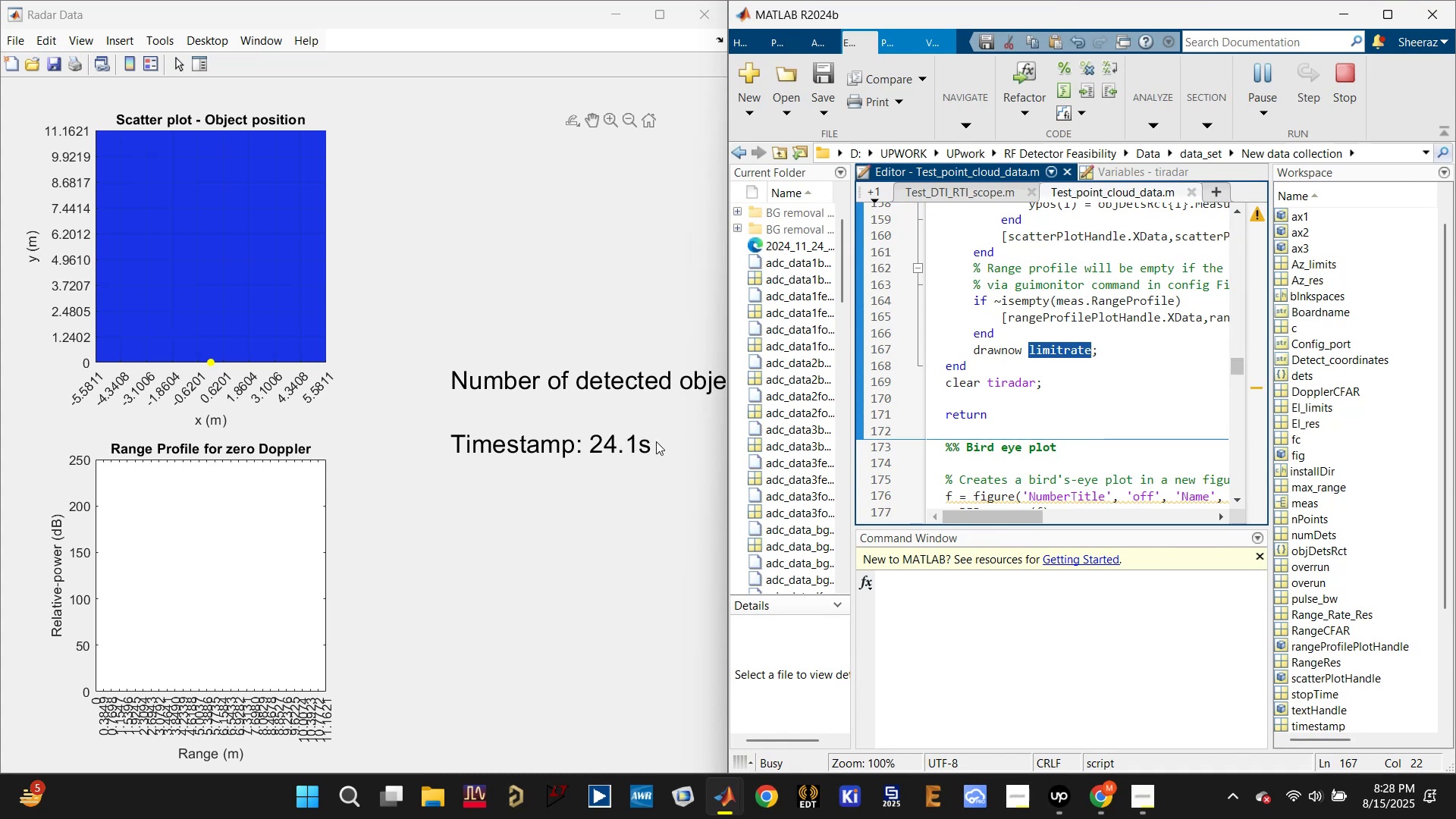 
scroll: coordinate [1321, 521], scroll_direction: up, amount: 15.0
 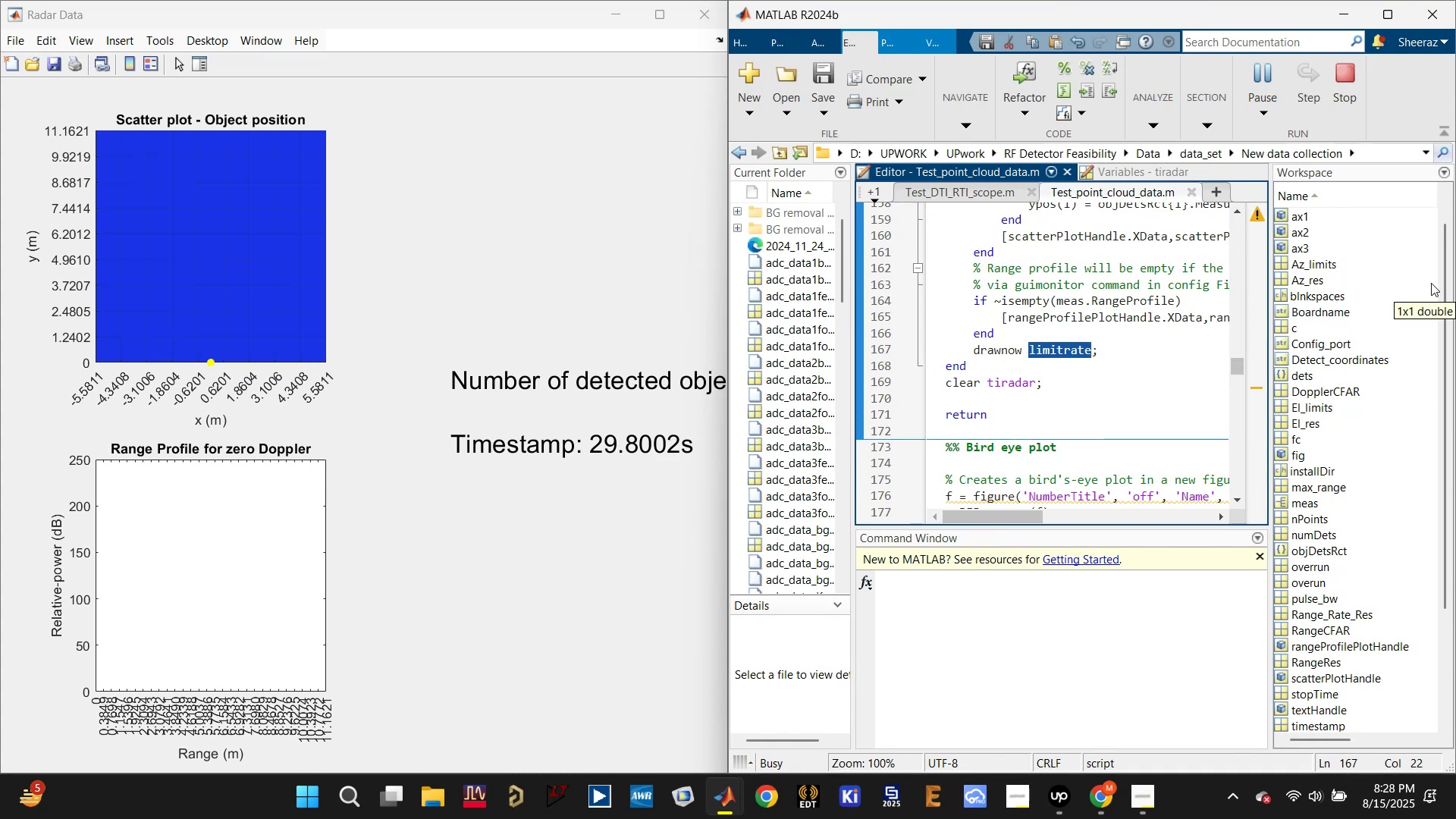 
left_click_drag(start_coordinate=[1445, 275], to_coordinate=[1445, 215])
 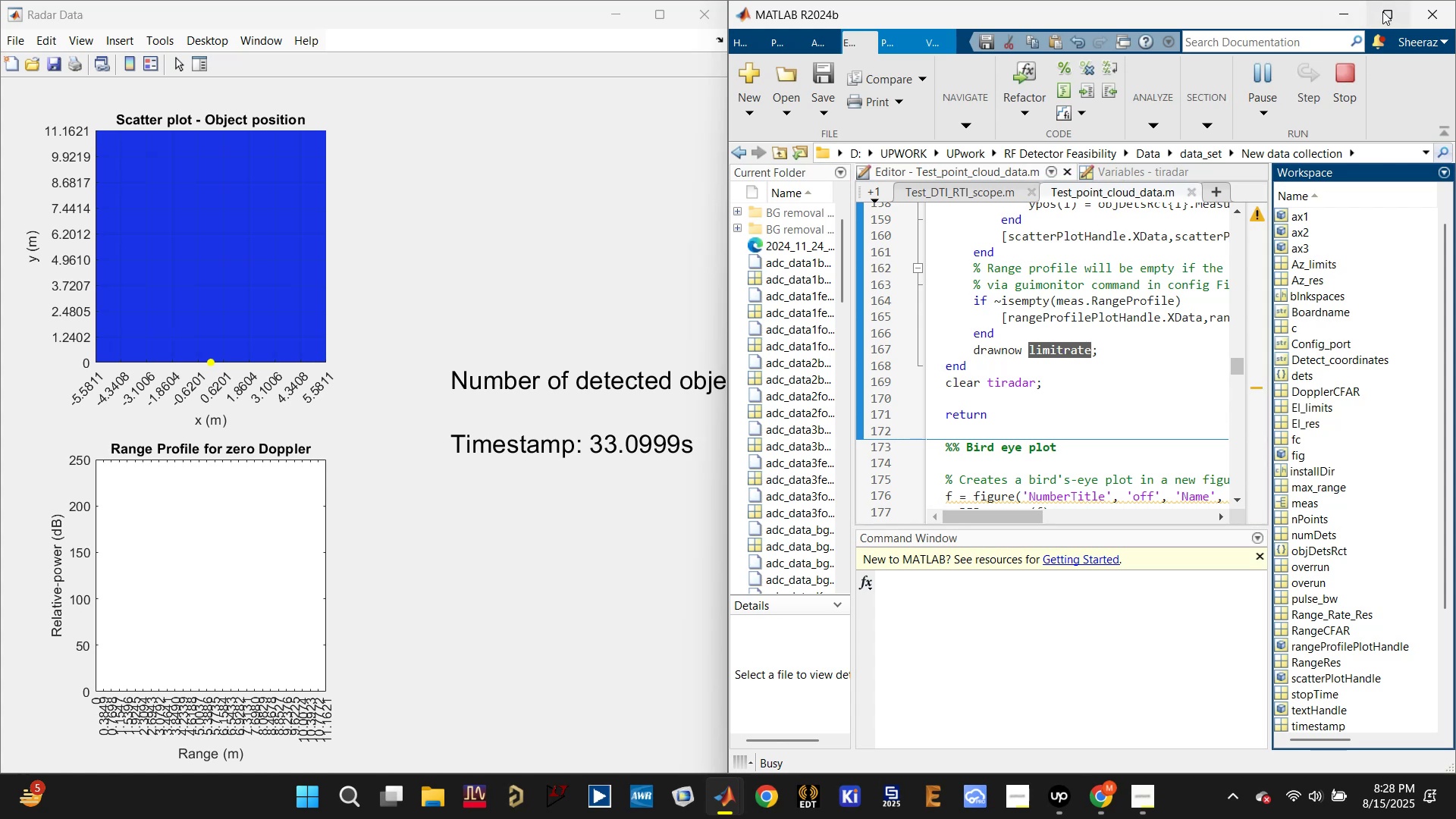 
left_click([1382, 11])
 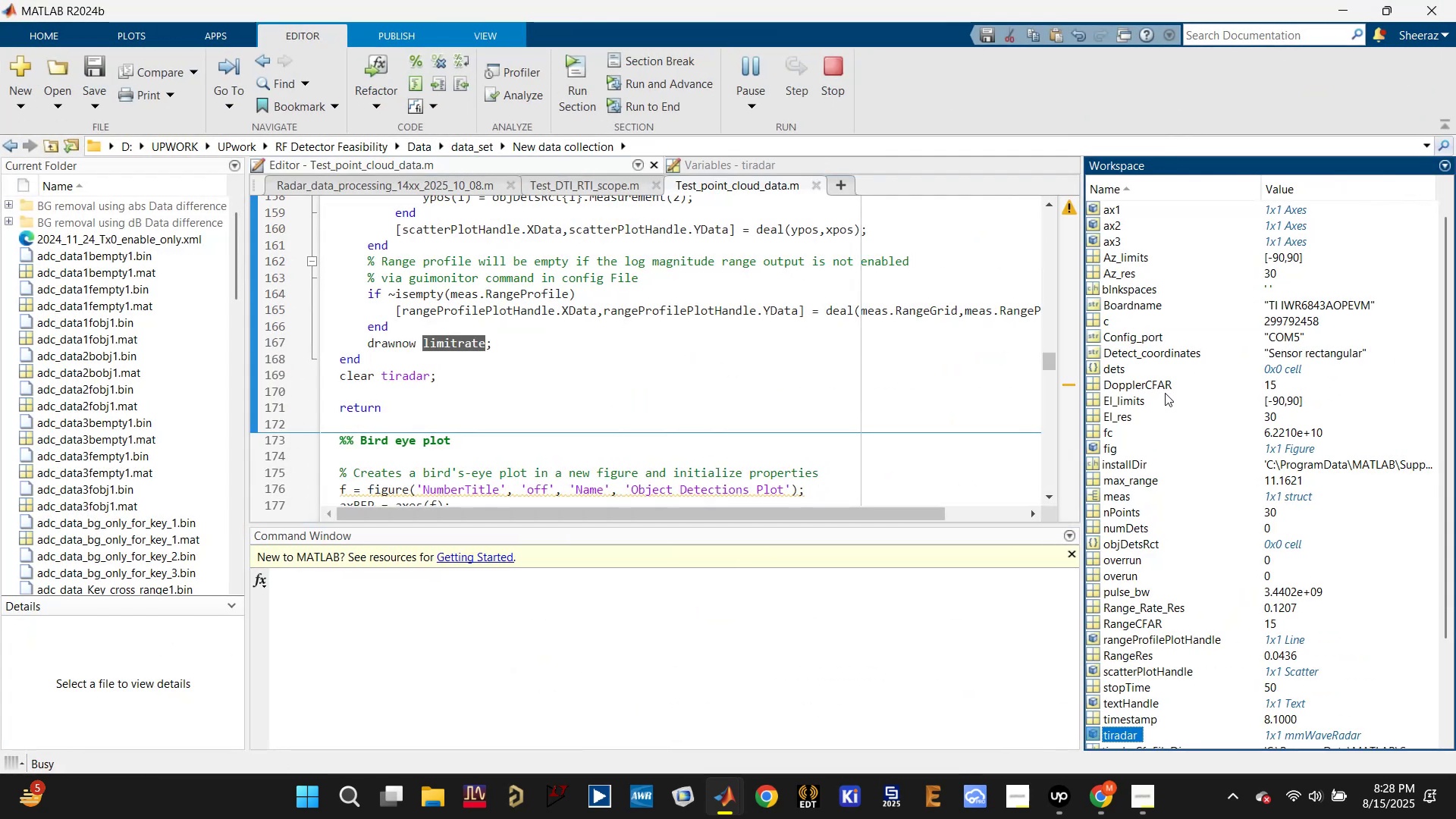 
scroll: coordinate [801, 403], scroll_direction: up, amount: 34.0
 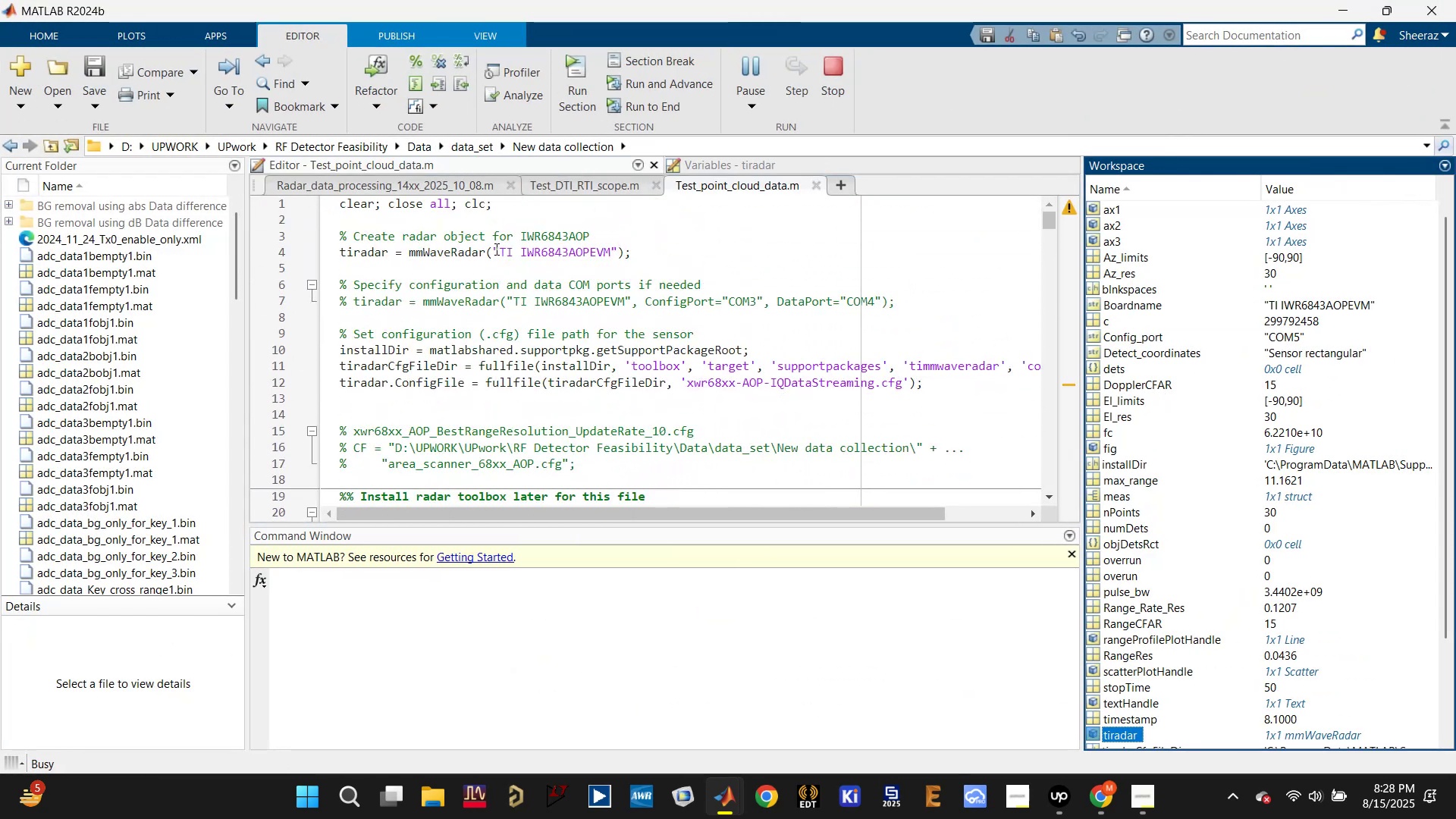 
double_click([520, 248])
 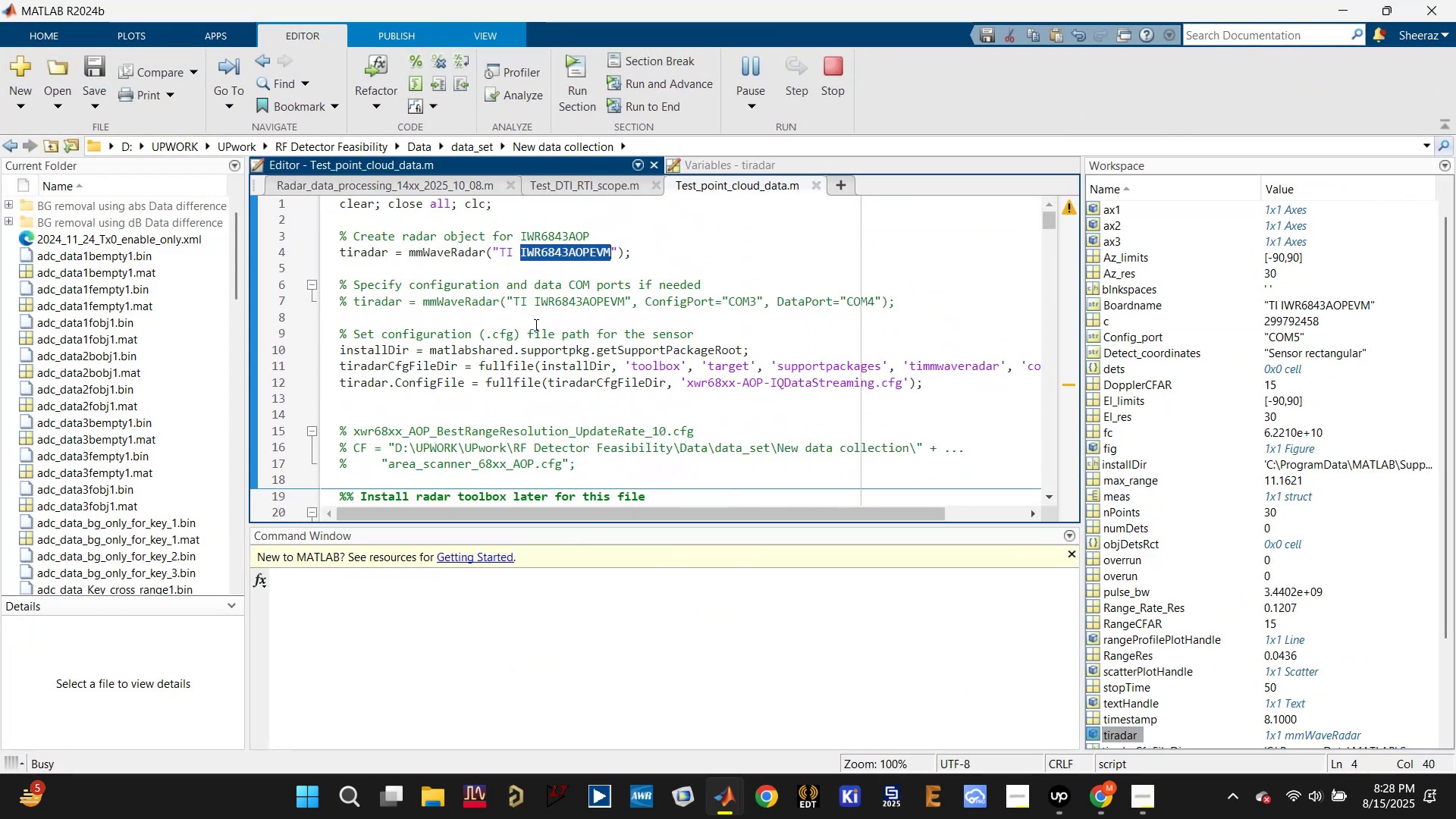 
double_click([581, 301])
 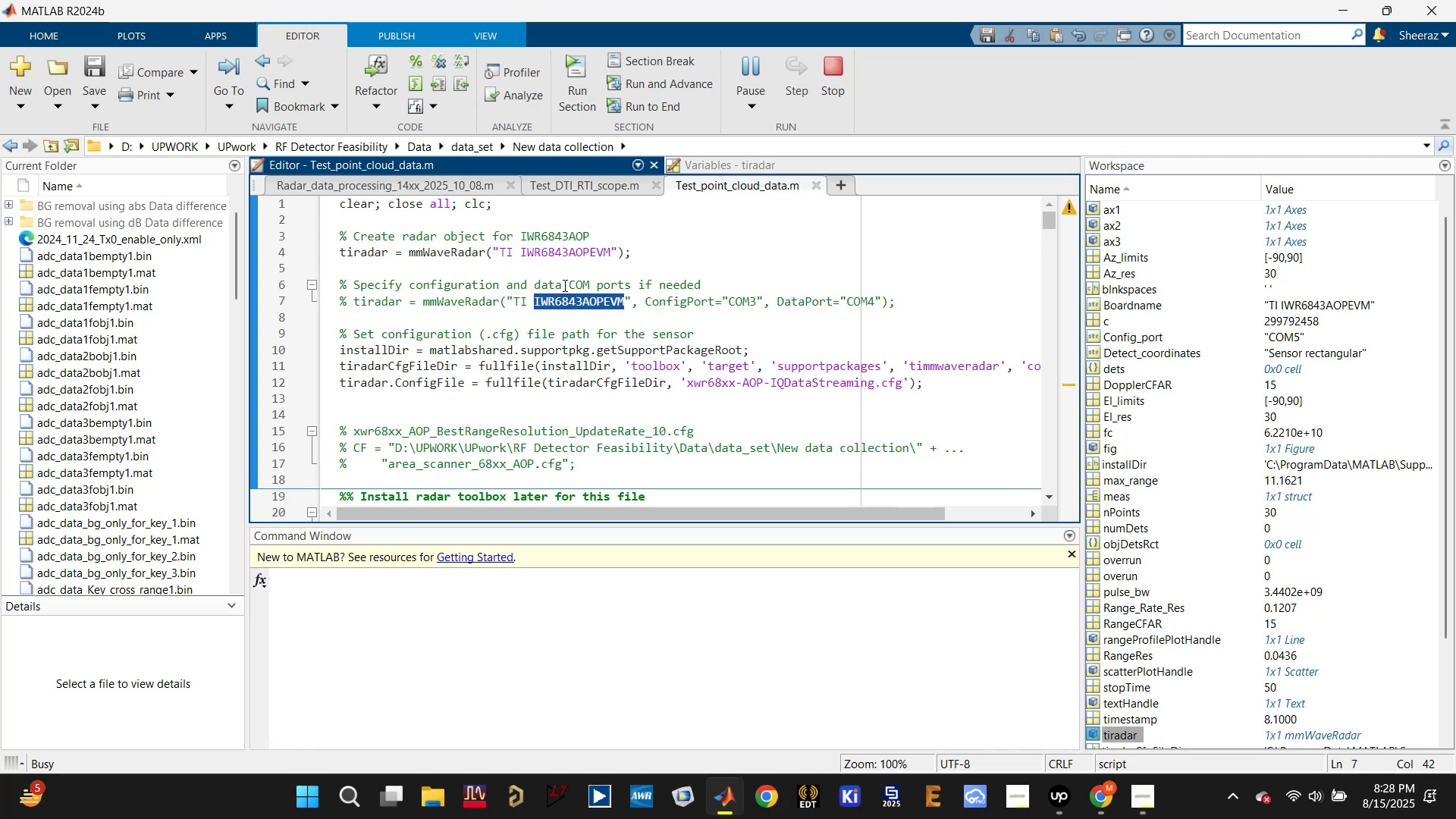 
double_click([553, 258])
 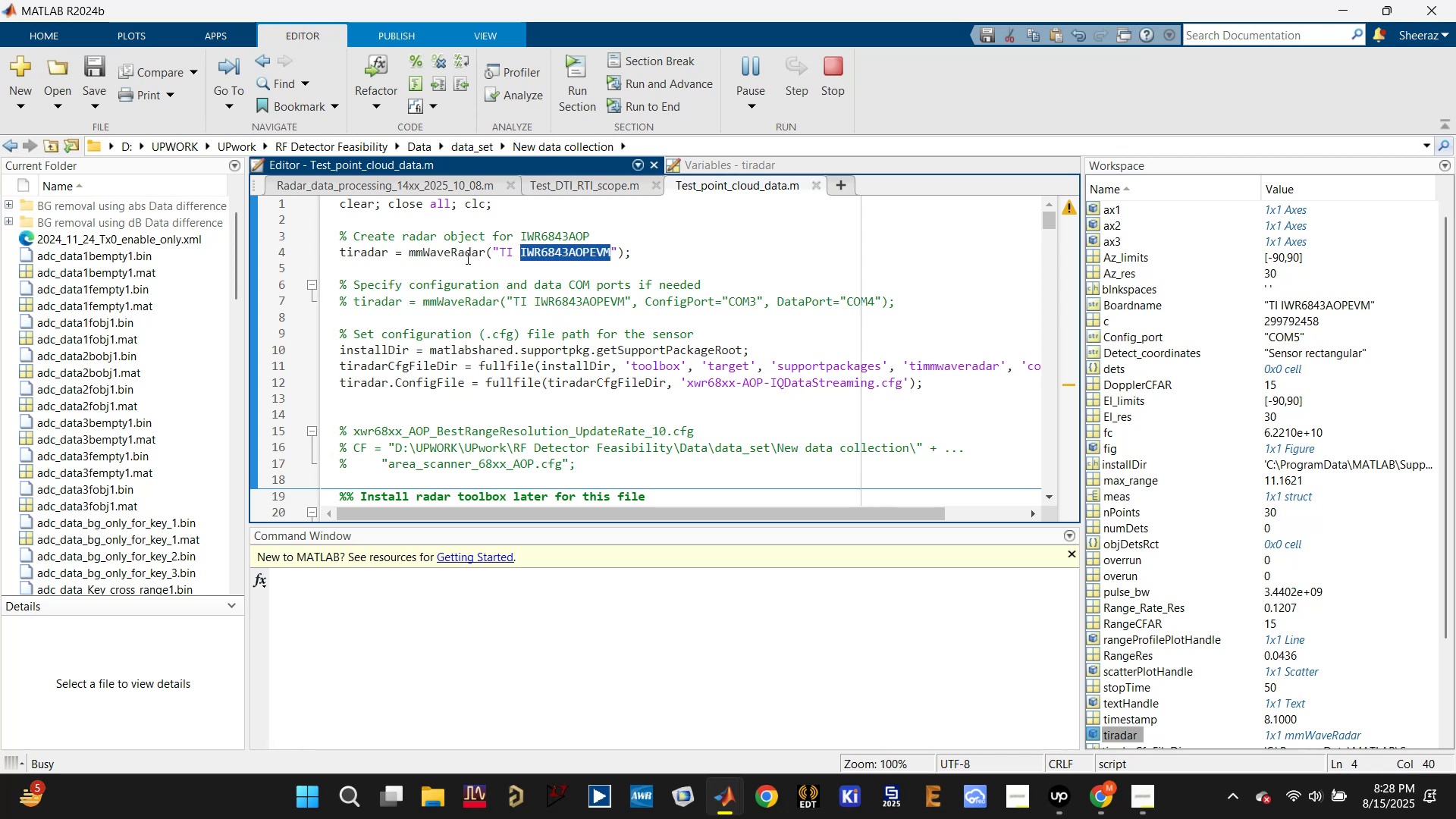 
double_click([466, 256])
 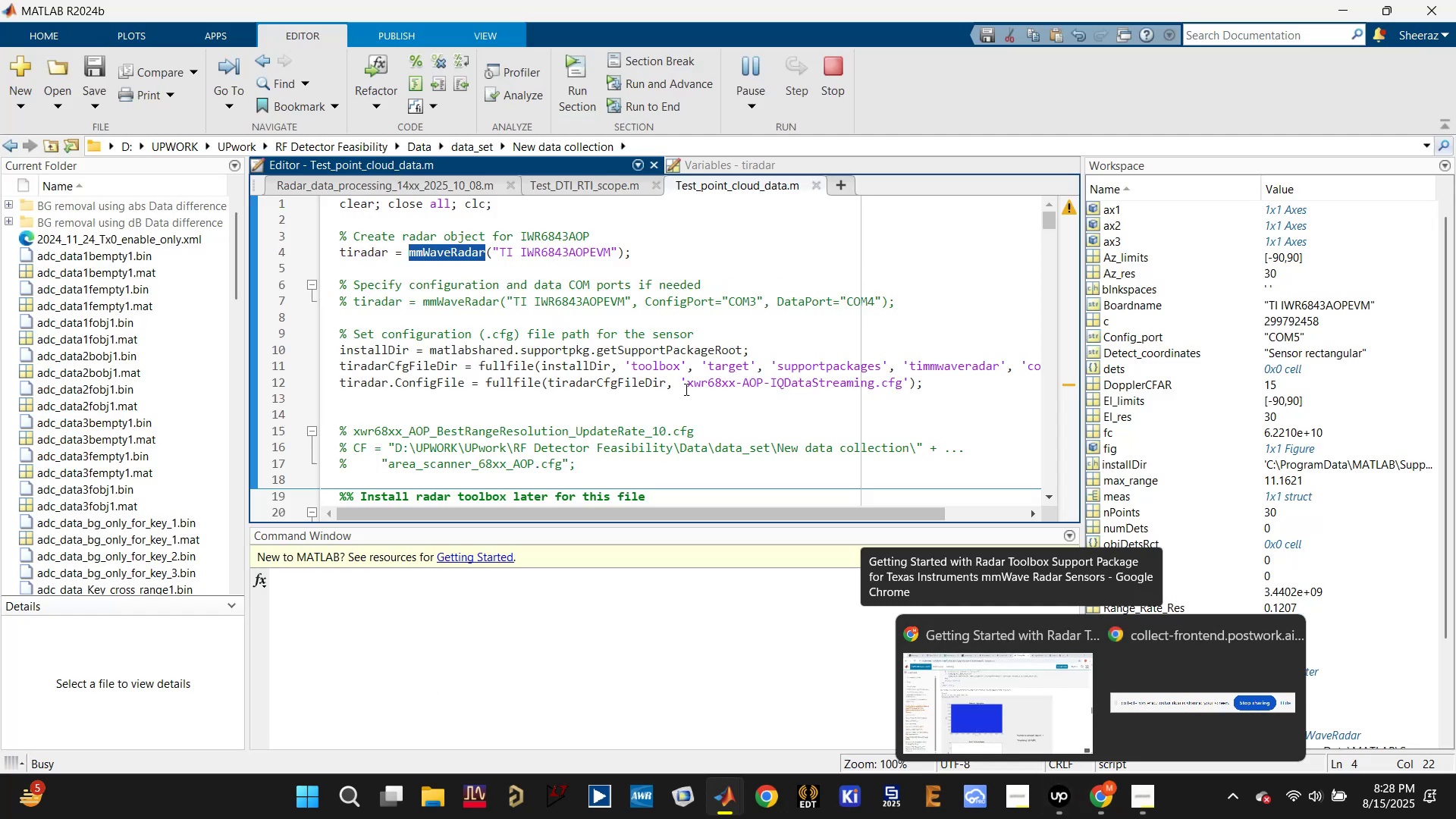 
left_click([830, 67])
 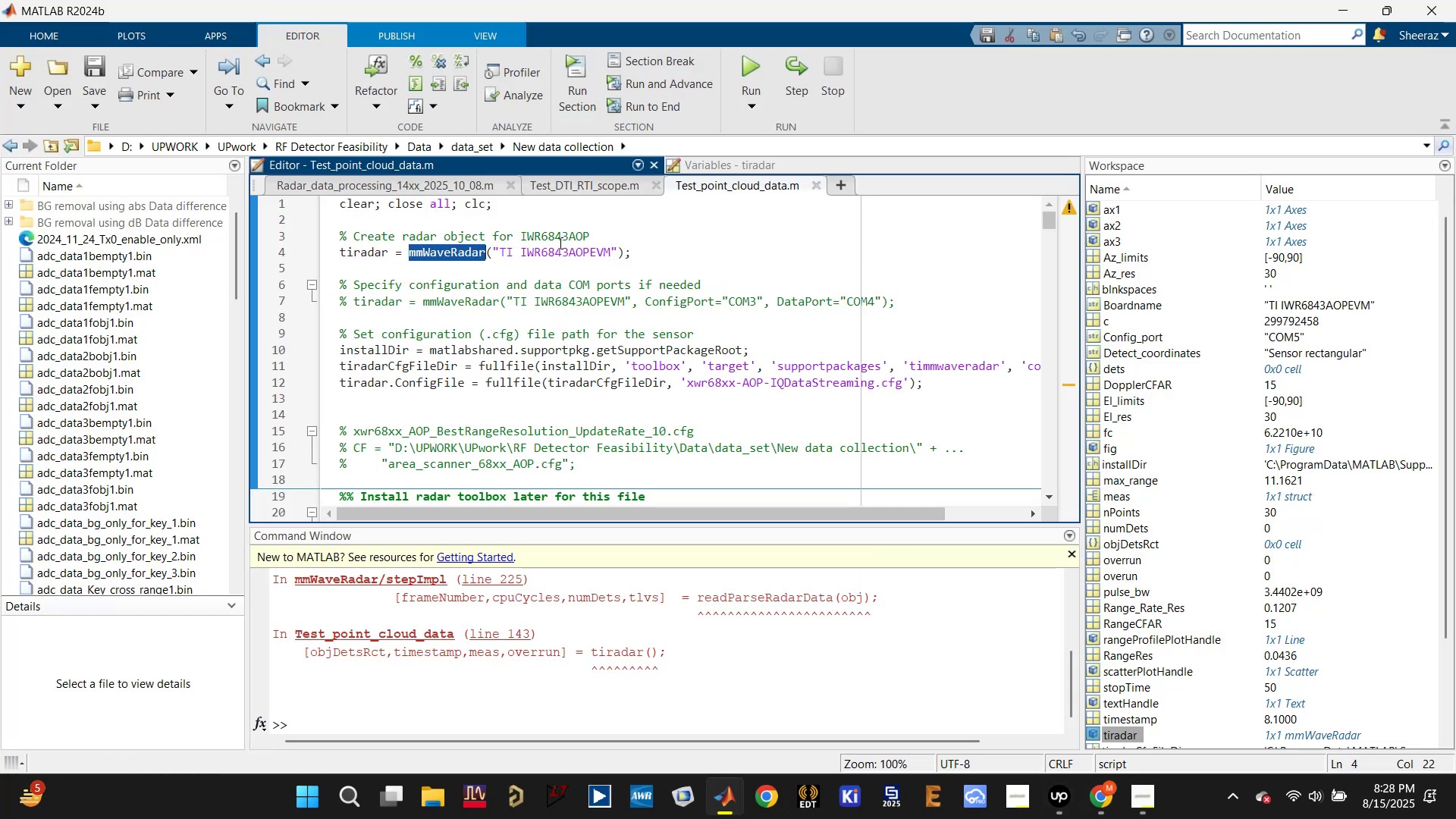 
double_click([559, 243])
 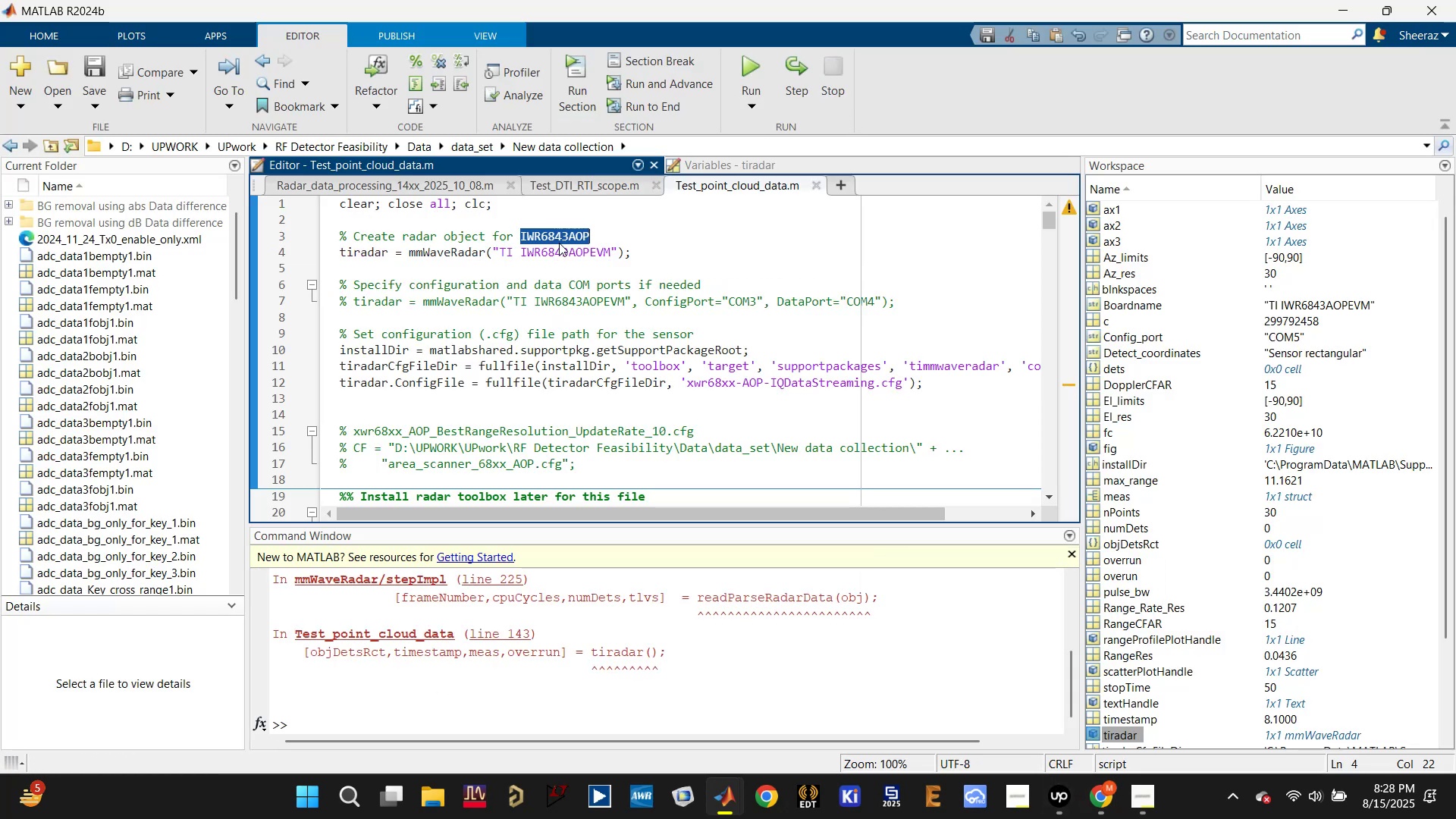 
triple_click([559, 243])
 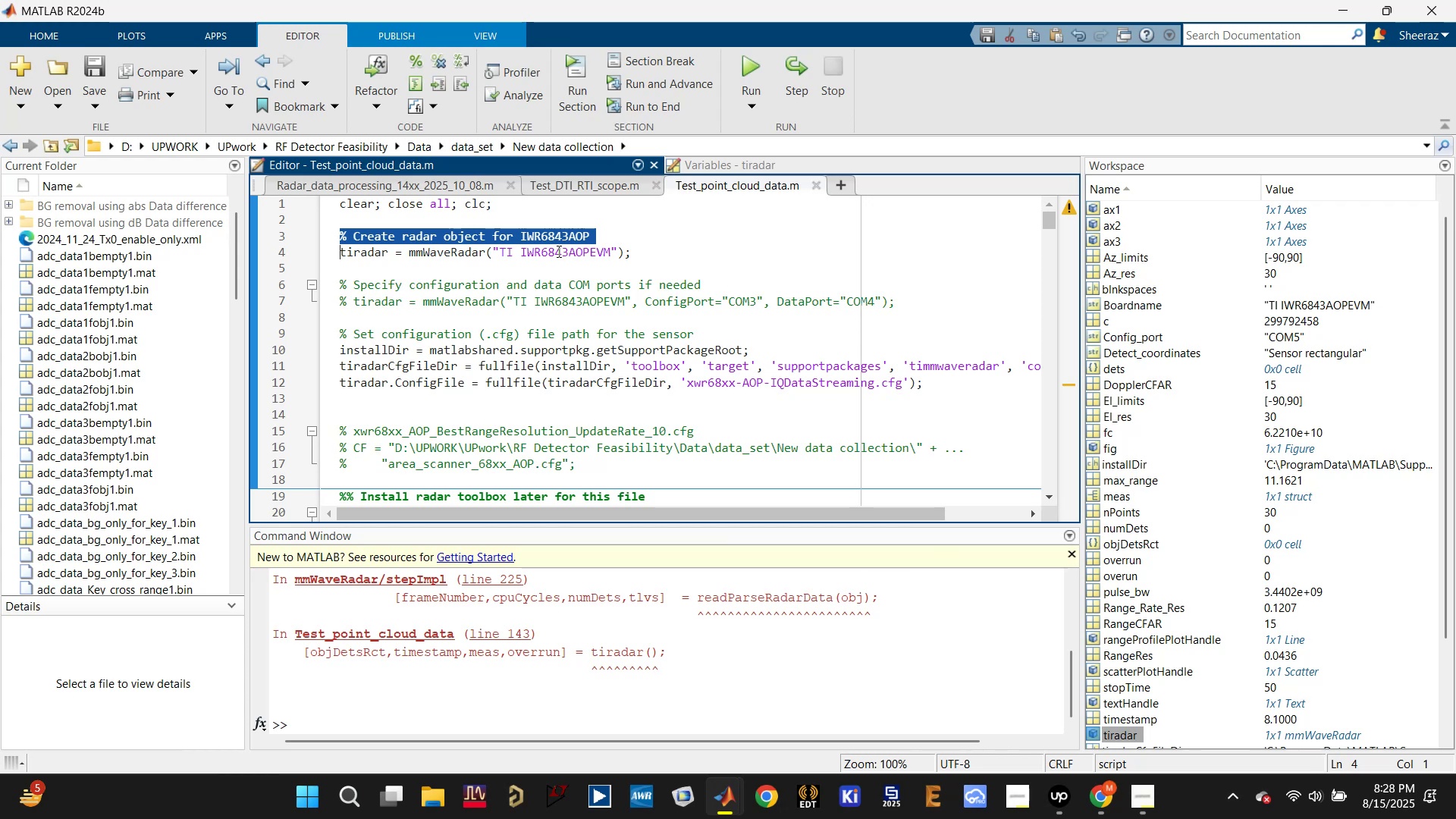 
triple_click([557, 251])
 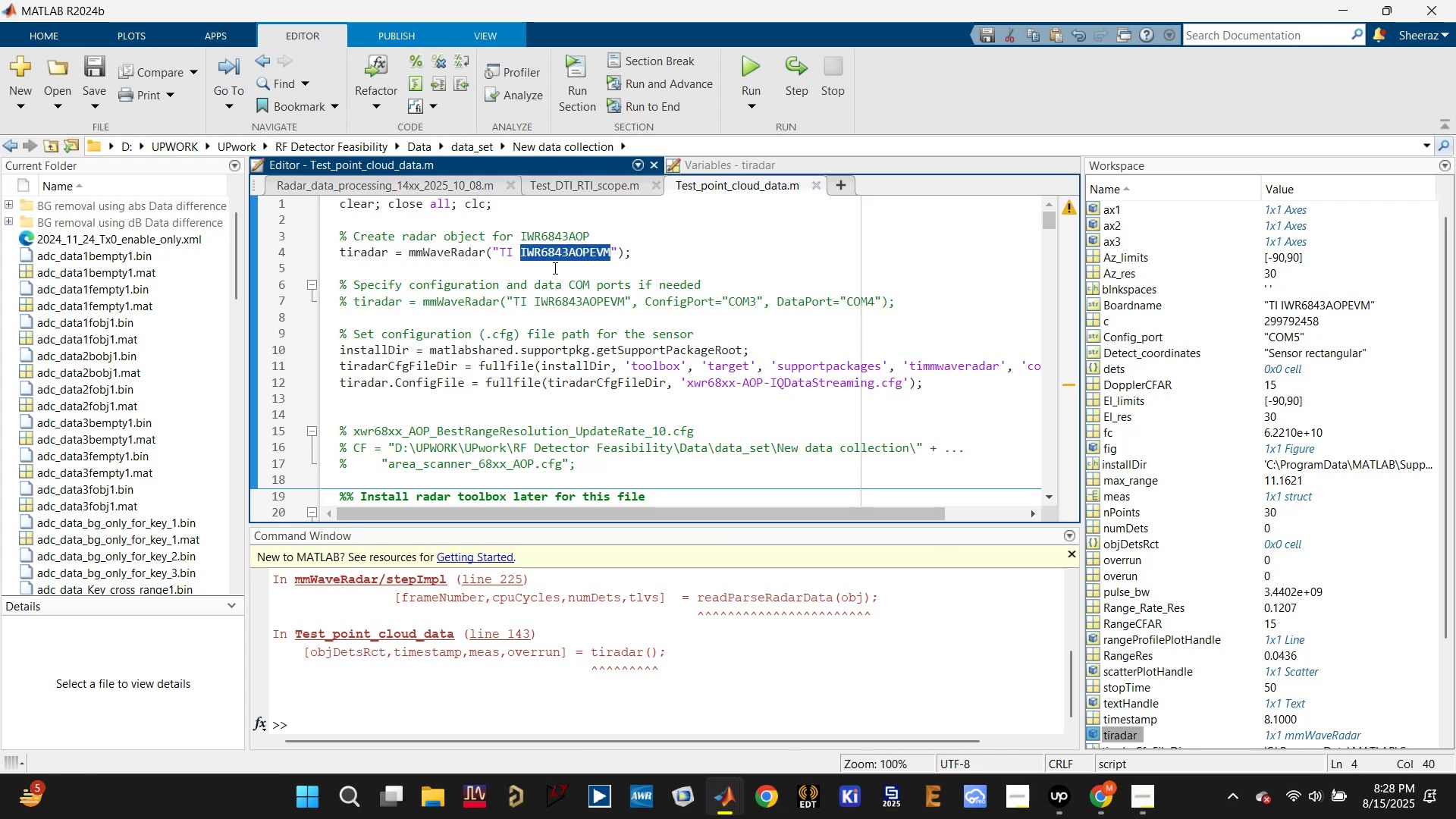 
key(Backspace)
key(Backspace)
key(Backspace)
key(Backspace)
type(IWR)
 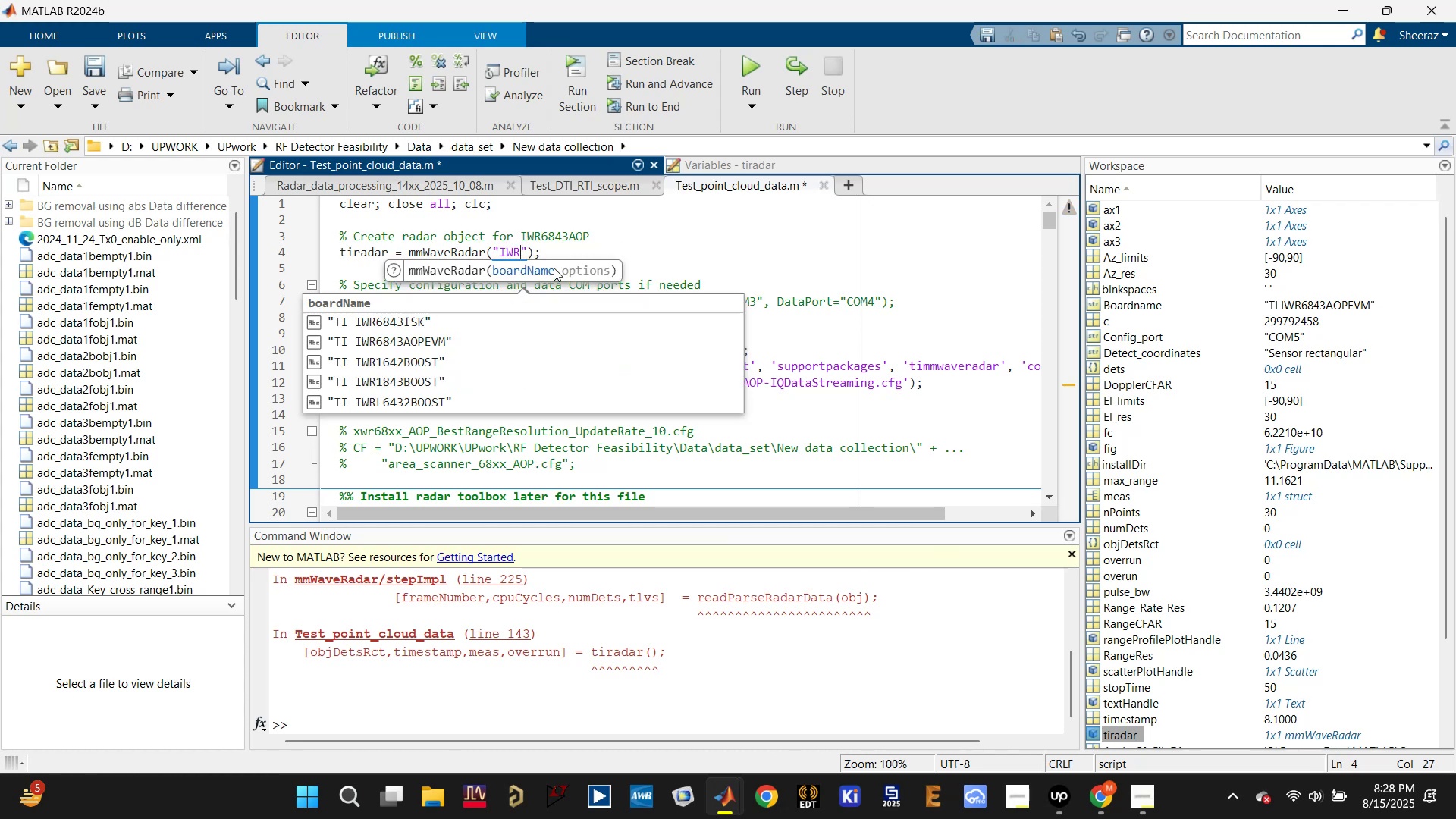 
wait(5.68)
 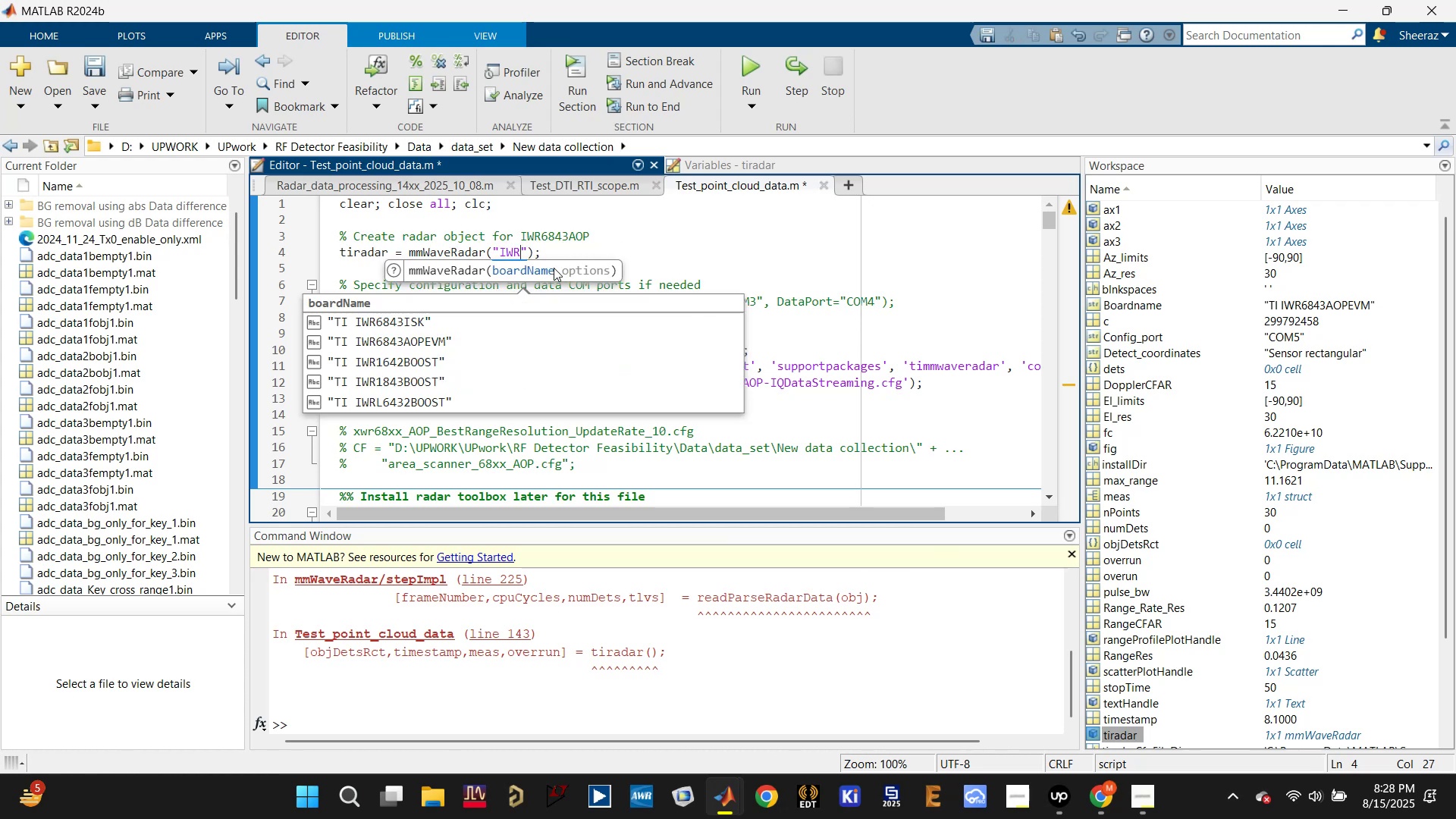 
left_click([744, 253])
 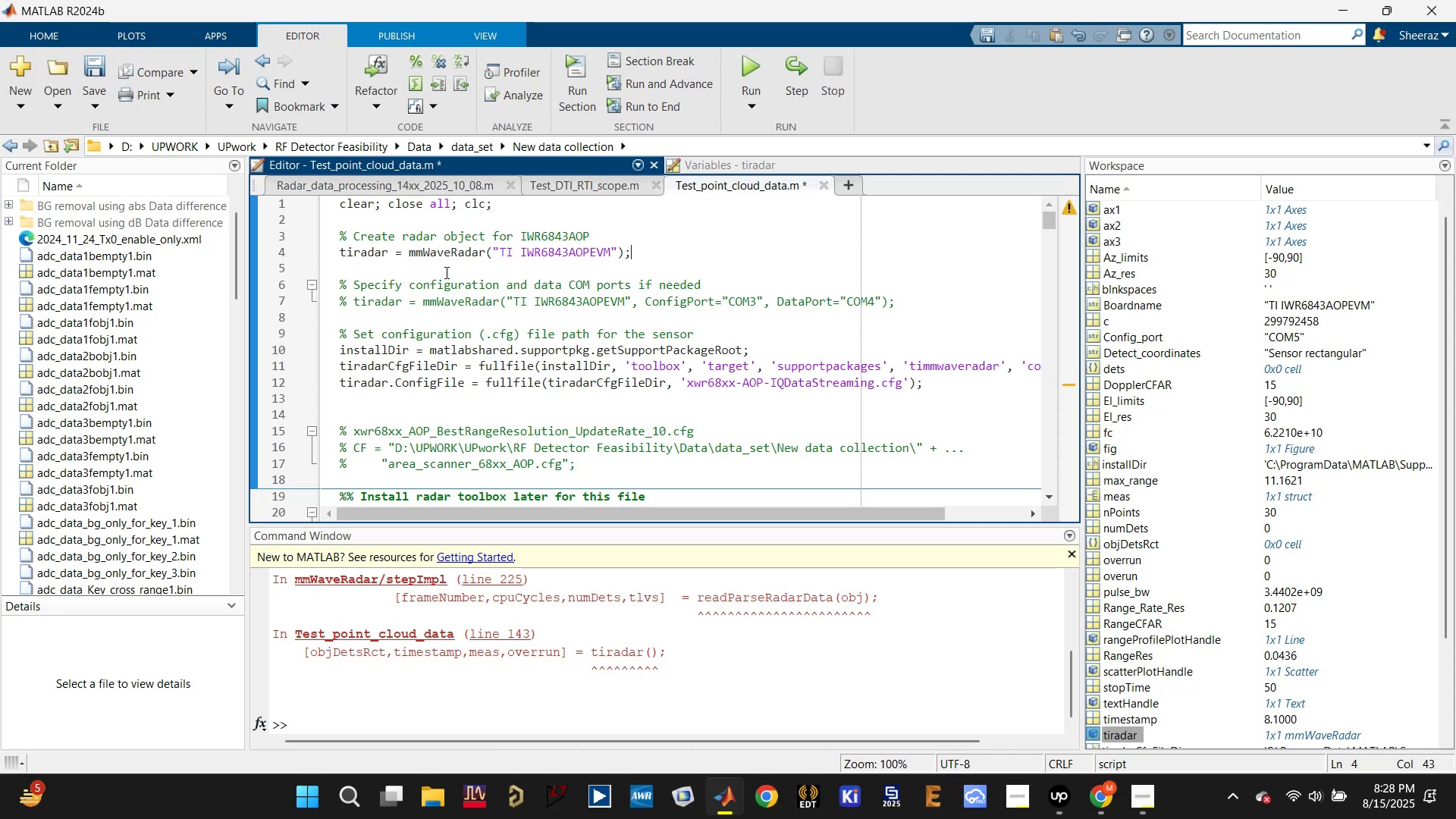 
left_click([356, 249])
 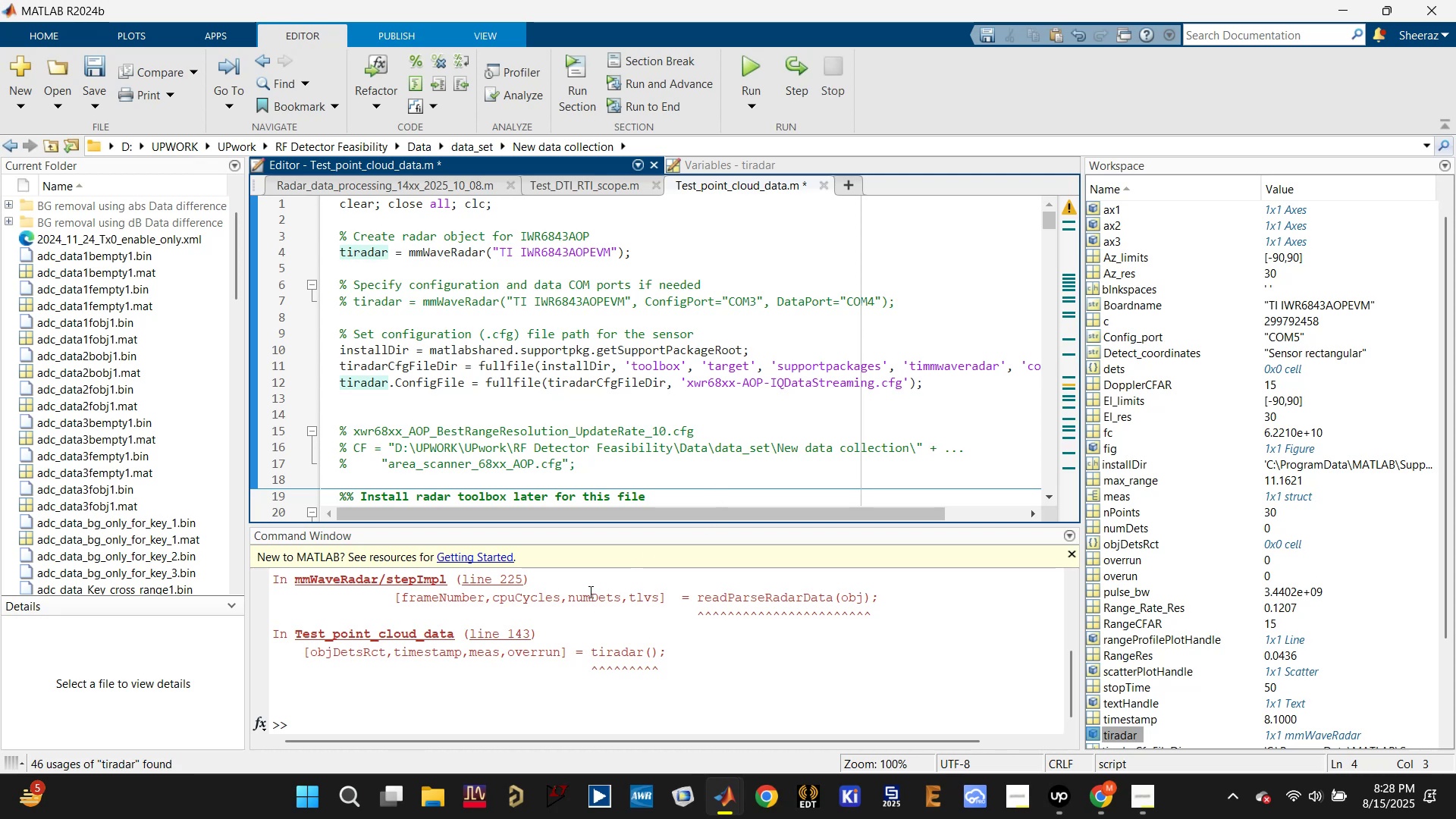 
left_click([441, 730])
 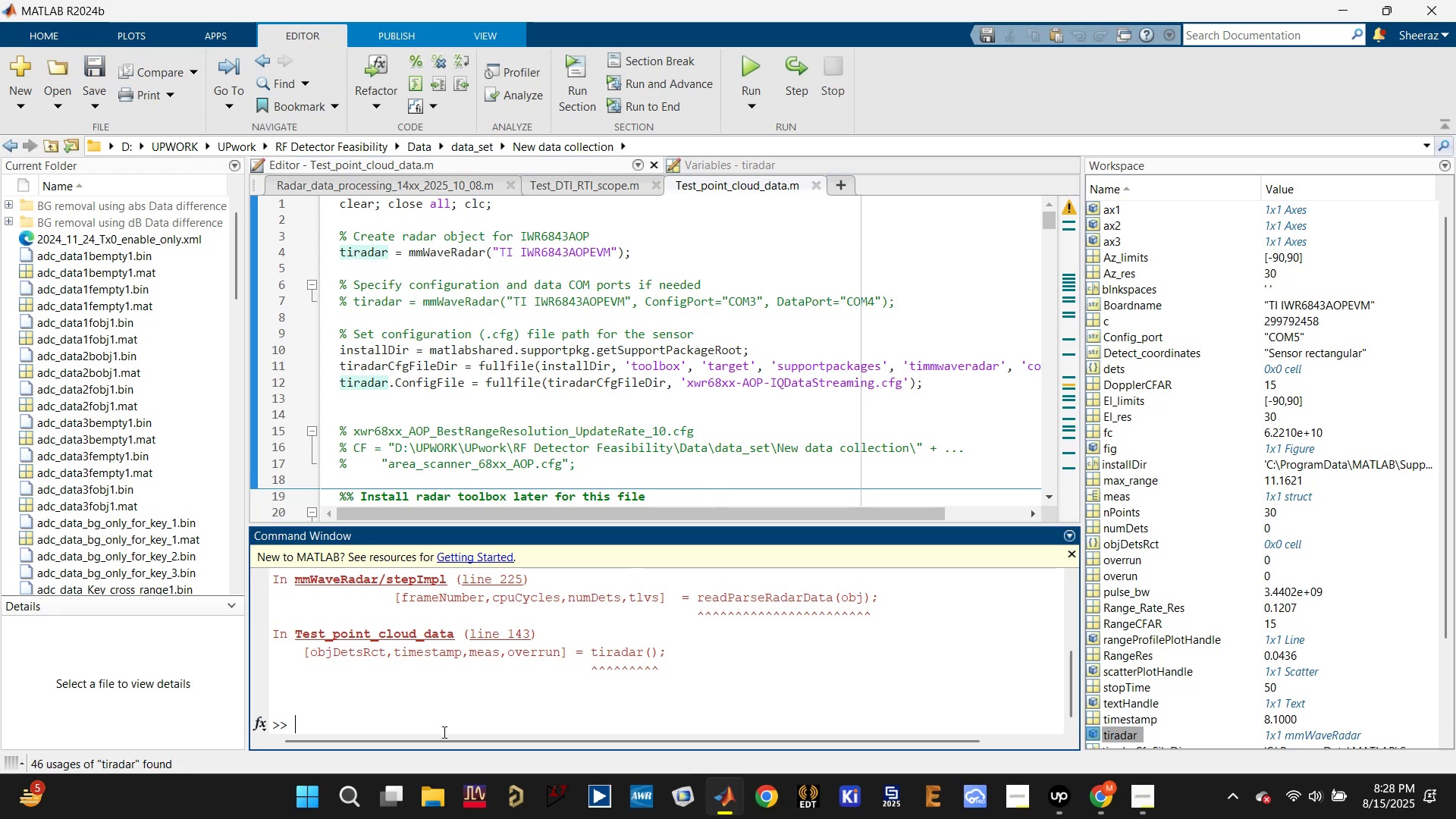 
type(clc)
 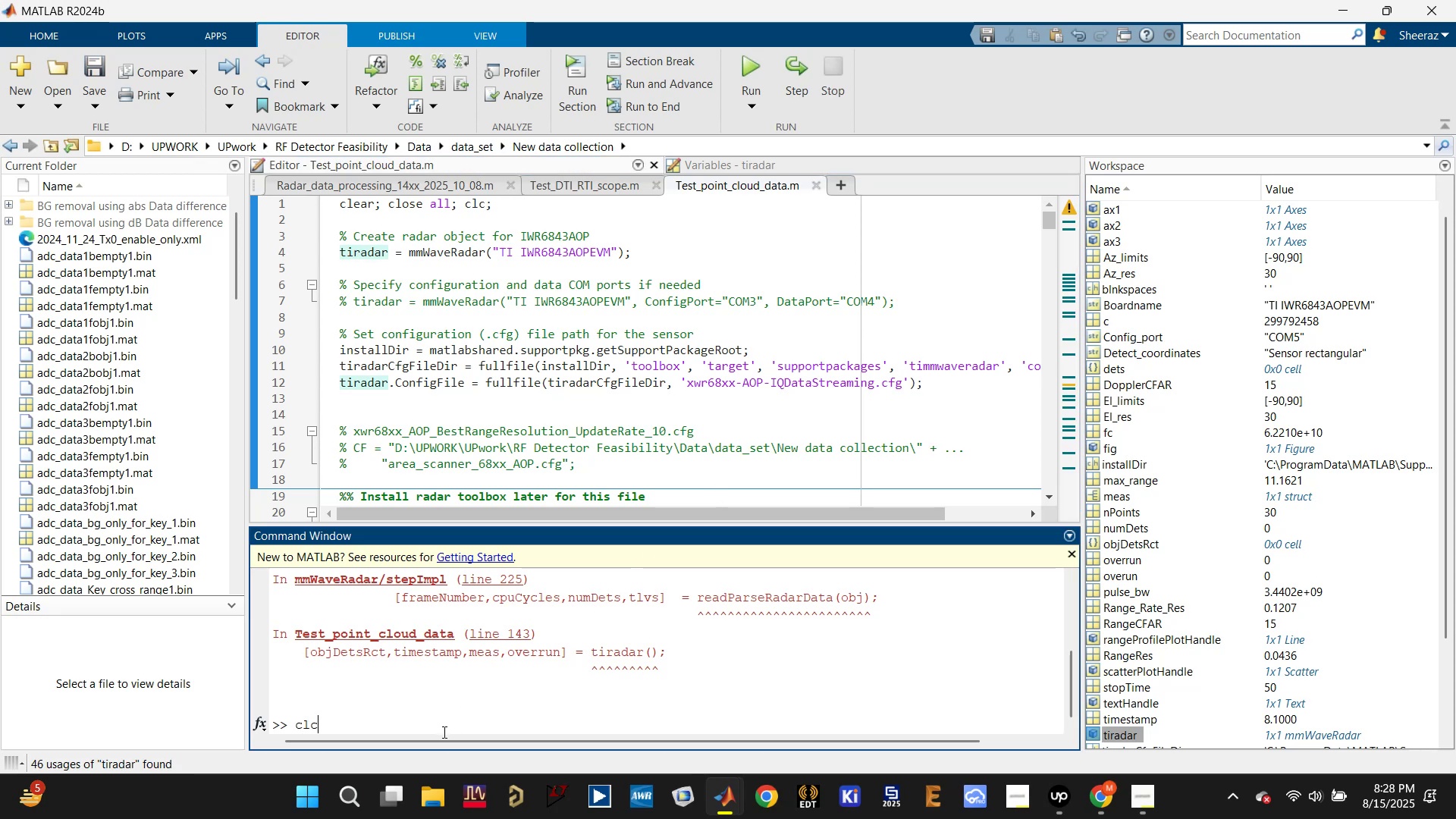 
key(Enter)
 